 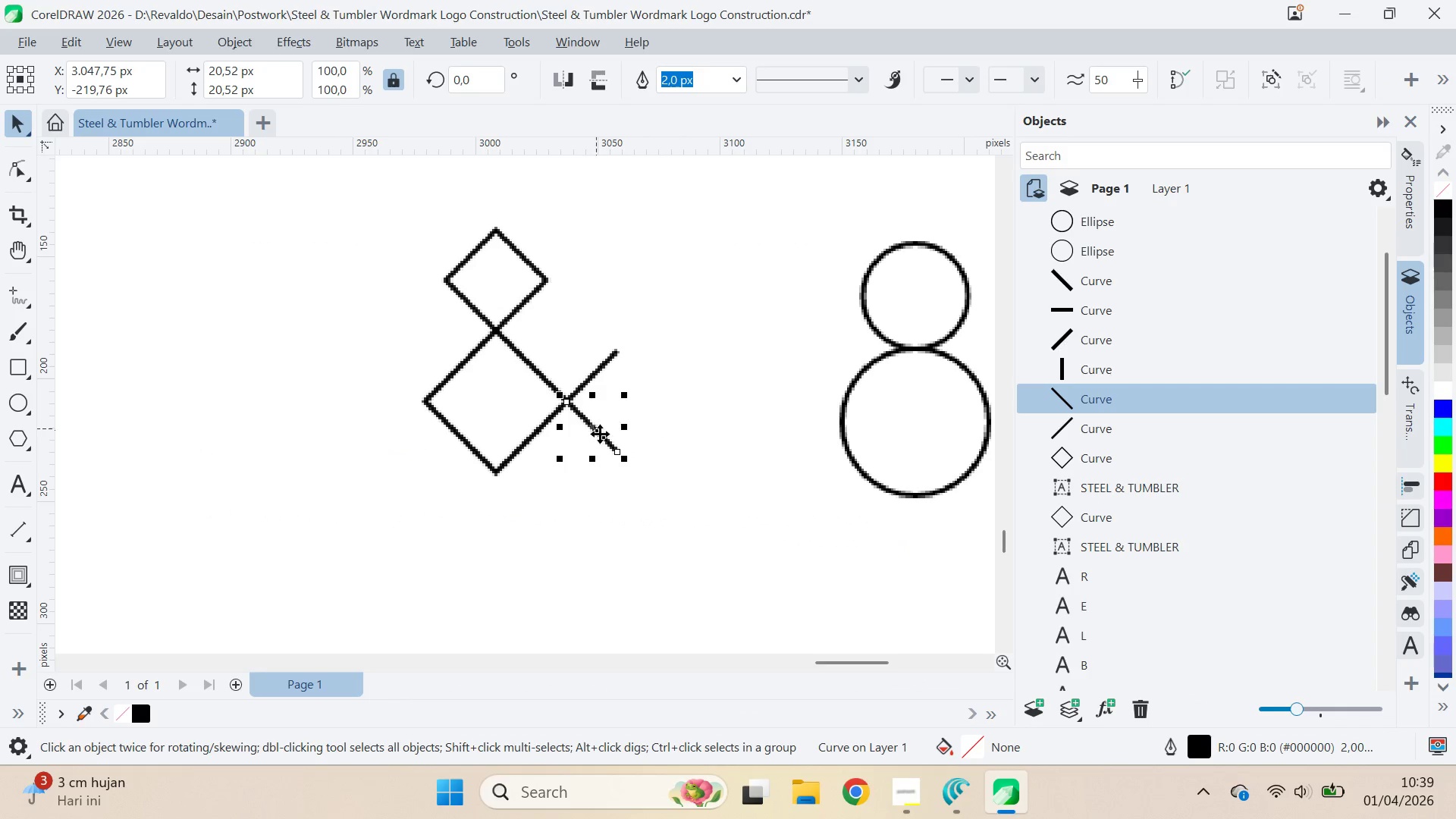 
key(Delete)
 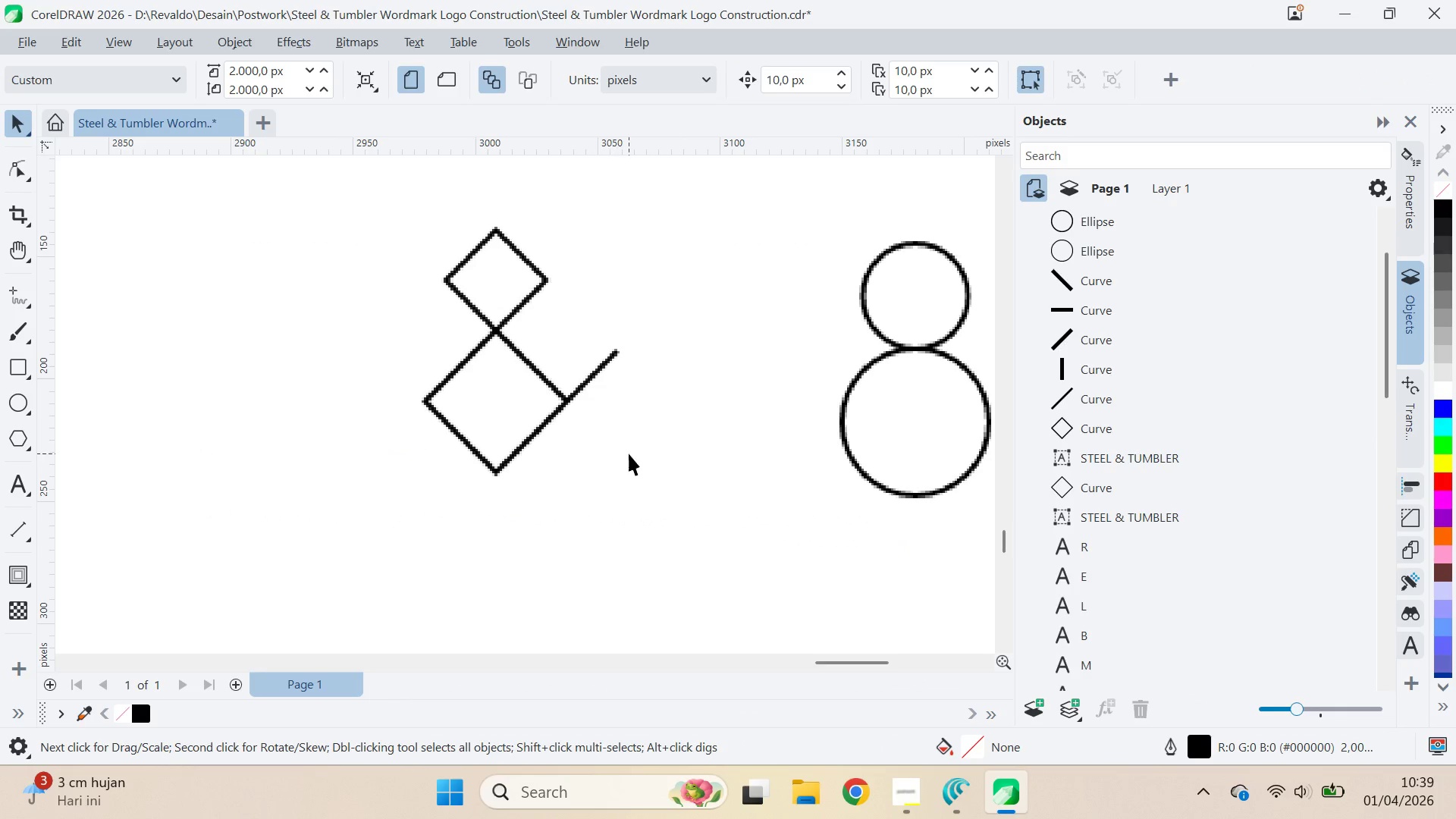 
left_click([629, 453])
 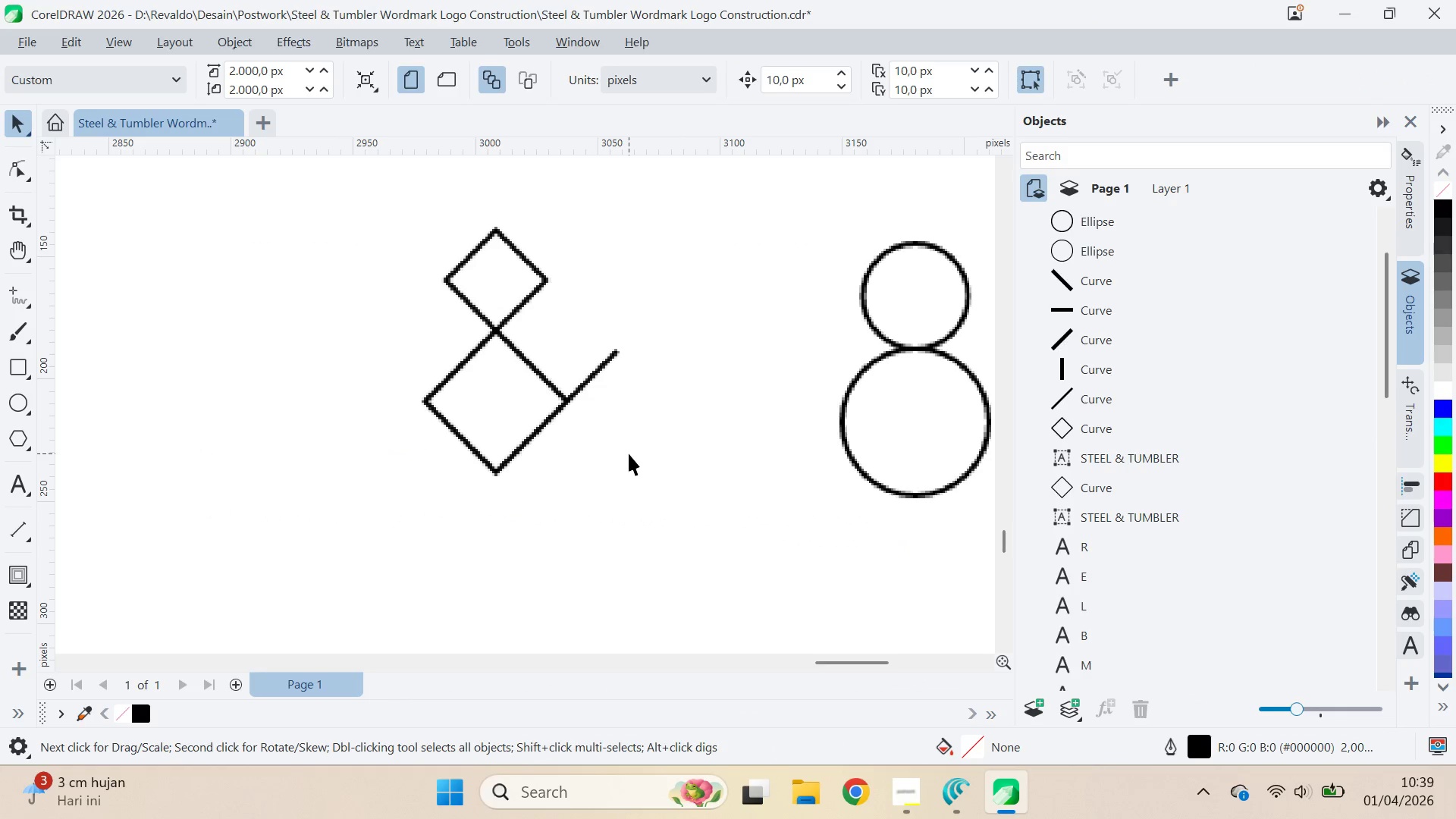 
key(Control+ControlLeft)
 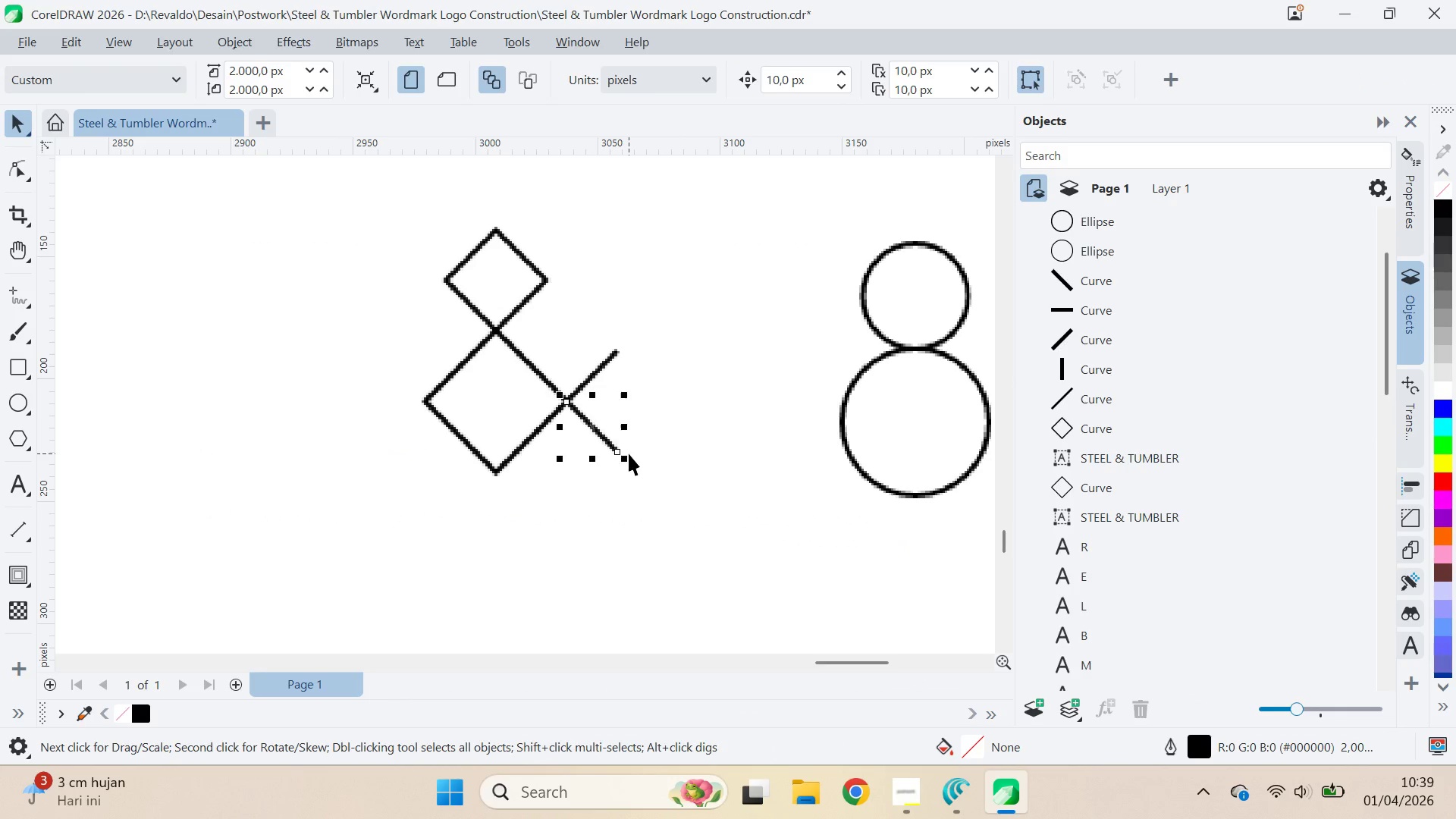 
key(Control+Z)
 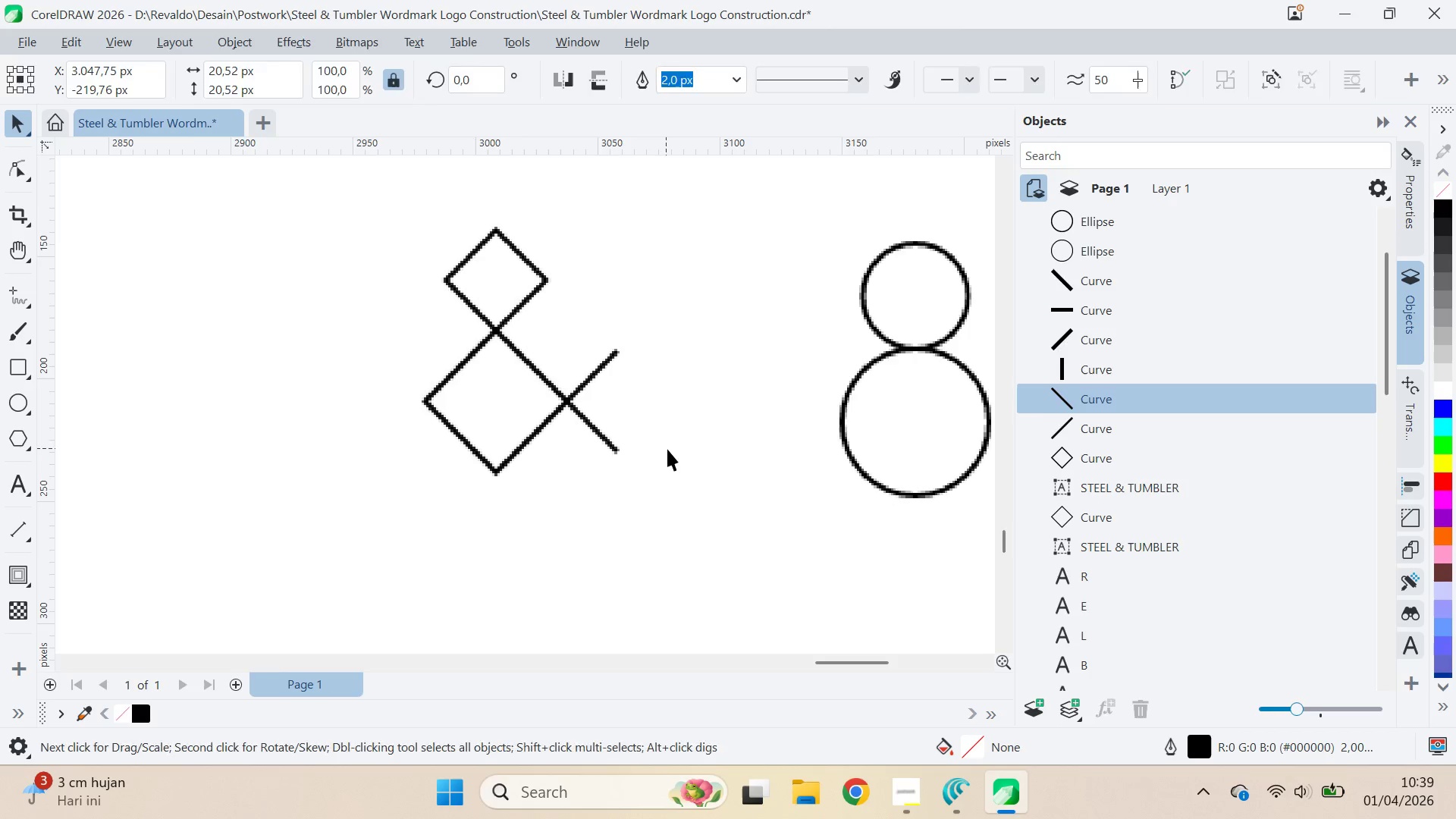 
key(Q)
 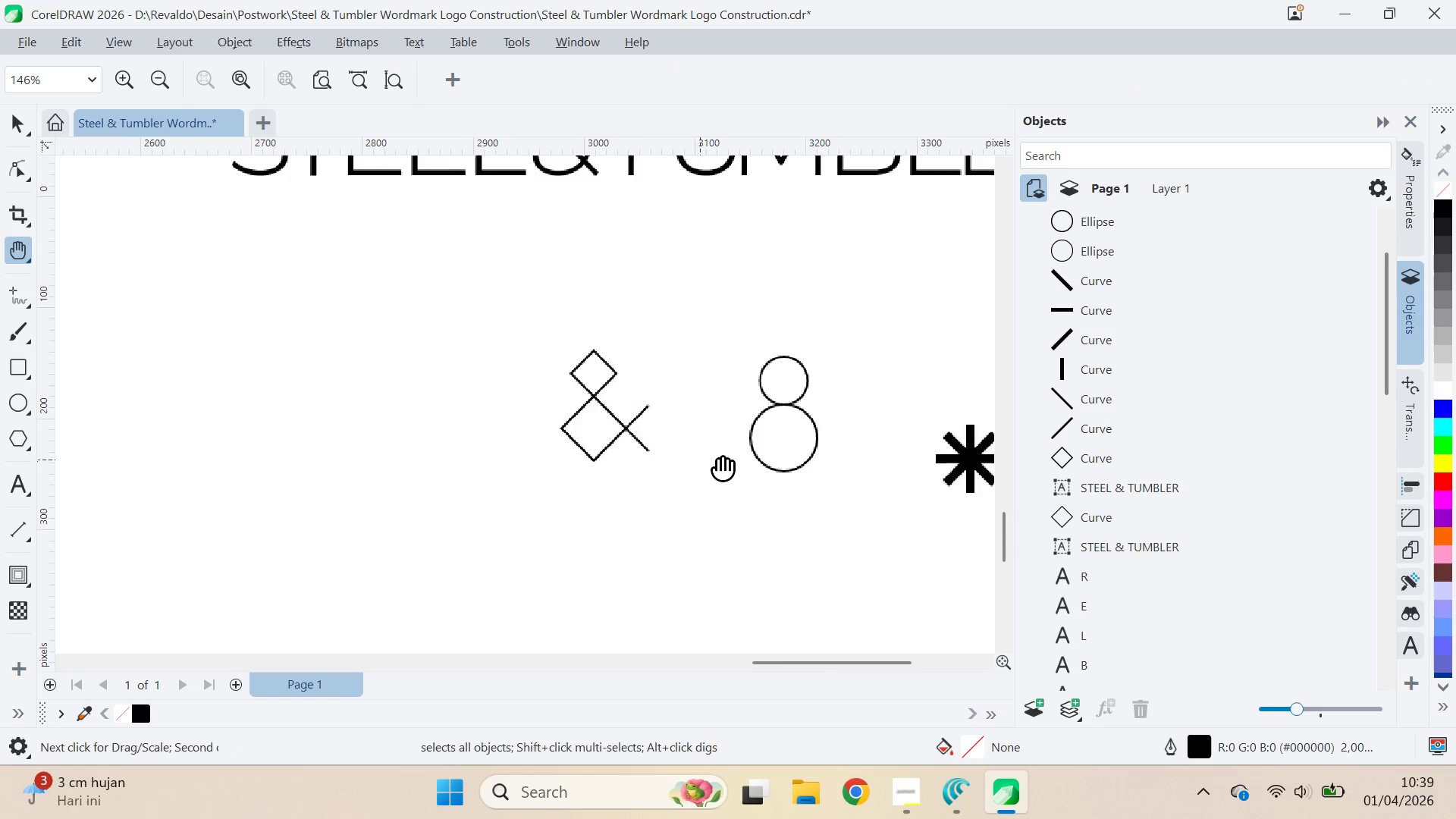 
scroll: coordinate [675, 451], scroll_direction: down, amount: 6.0
 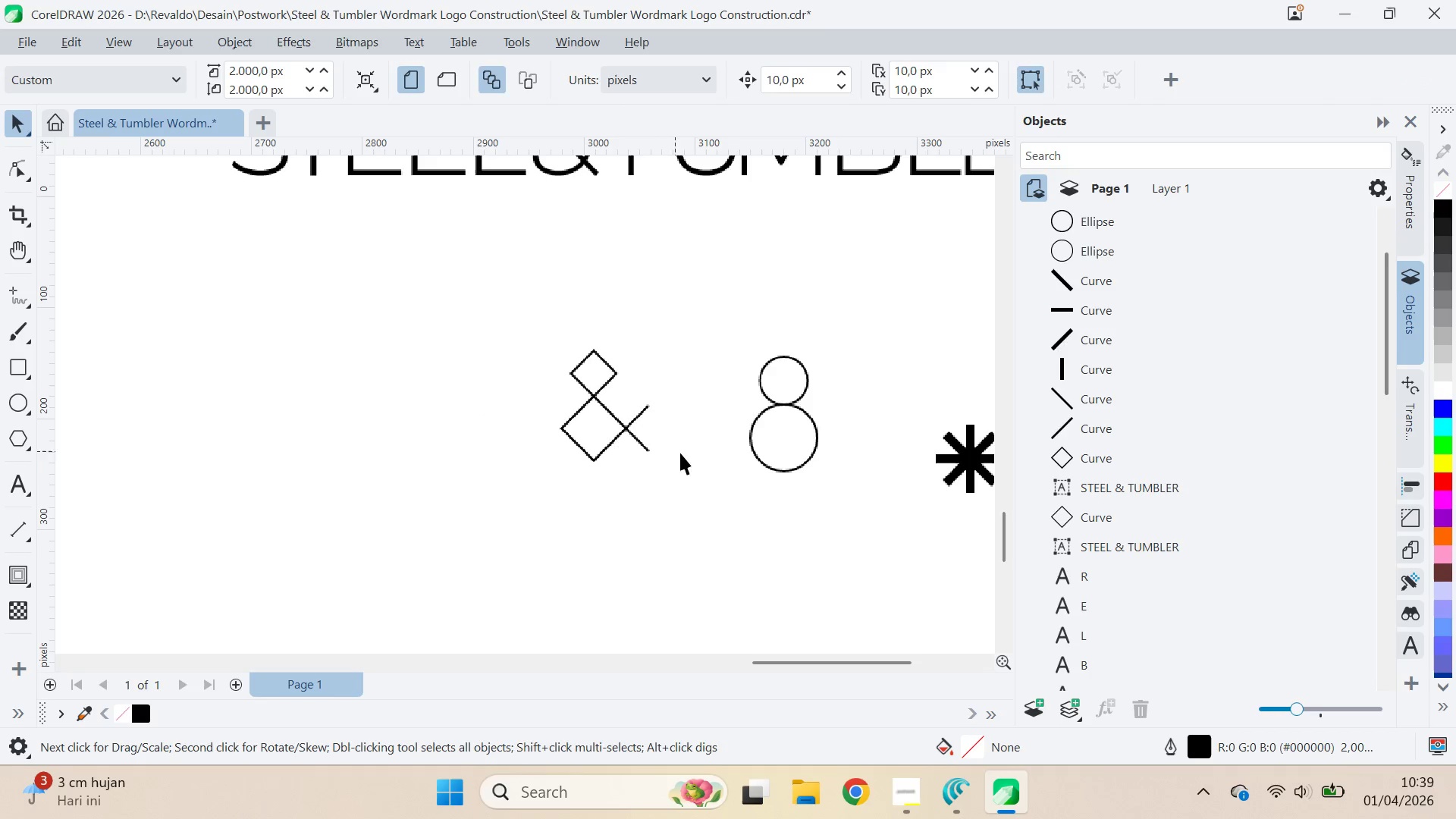 
left_click_drag(start_coordinate=[718, 460], to_coordinate=[494, 435])
 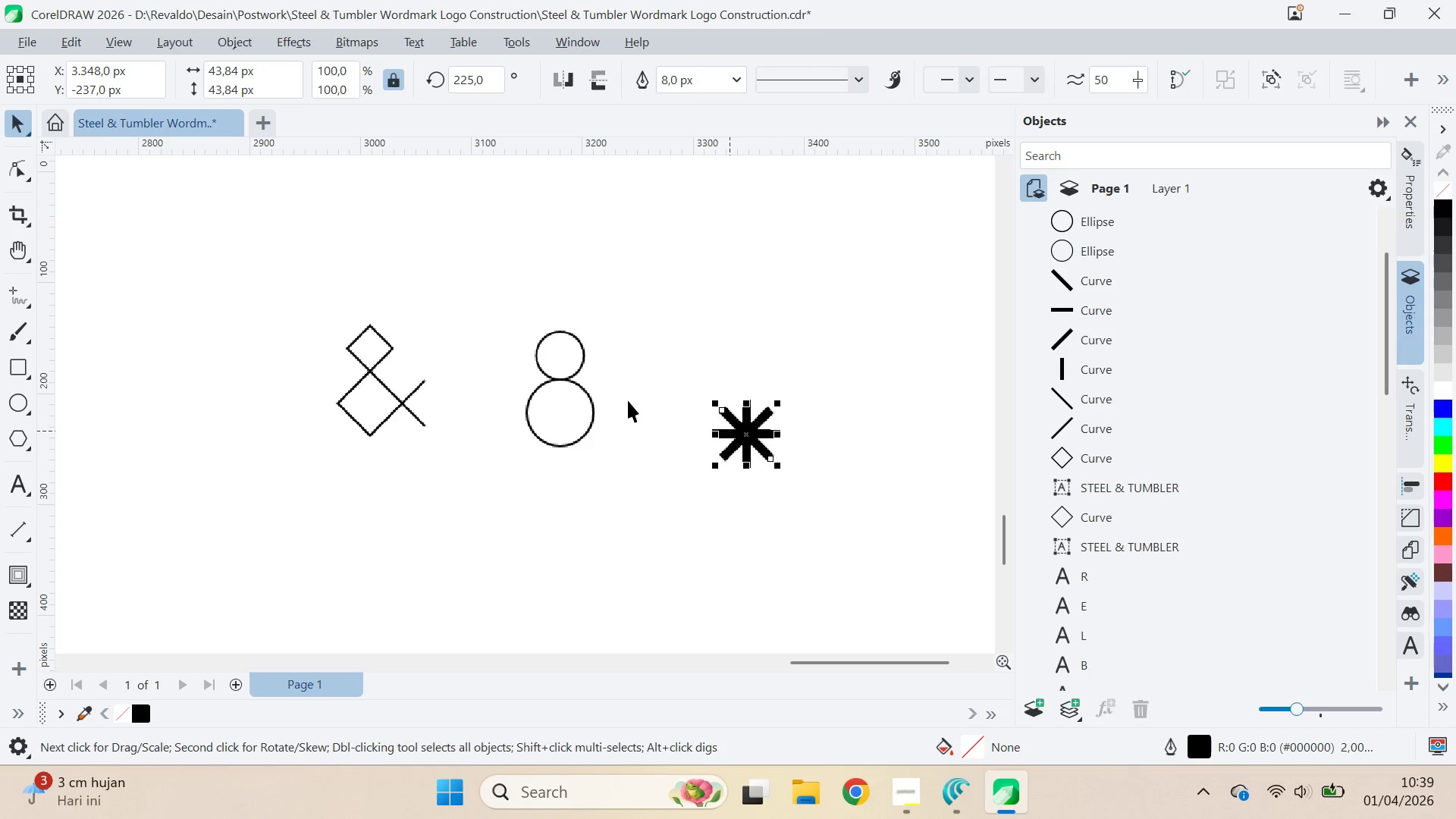 
key(V)
 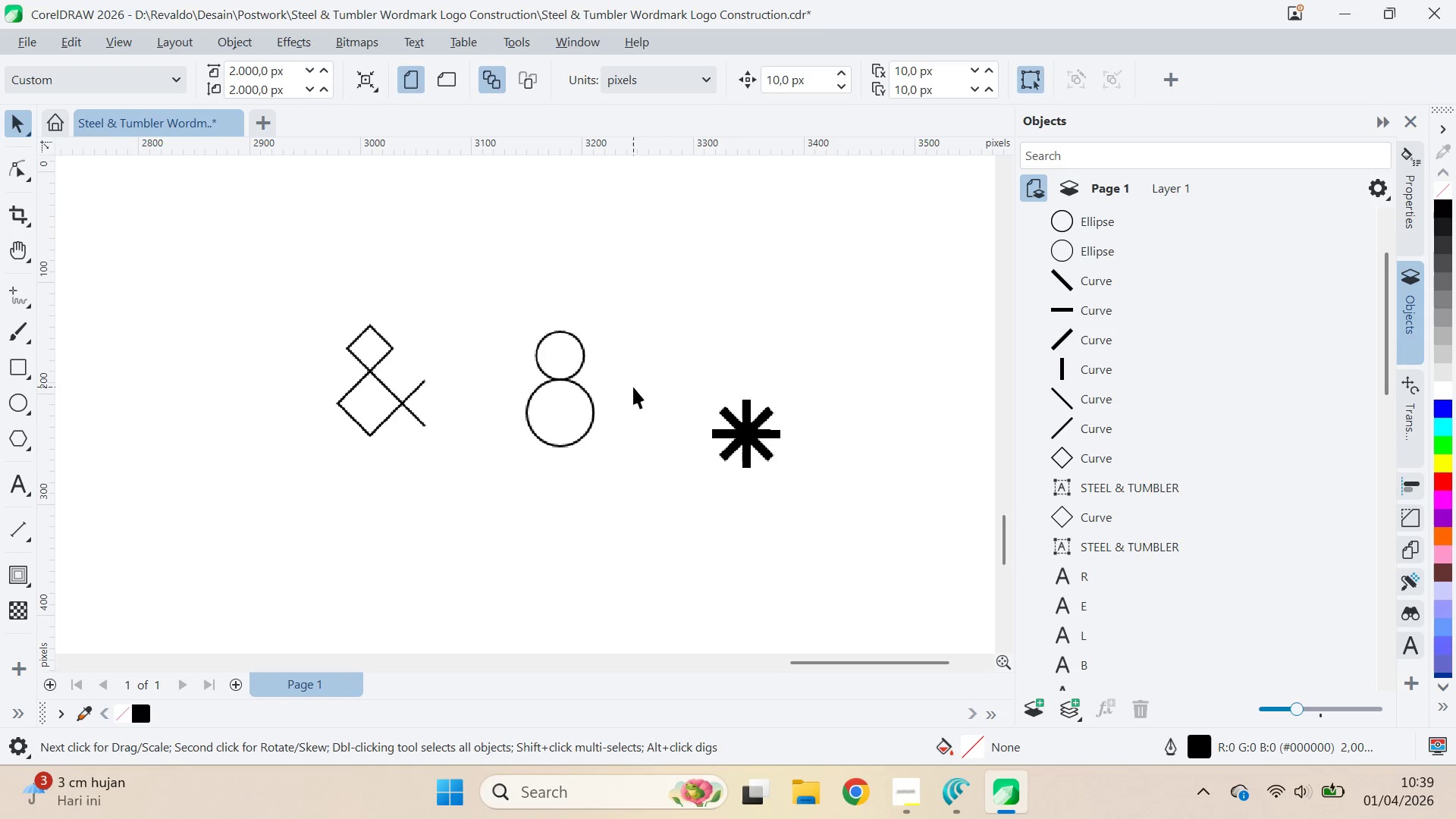 
scroll: coordinate [585, 386], scroll_direction: up, amount: 6.0
 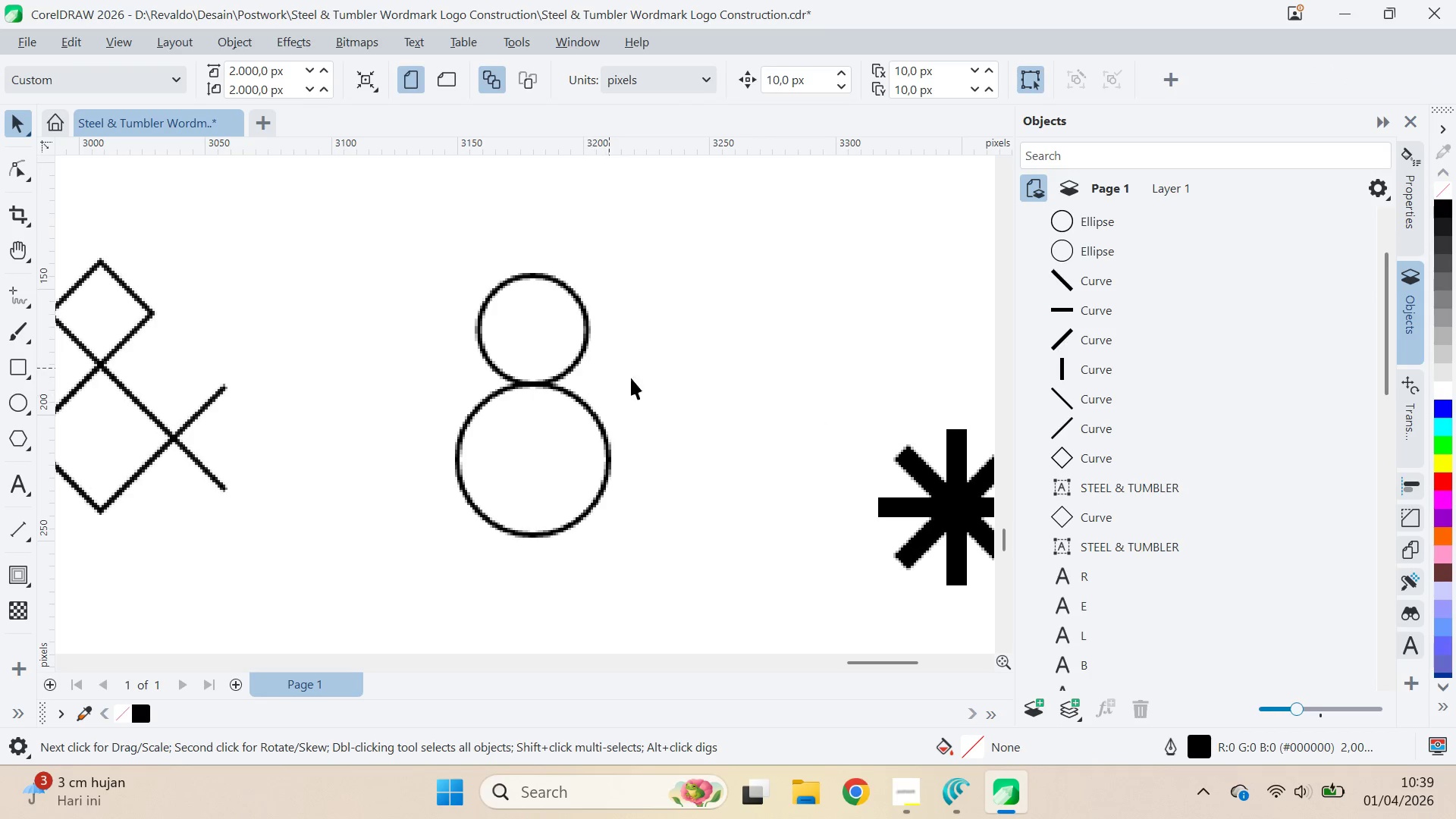 
type(qv)
 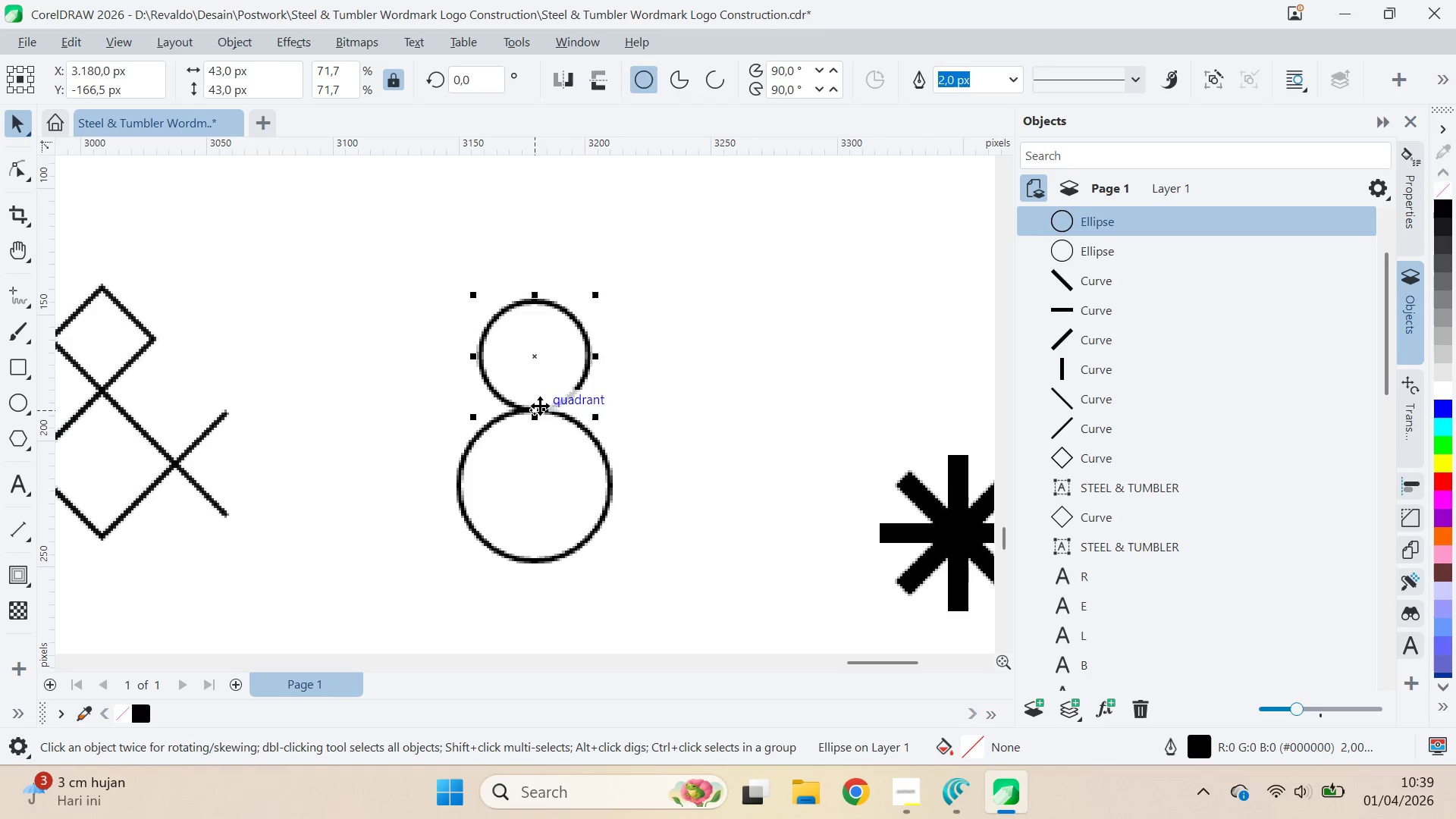 
left_click_drag(start_coordinate=[648, 386], to_coordinate=[649, 412])
 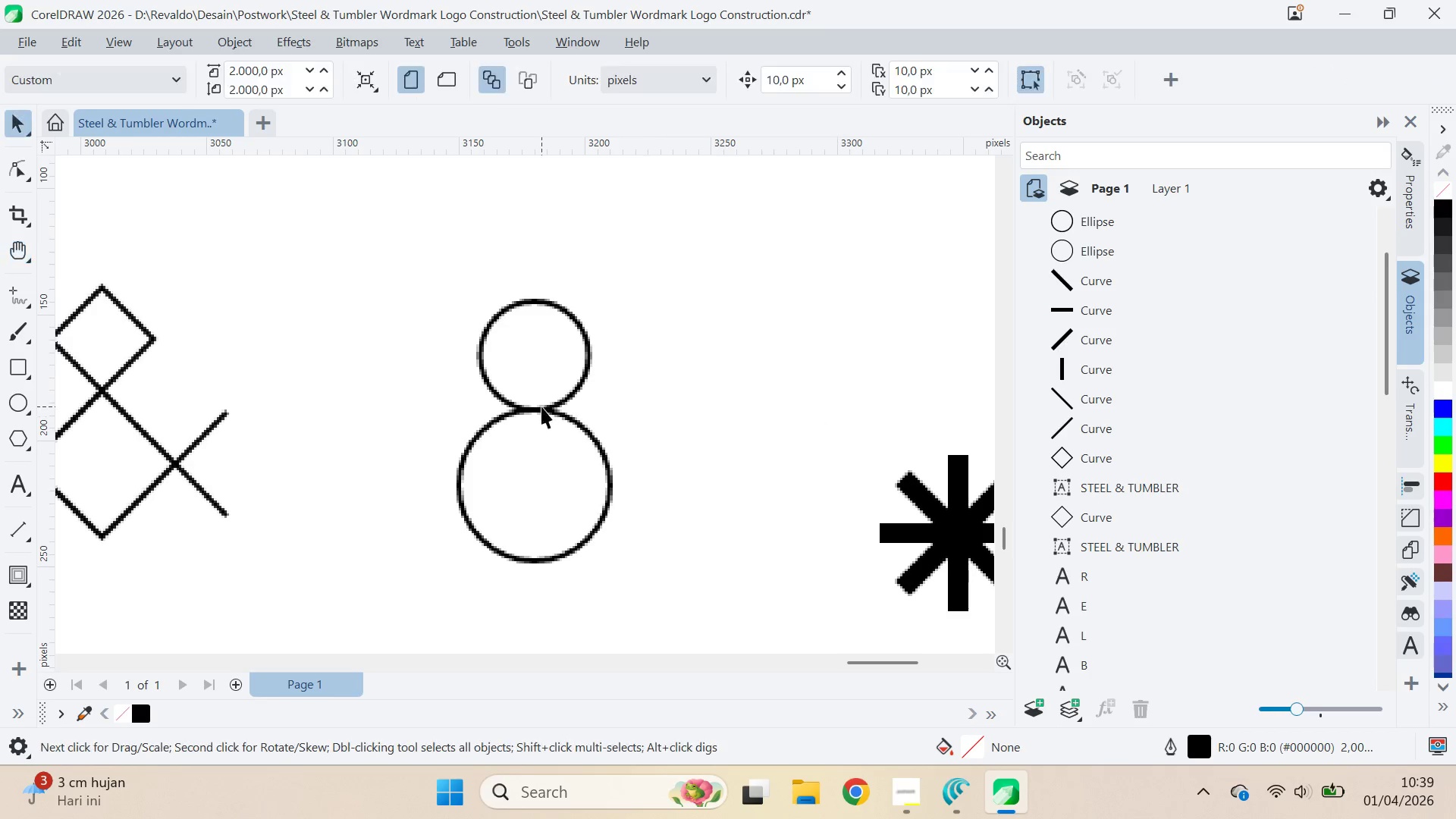 
left_click([540, 406])
 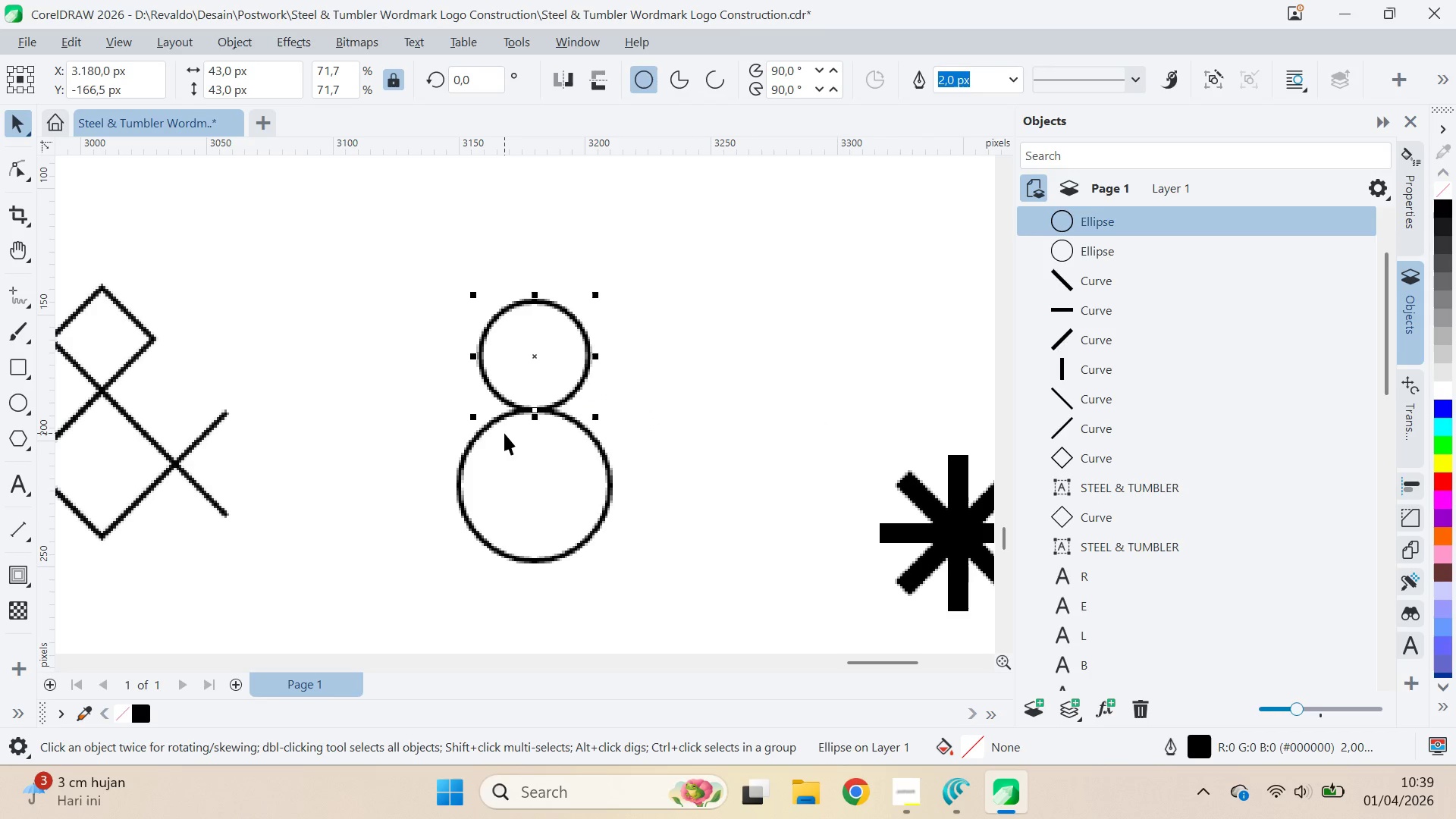 
wait(6.39)
 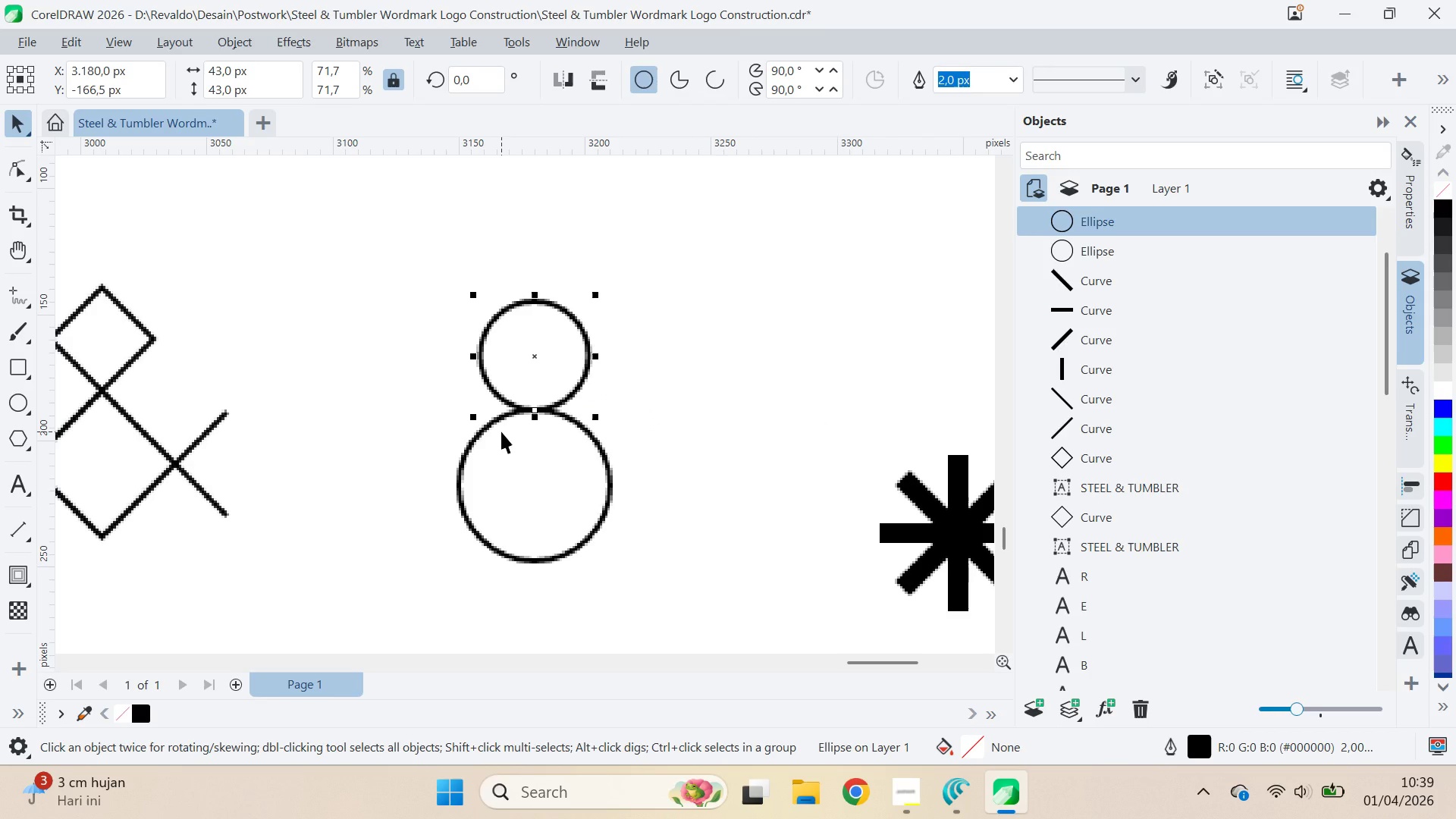 
left_click([21, 293])
 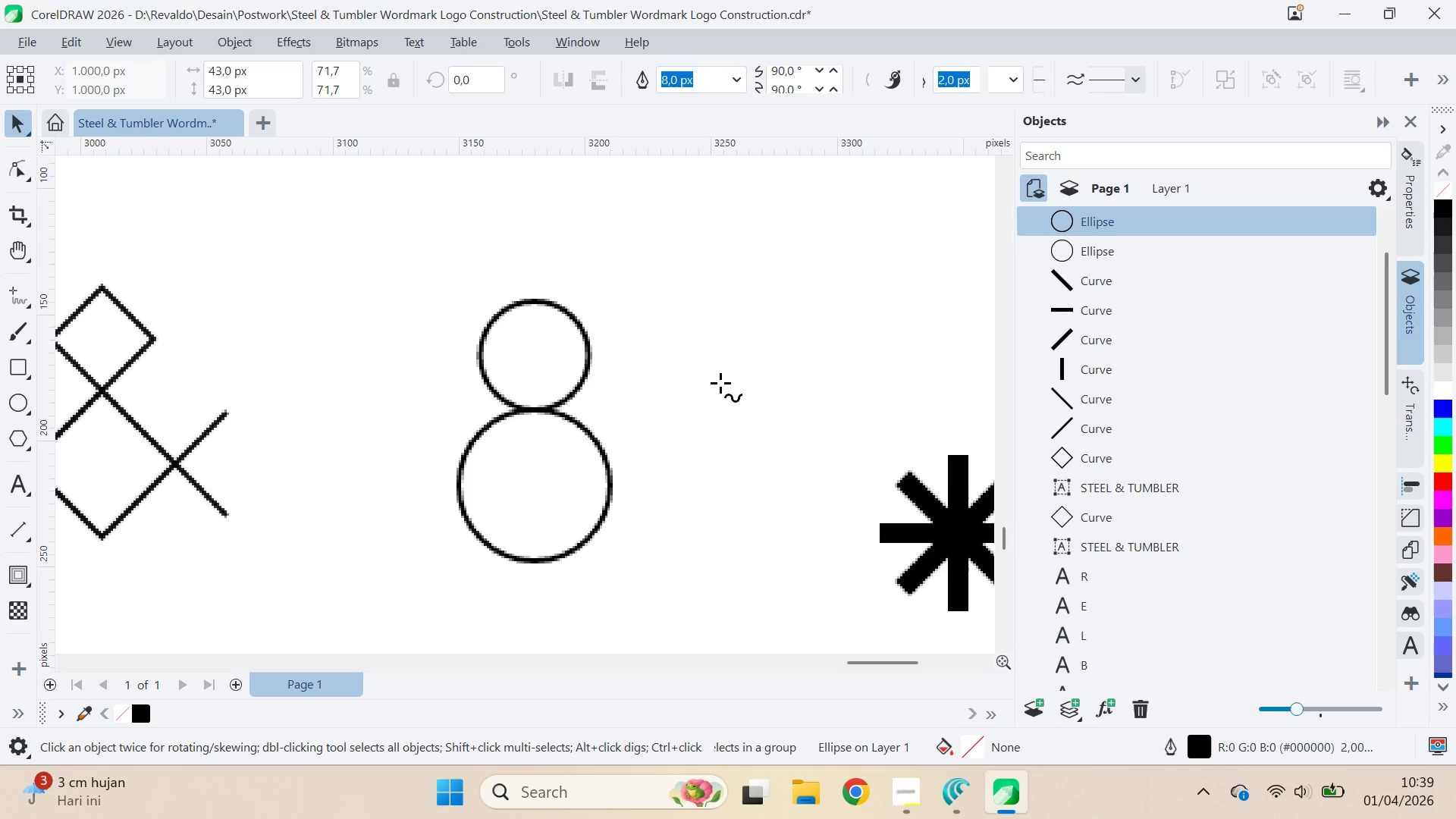 
hold_key(key=ControlLeft, duration=1.14)
left_click([639, 462])
 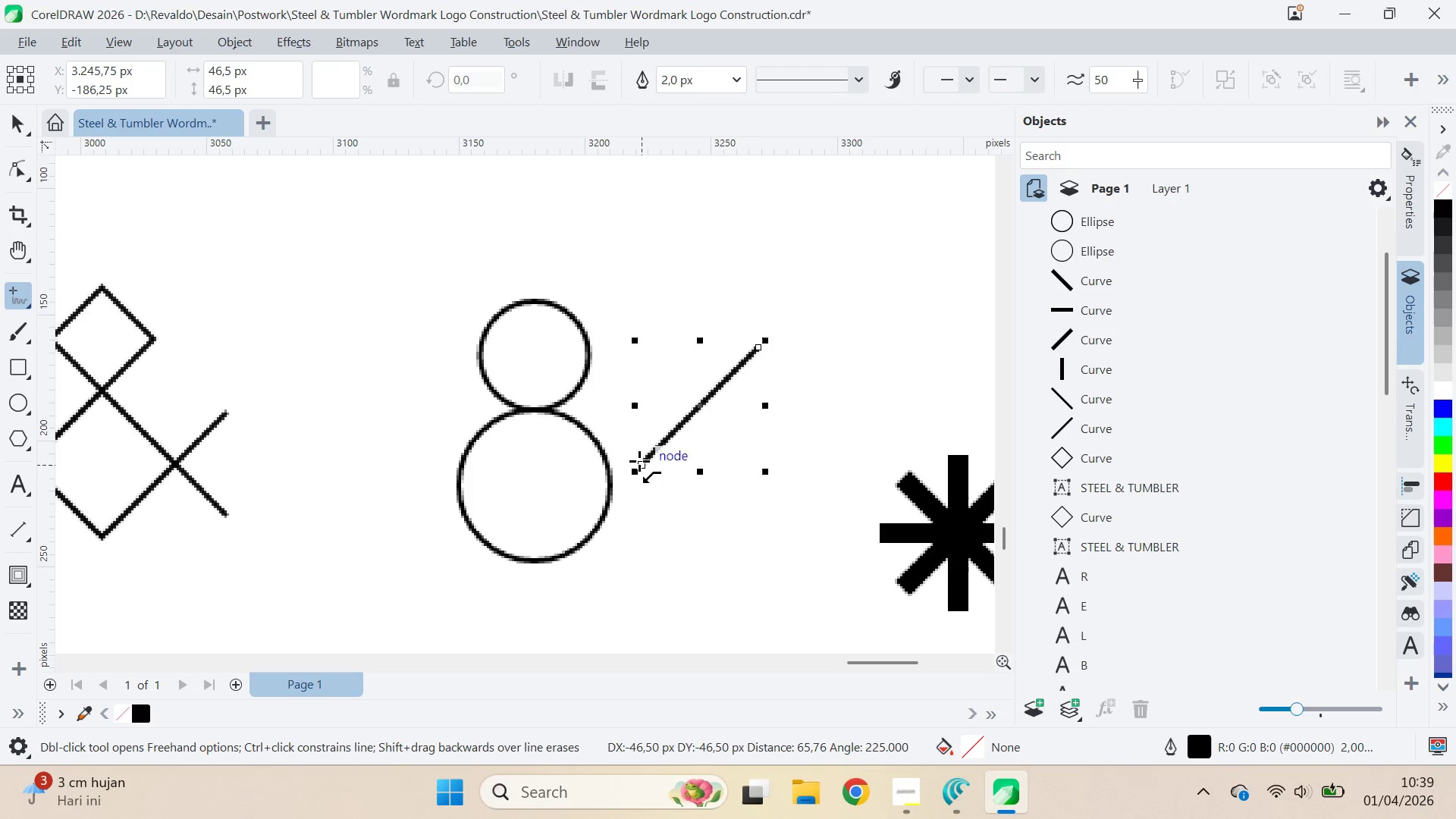 
key(V)
 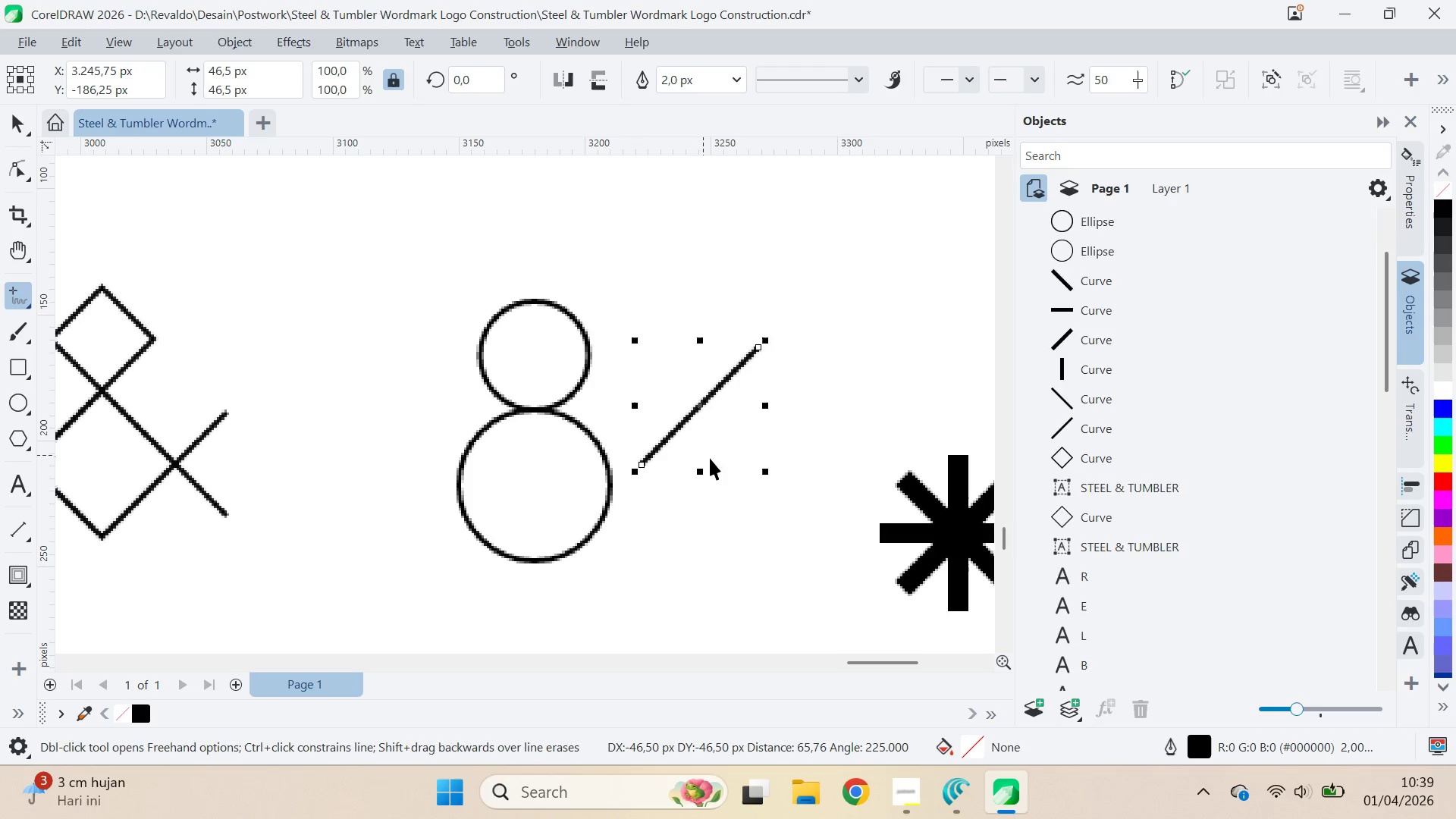 
hold_key(key=ShiftLeft, duration=0.94)
 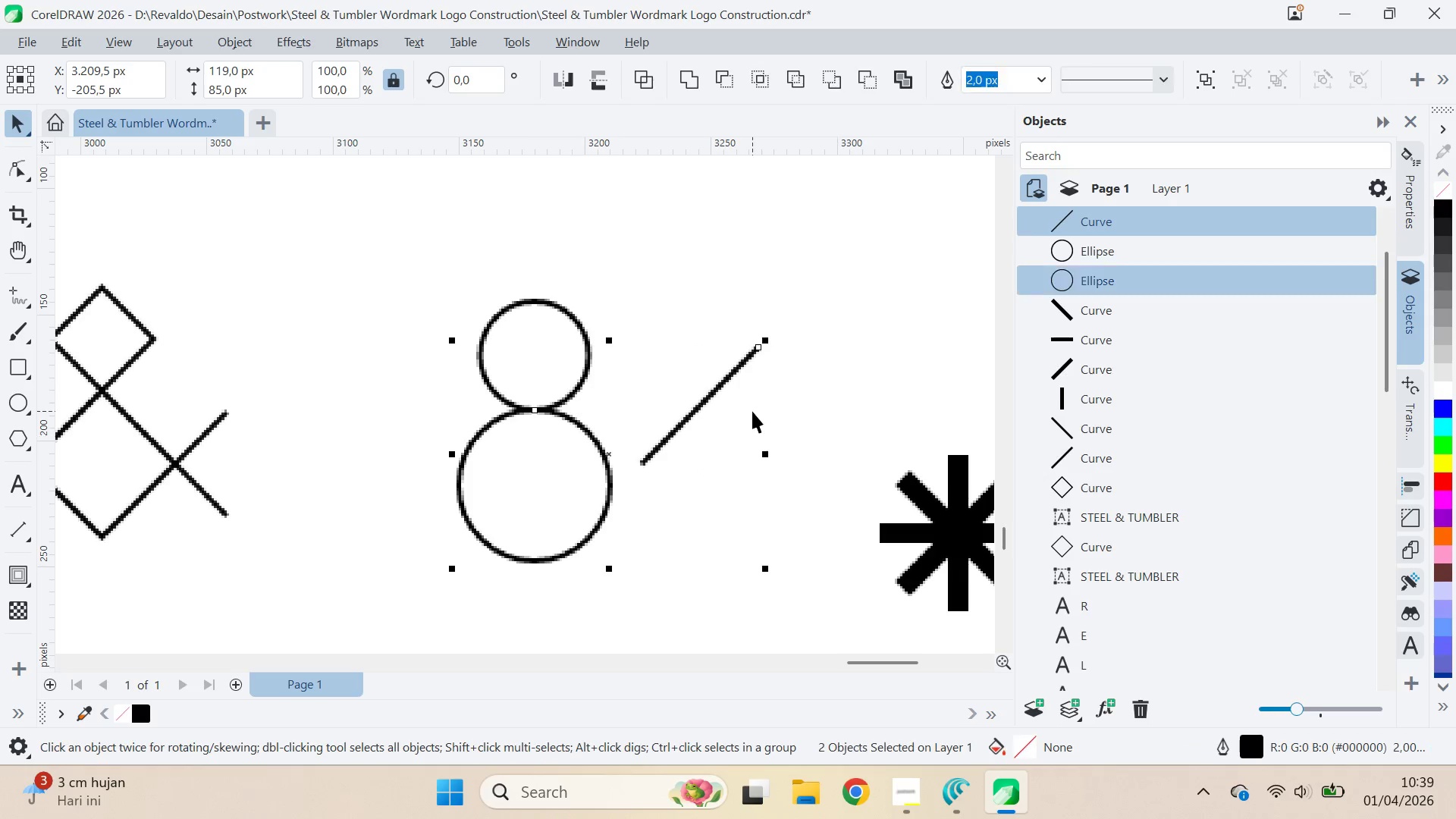 
double_click([752, 411])
 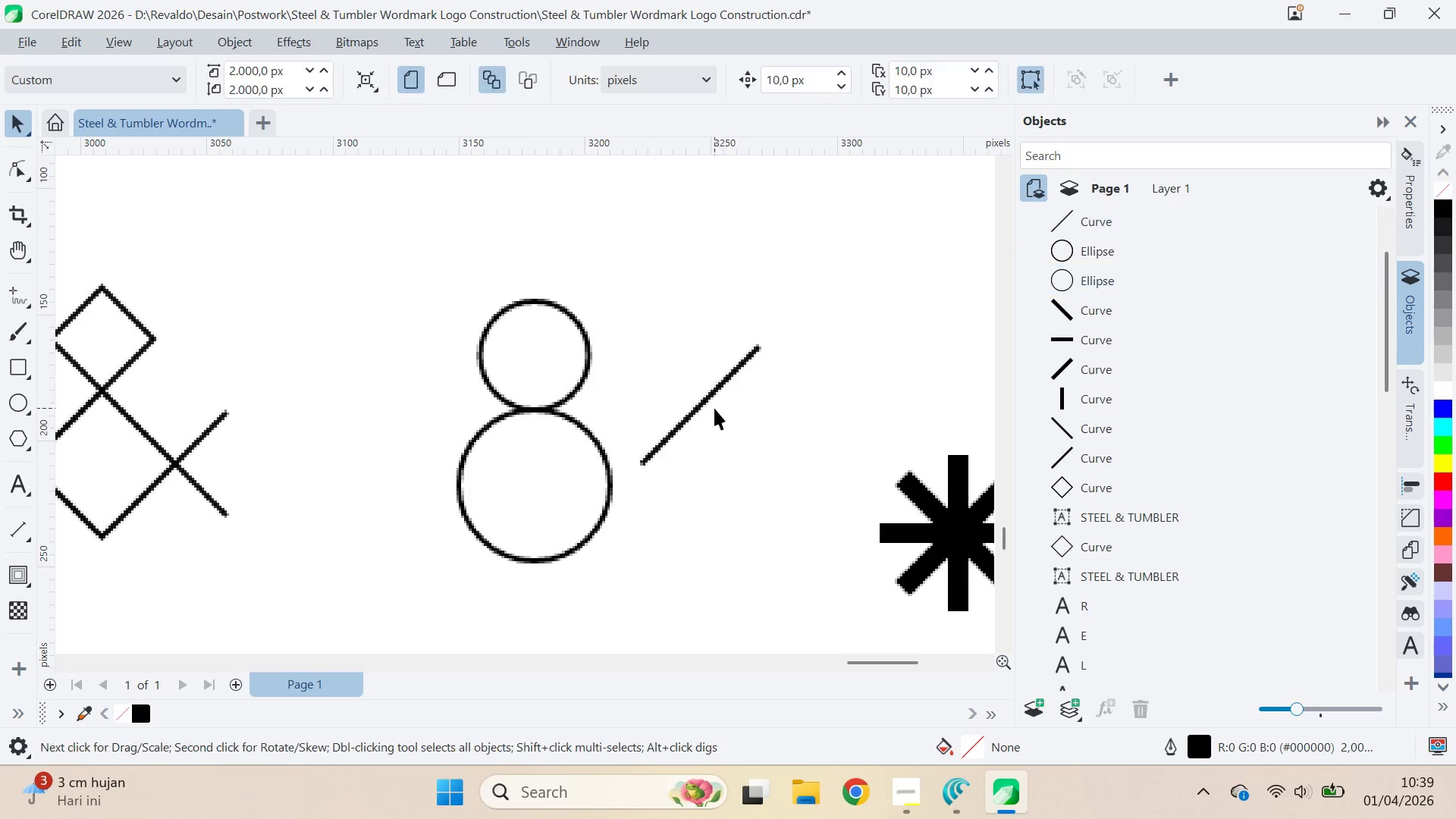 
left_click([706, 401])
 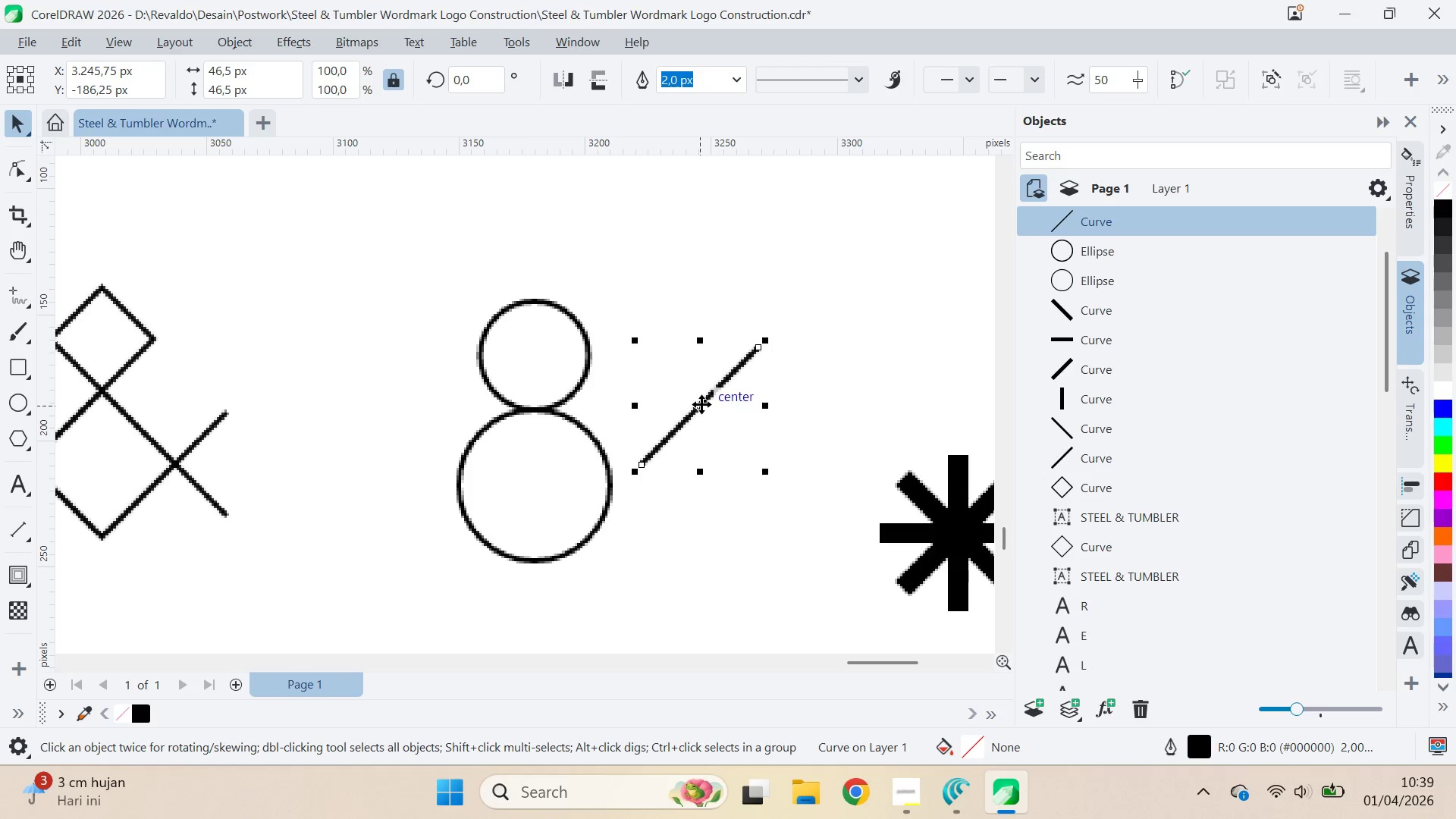 
left_click_drag(start_coordinate=[701, 404], to_coordinate=[533, 410])
 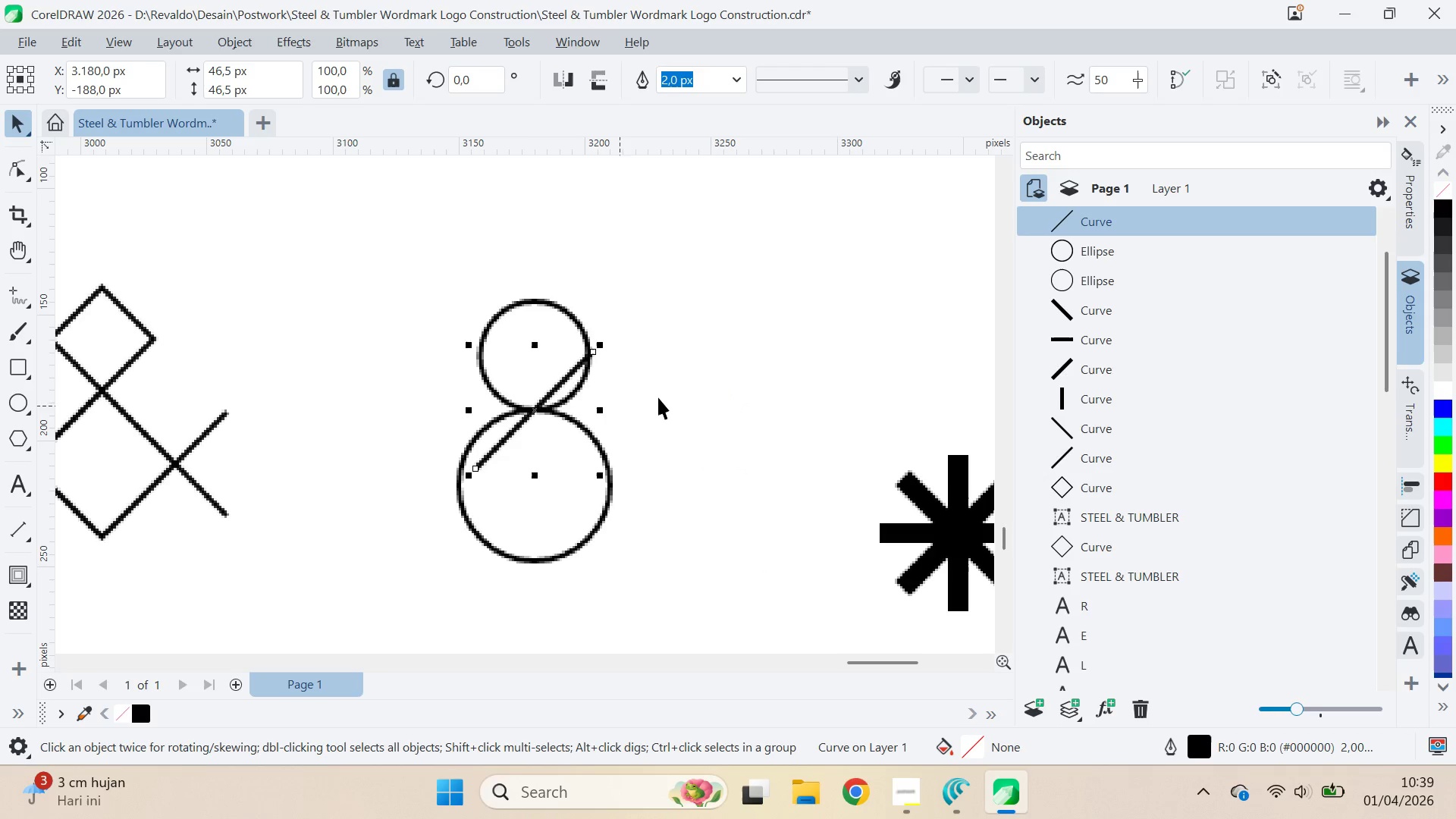 
left_click([668, 394])
 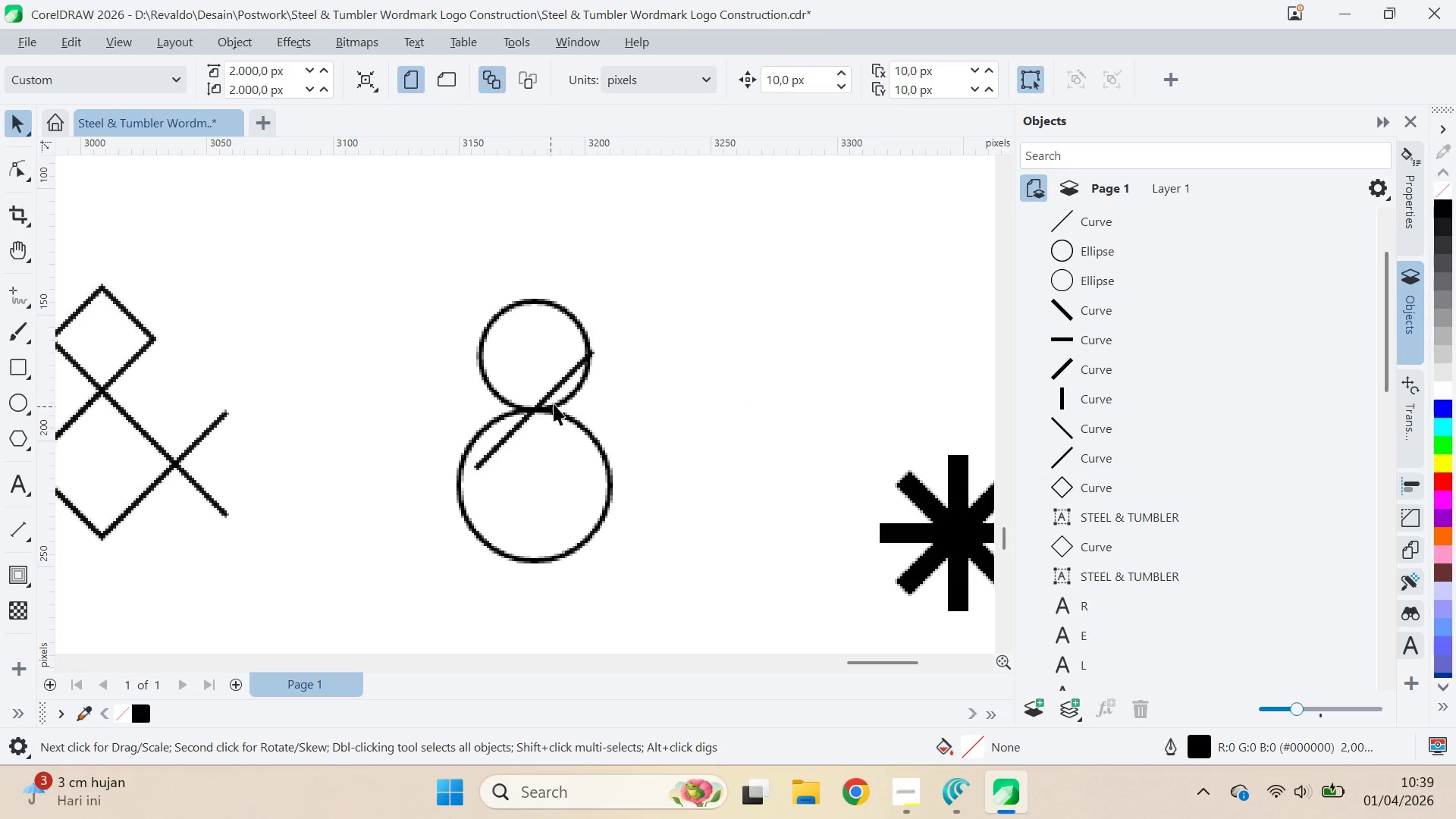 
left_click([567, 368])
 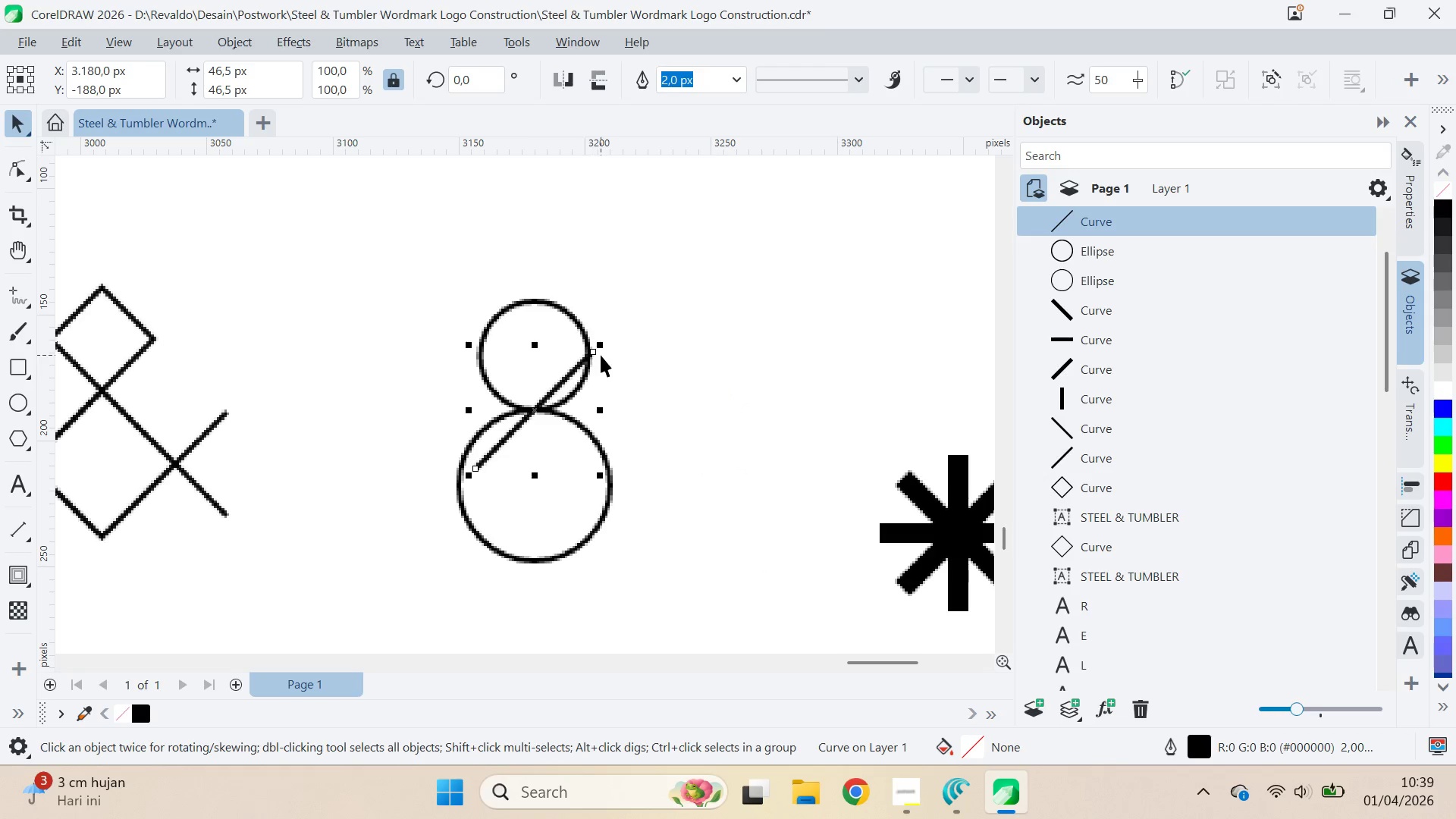 
key(A)
 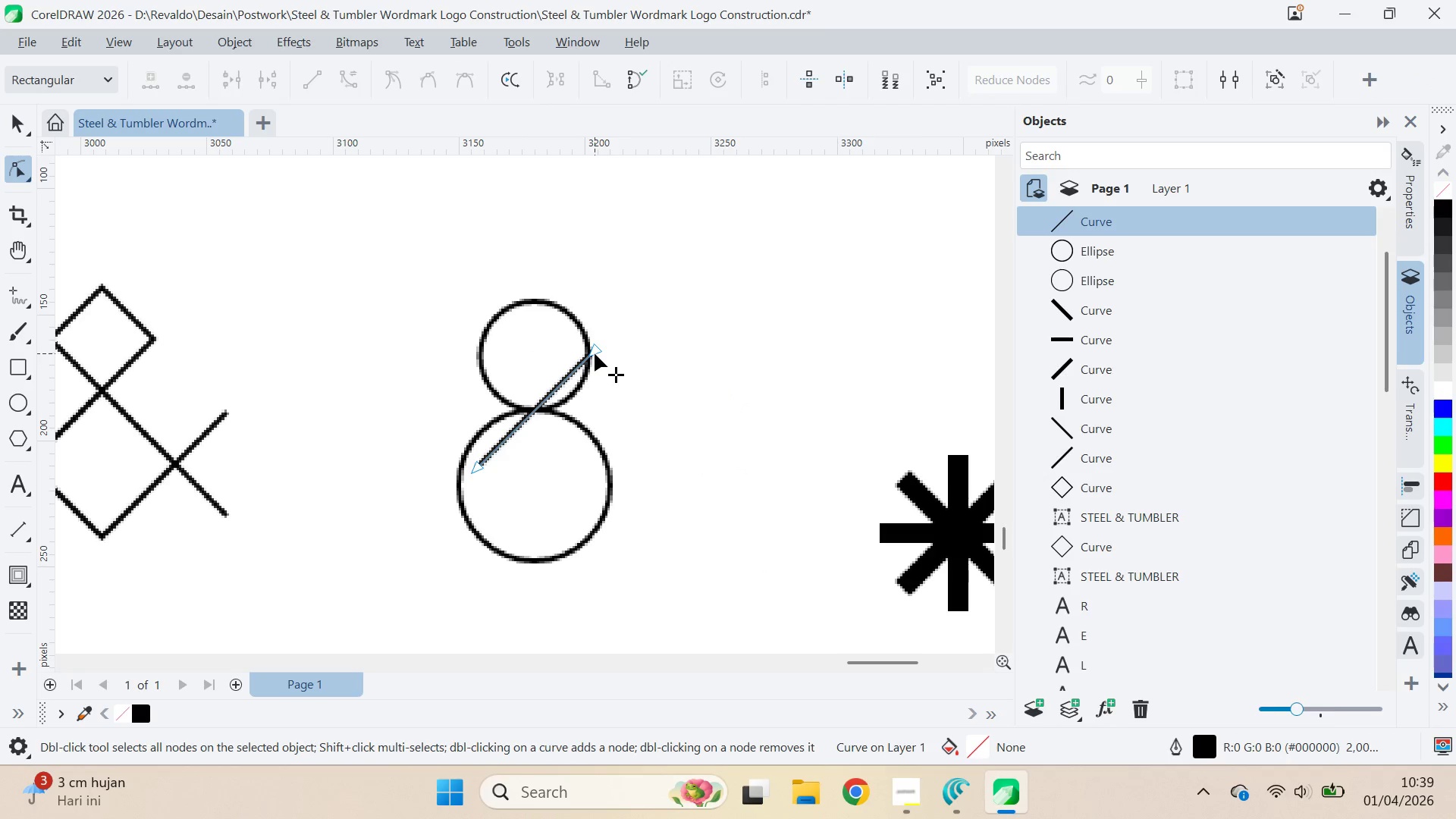 
left_click_drag(start_coordinate=[595, 353], to_coordinate=[588, 358])
 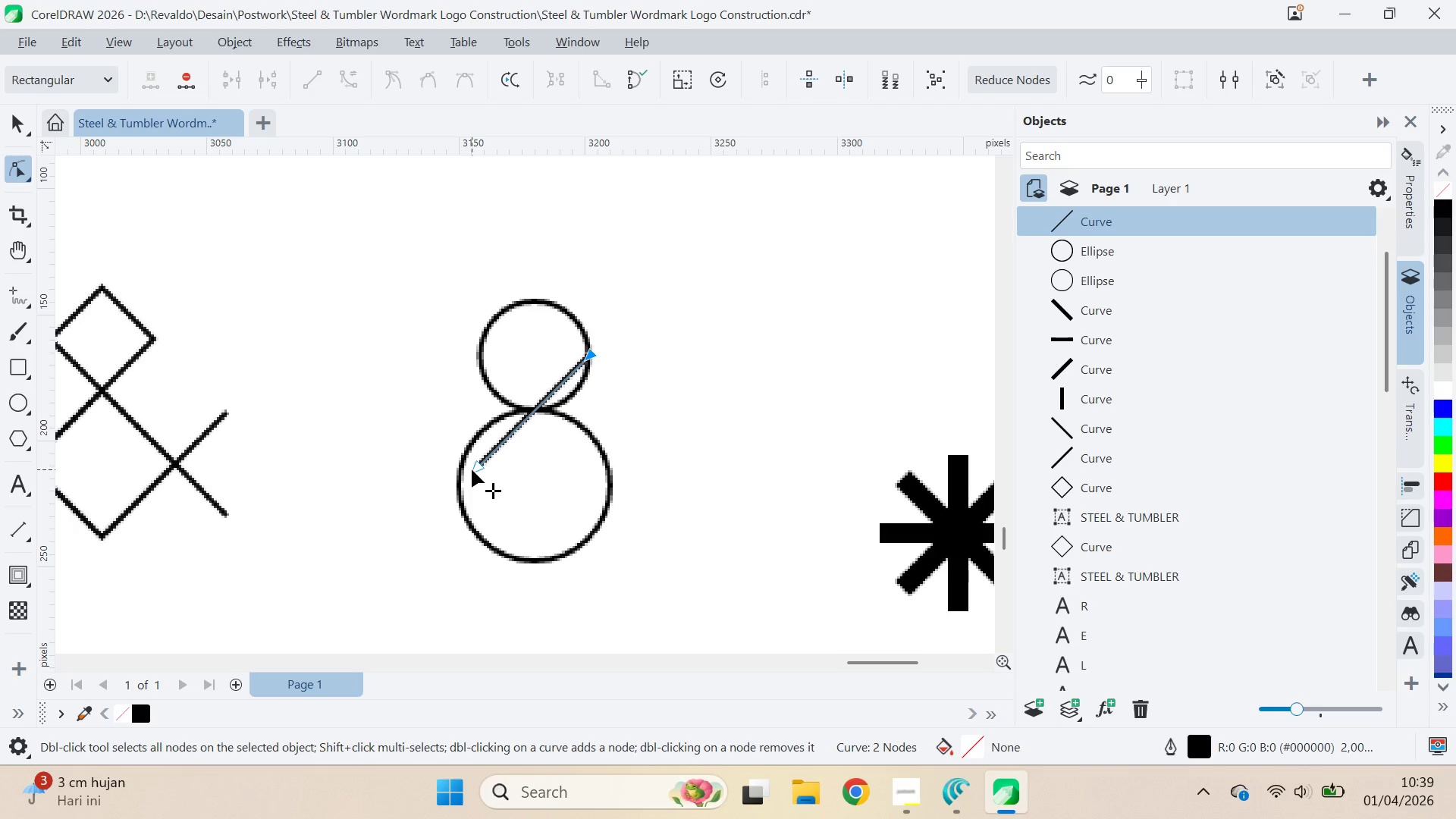 
left_click_drag(start_coordinate=[475, 469], to_coordinate=[456, 489])
 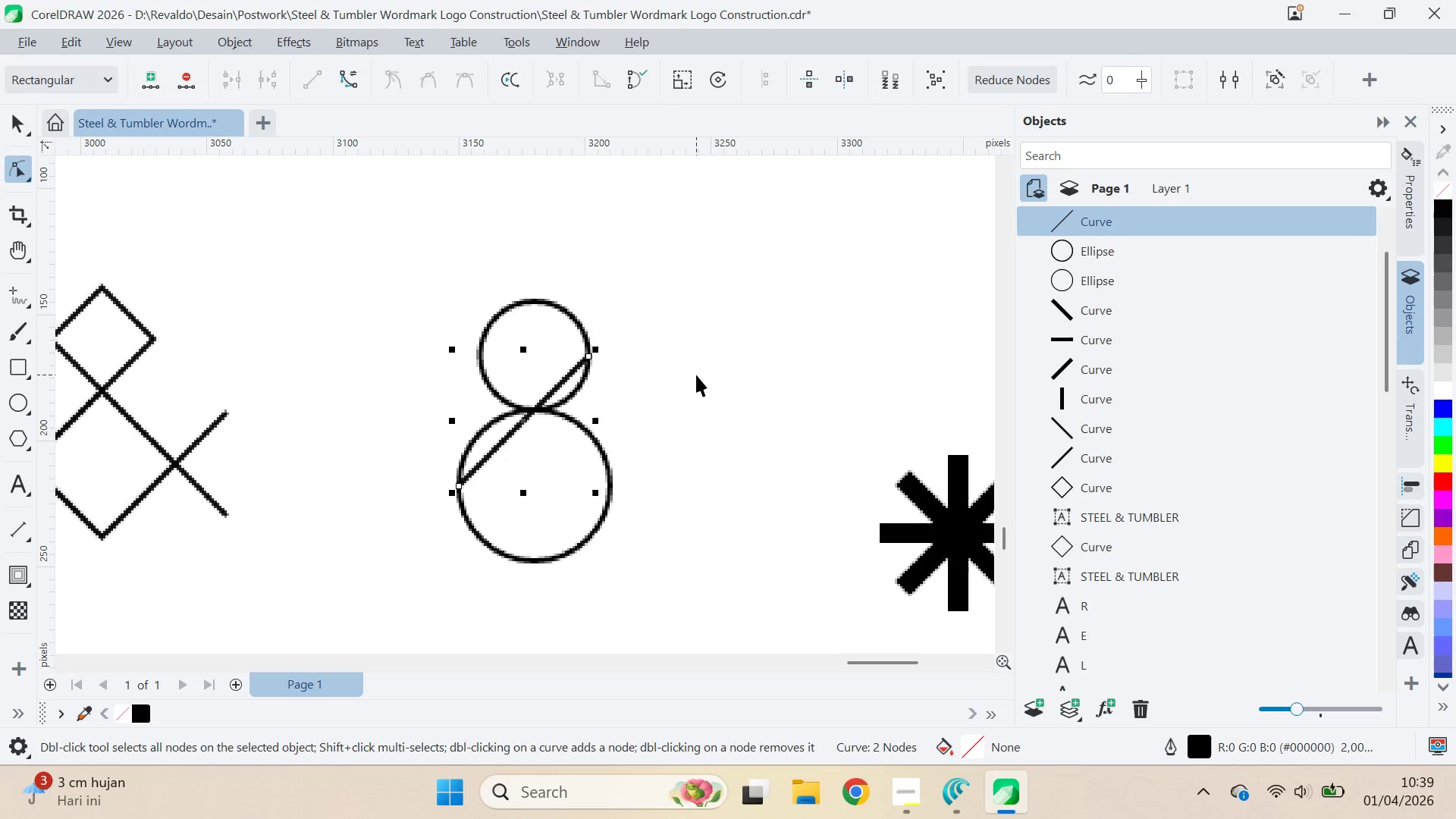 
hold_key(key=ShiftLeft, duration=1.01)
 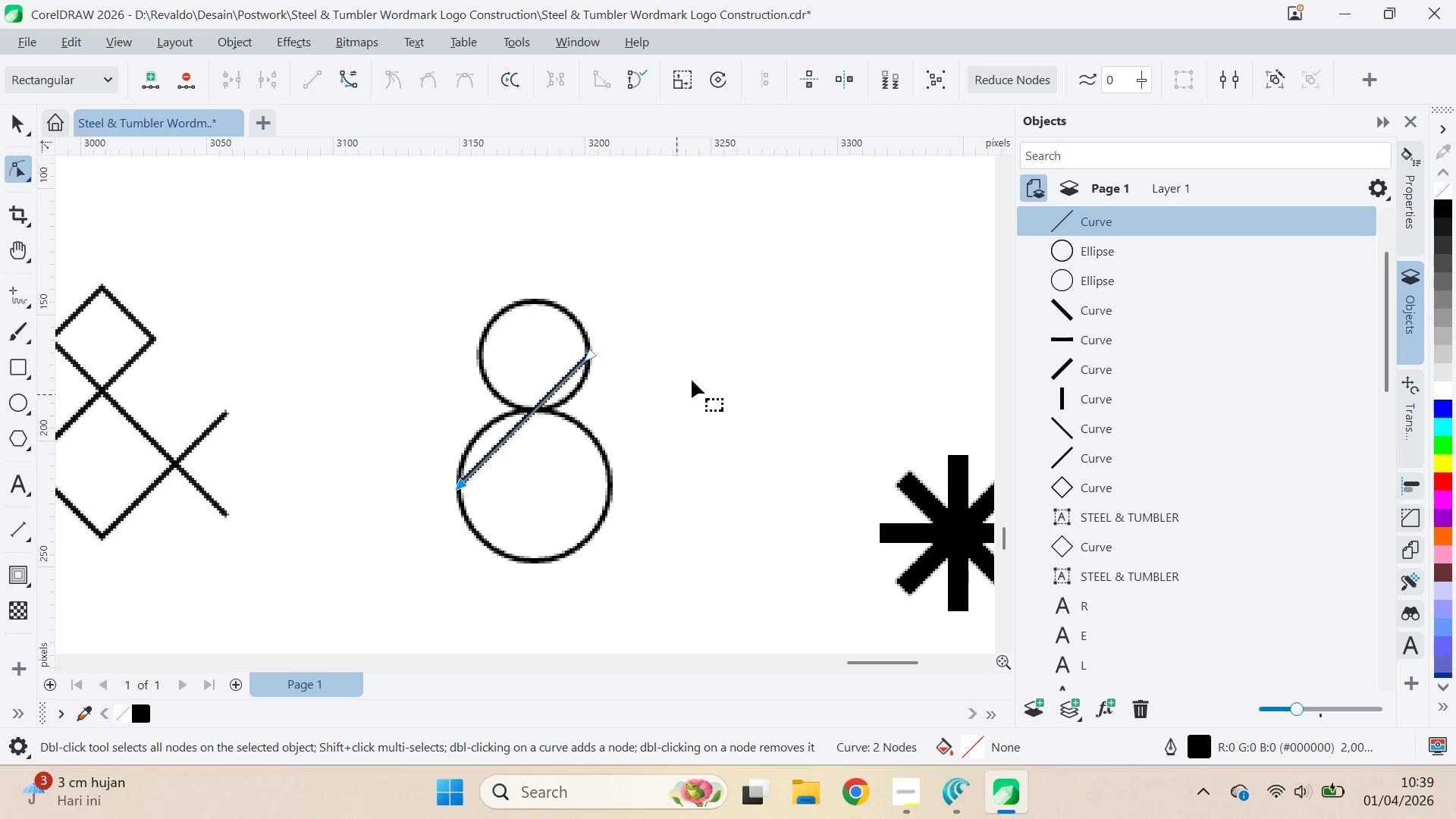 
key(V)
 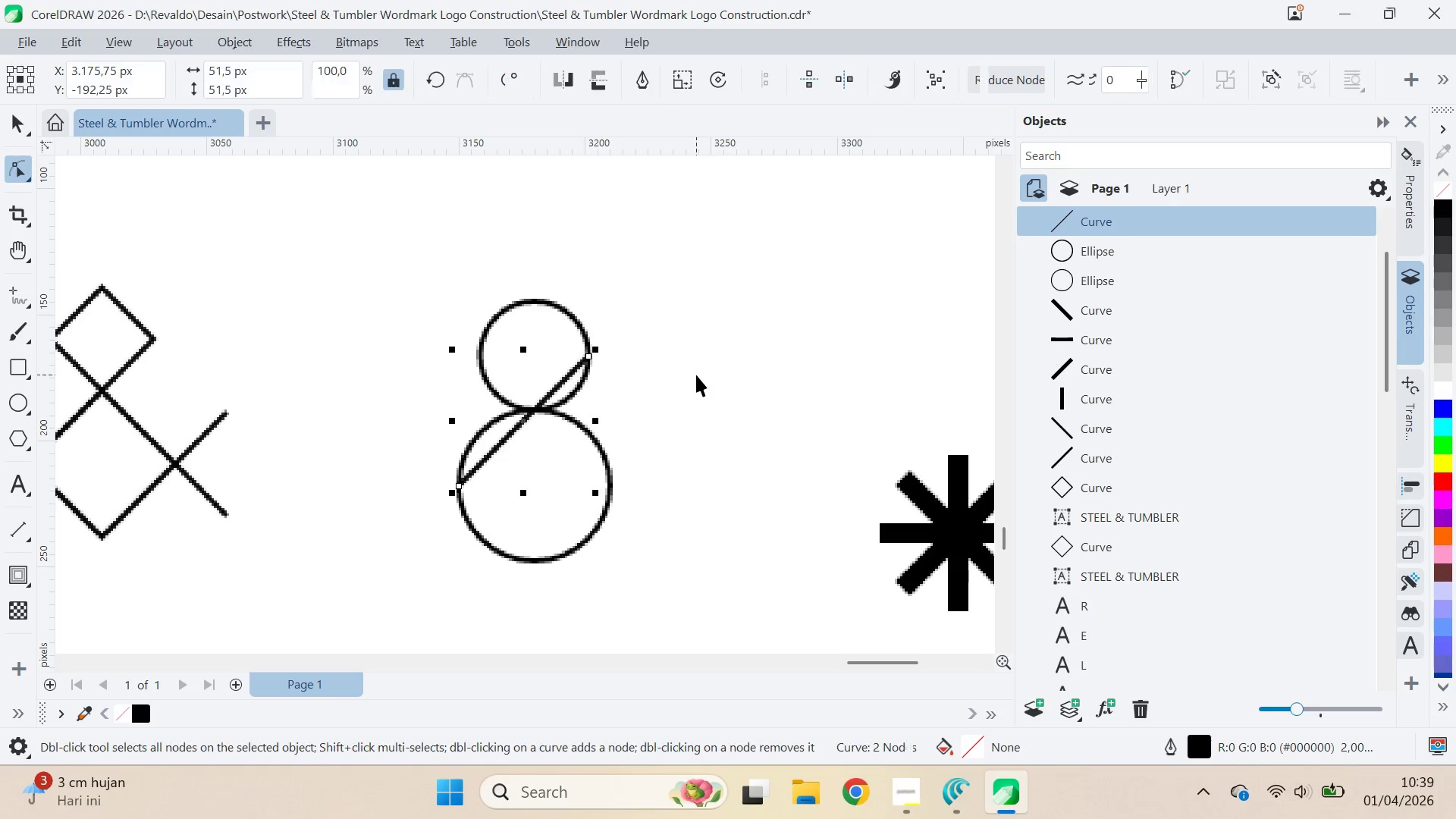 
left_click([696, 375])
 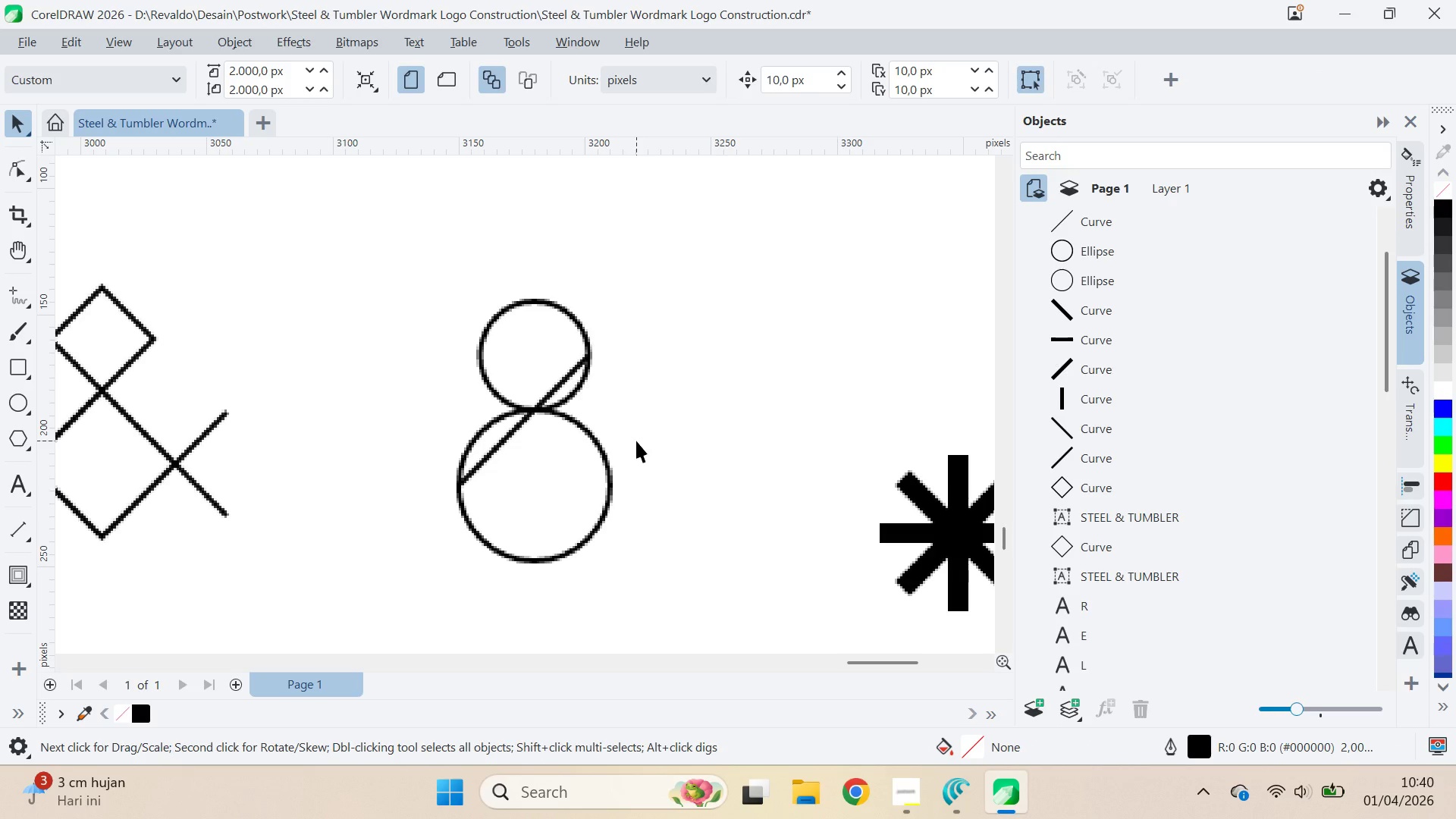 
wait(7.2)
 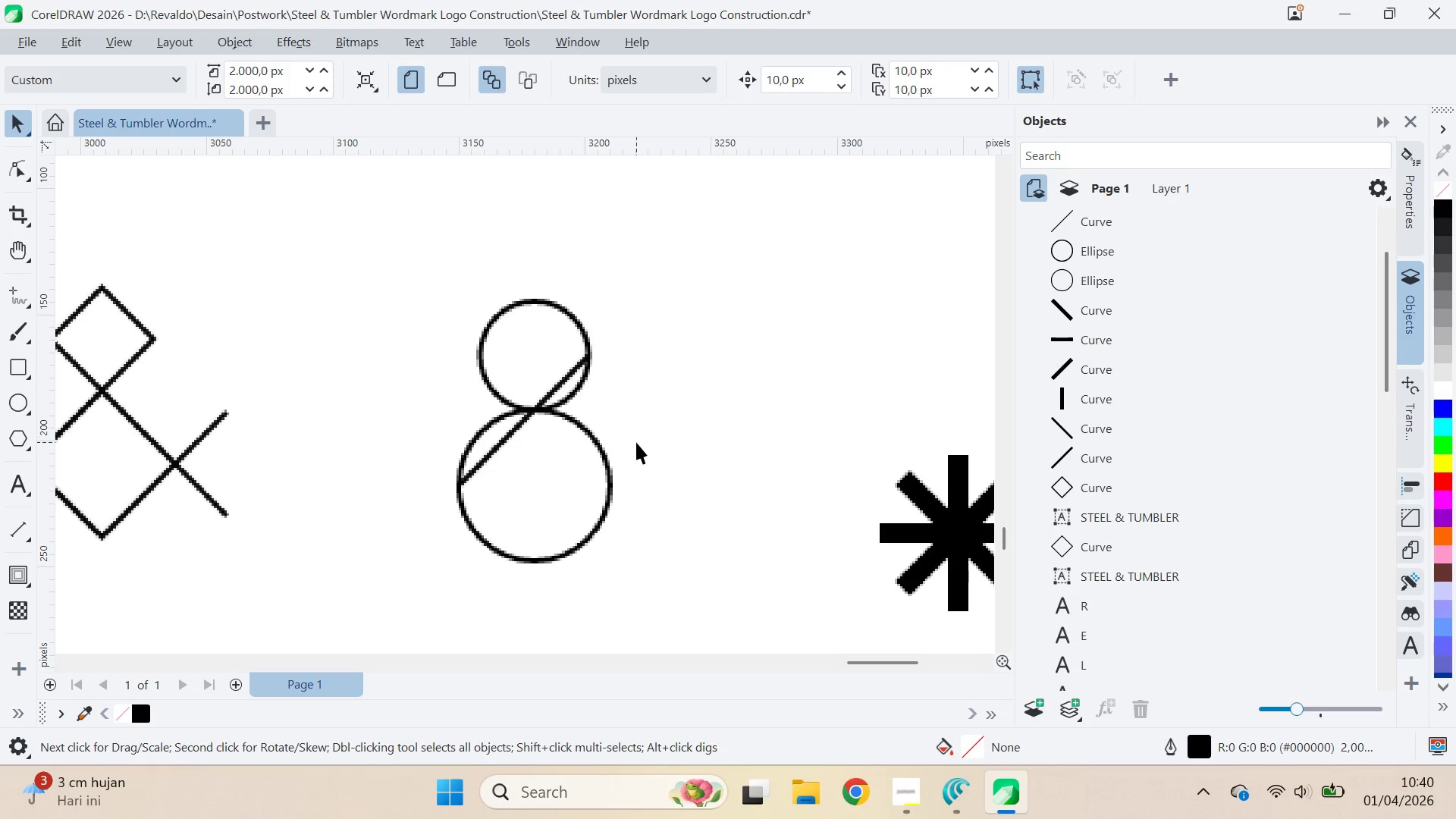 
left_click_drag(start_coordinate=[701, 271], to_coordinate=[410, 610])
 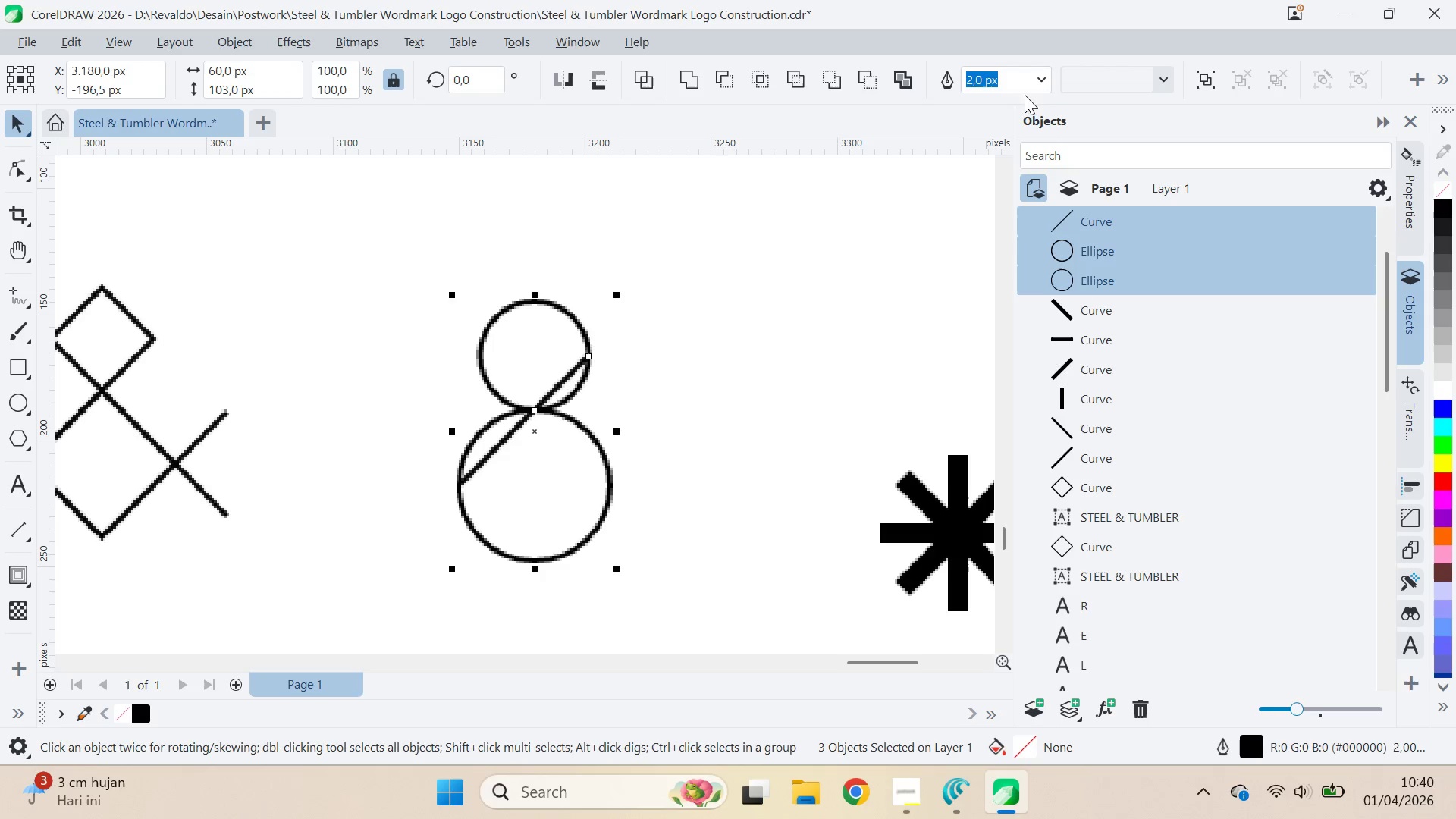 
left_click([1042, 87])
 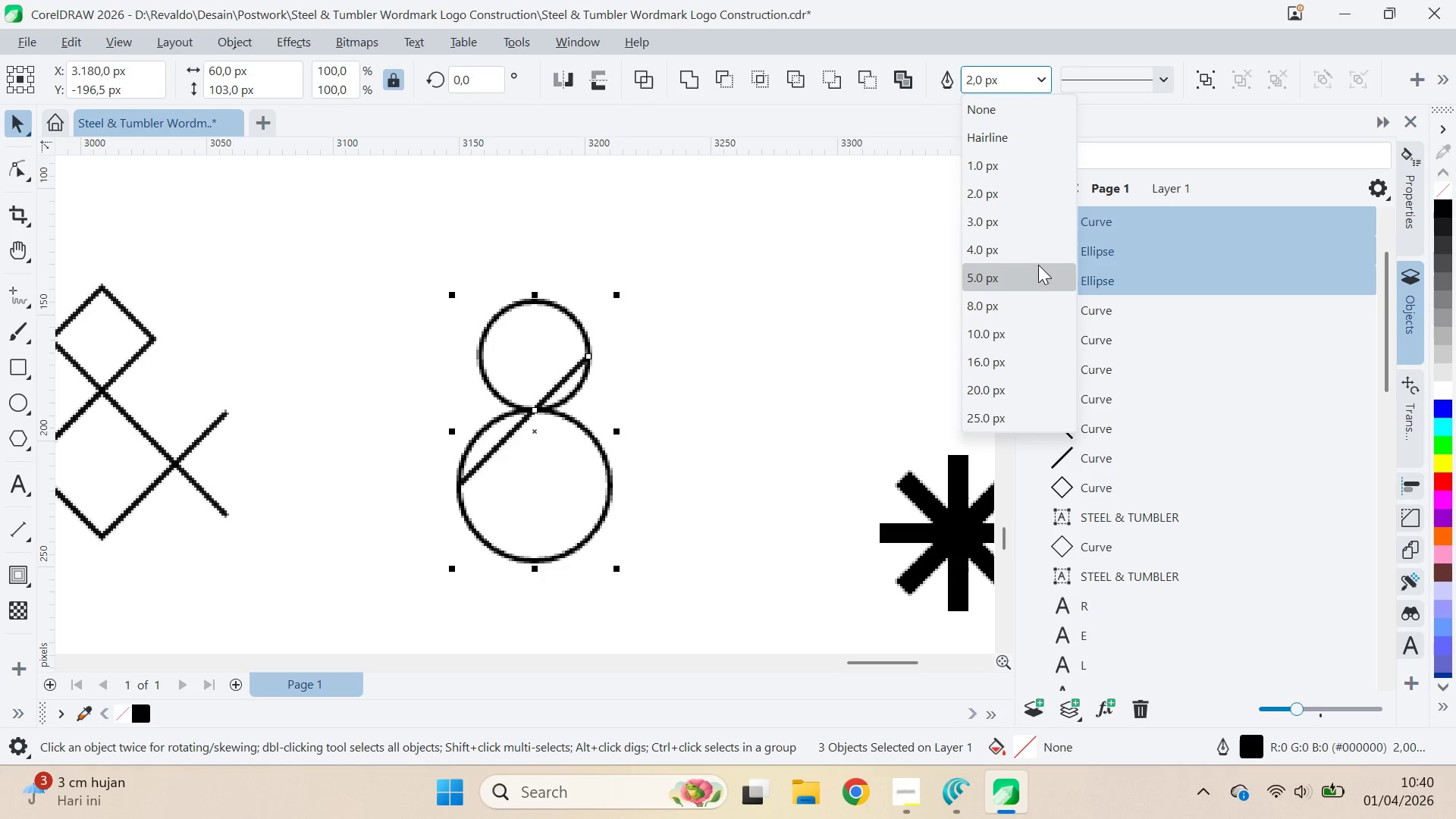 
left_click([1038, 265])
 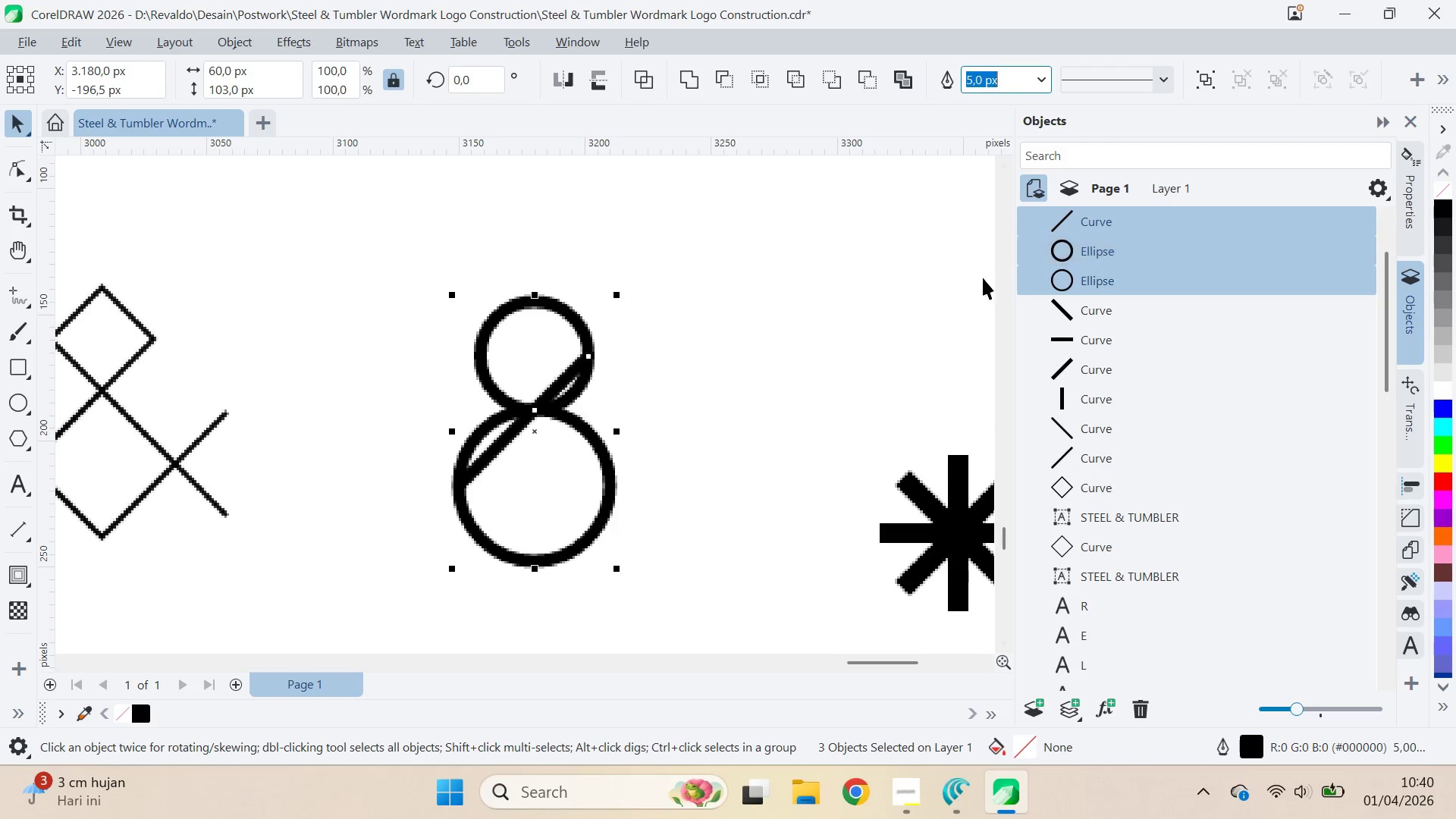 
left_click([760, 338])
 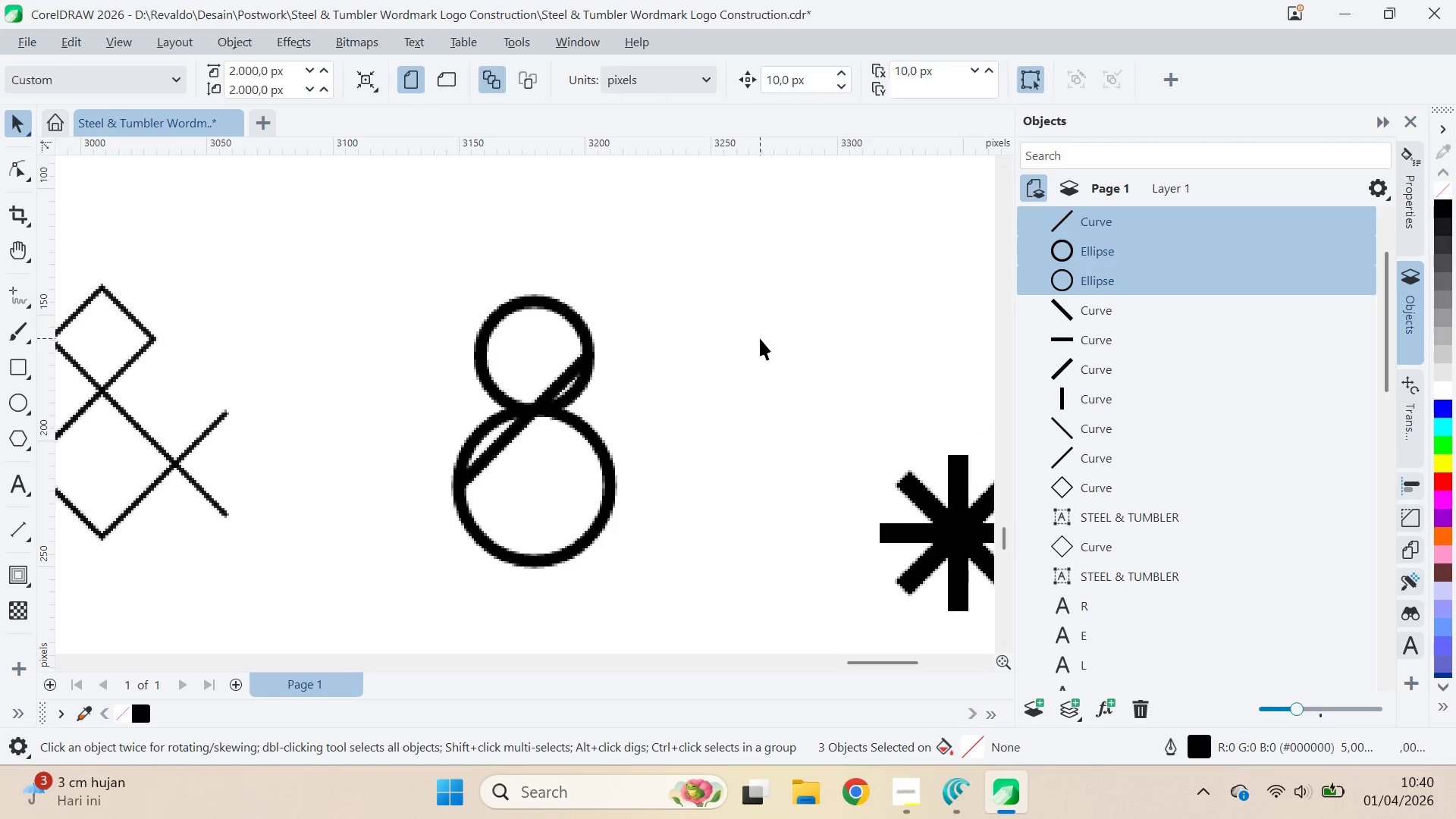 
scroll: coordinate [775, 353], scroll_direction: down, amount: 9.0
 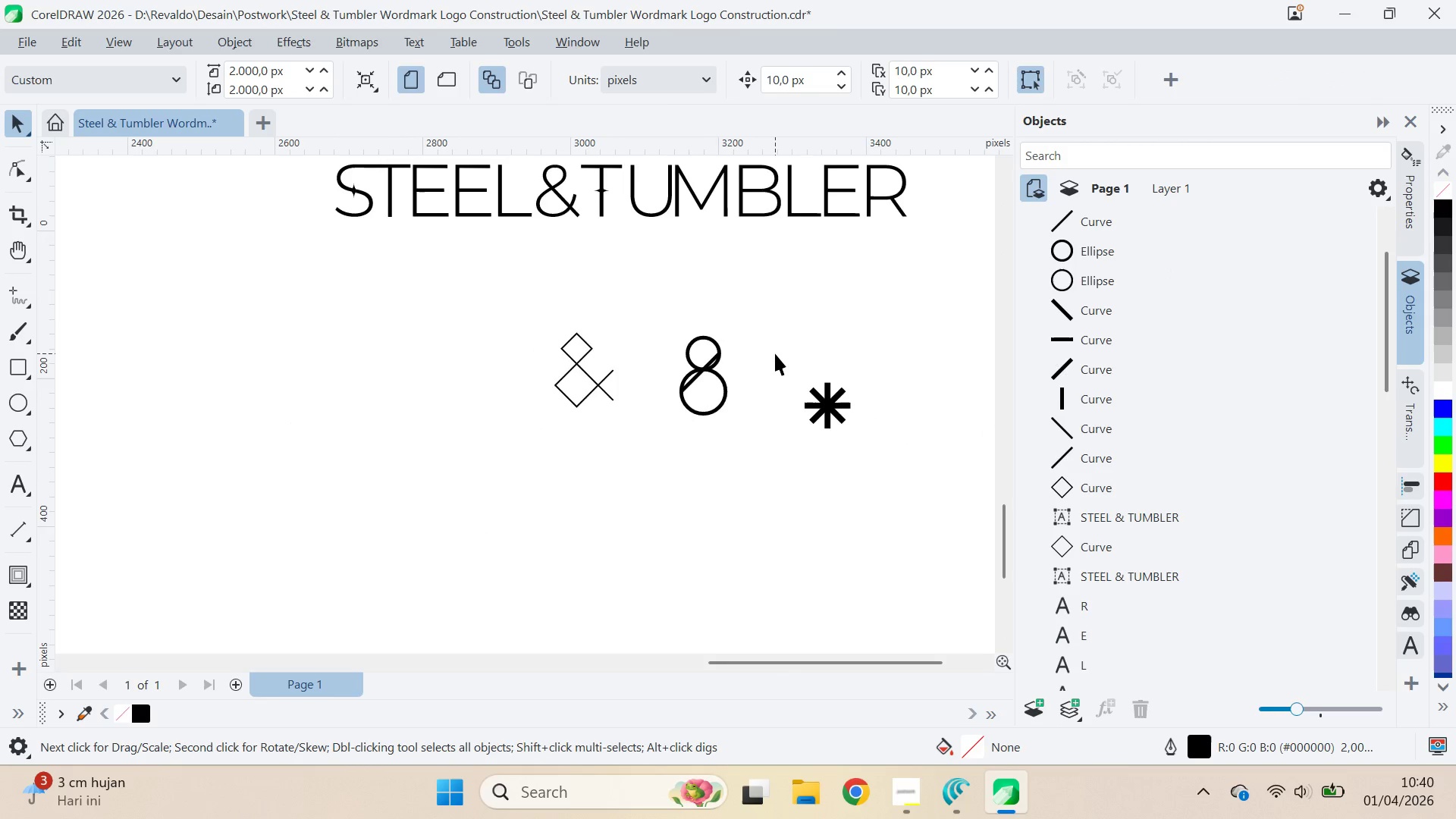 
scroll: coordinate [775, 353], scroll_direction: up, amount: 2.0
 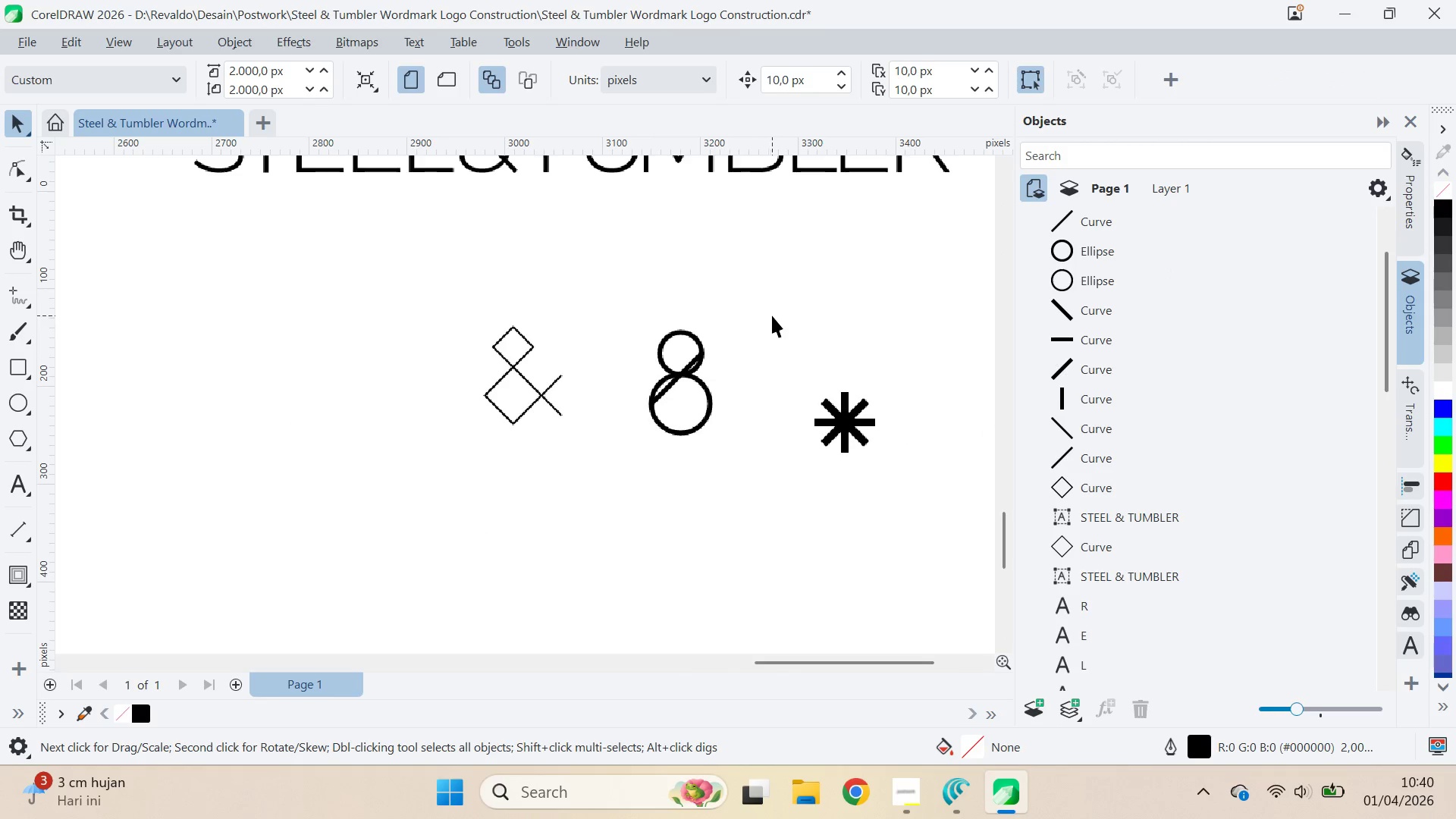 
left_click_drag(start_coordinate=[772, 315], to_coordinate=[598, 465])
 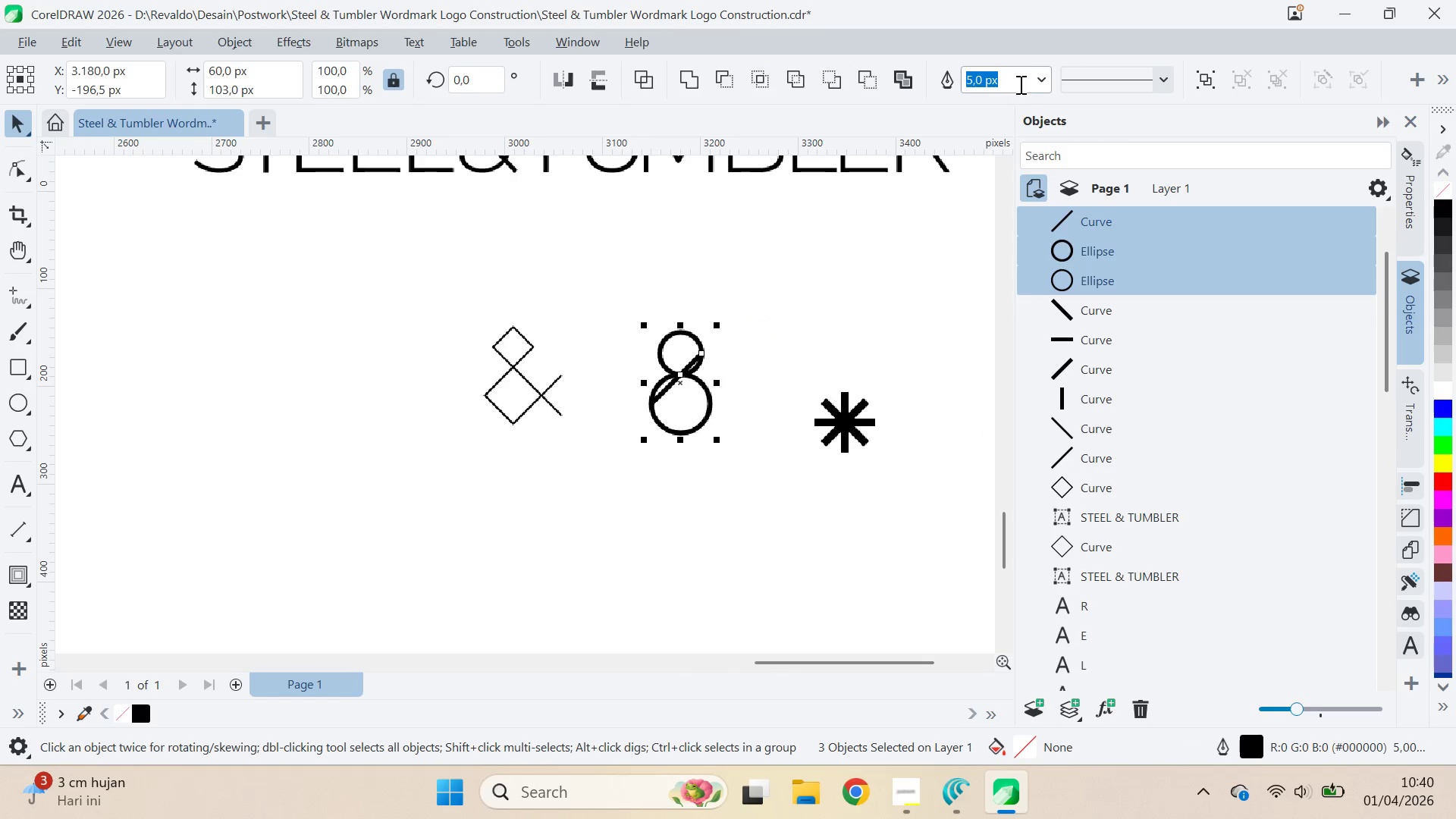 
left_click([1033, 82])
 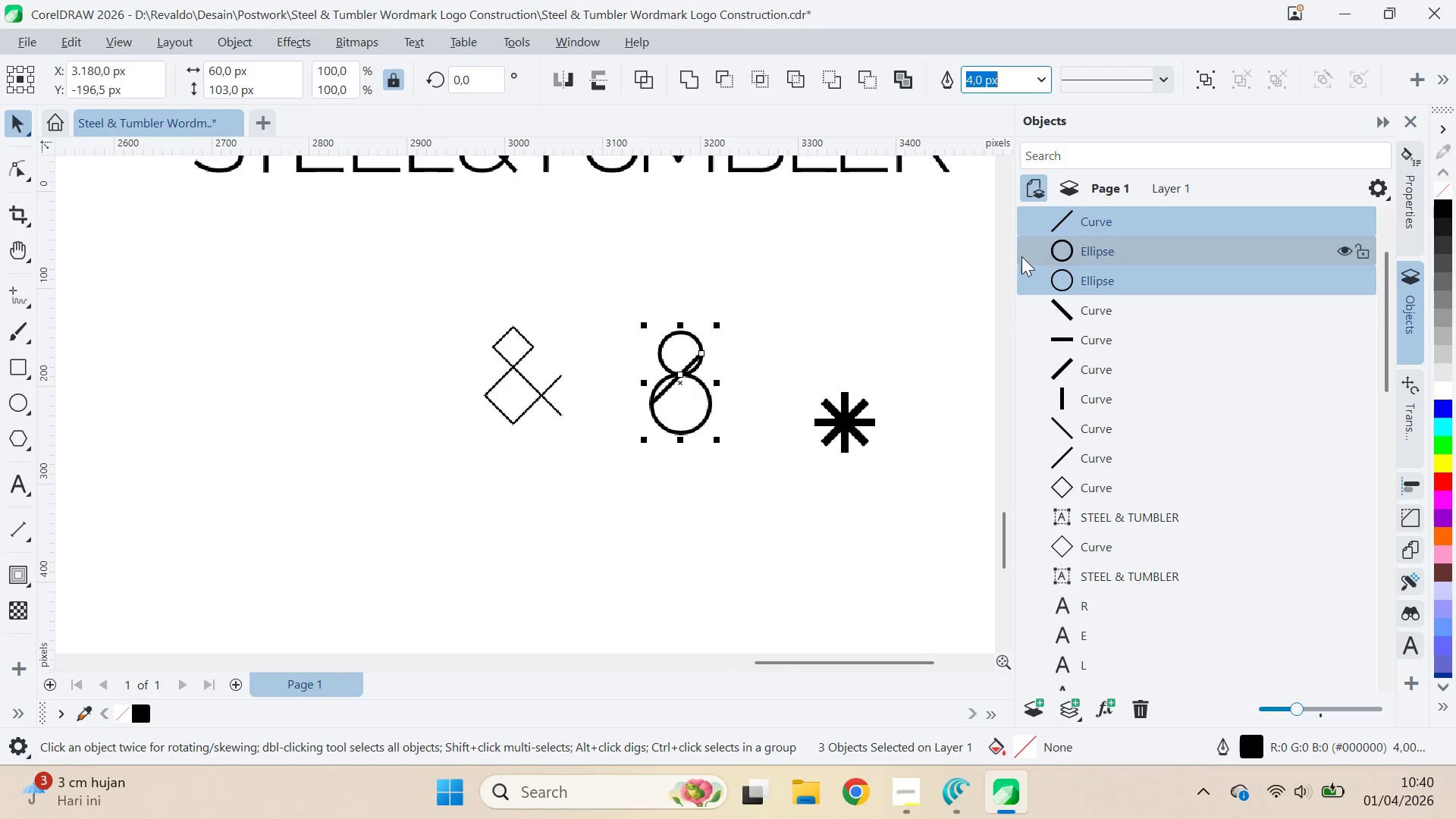 
left_click([777, 332])
 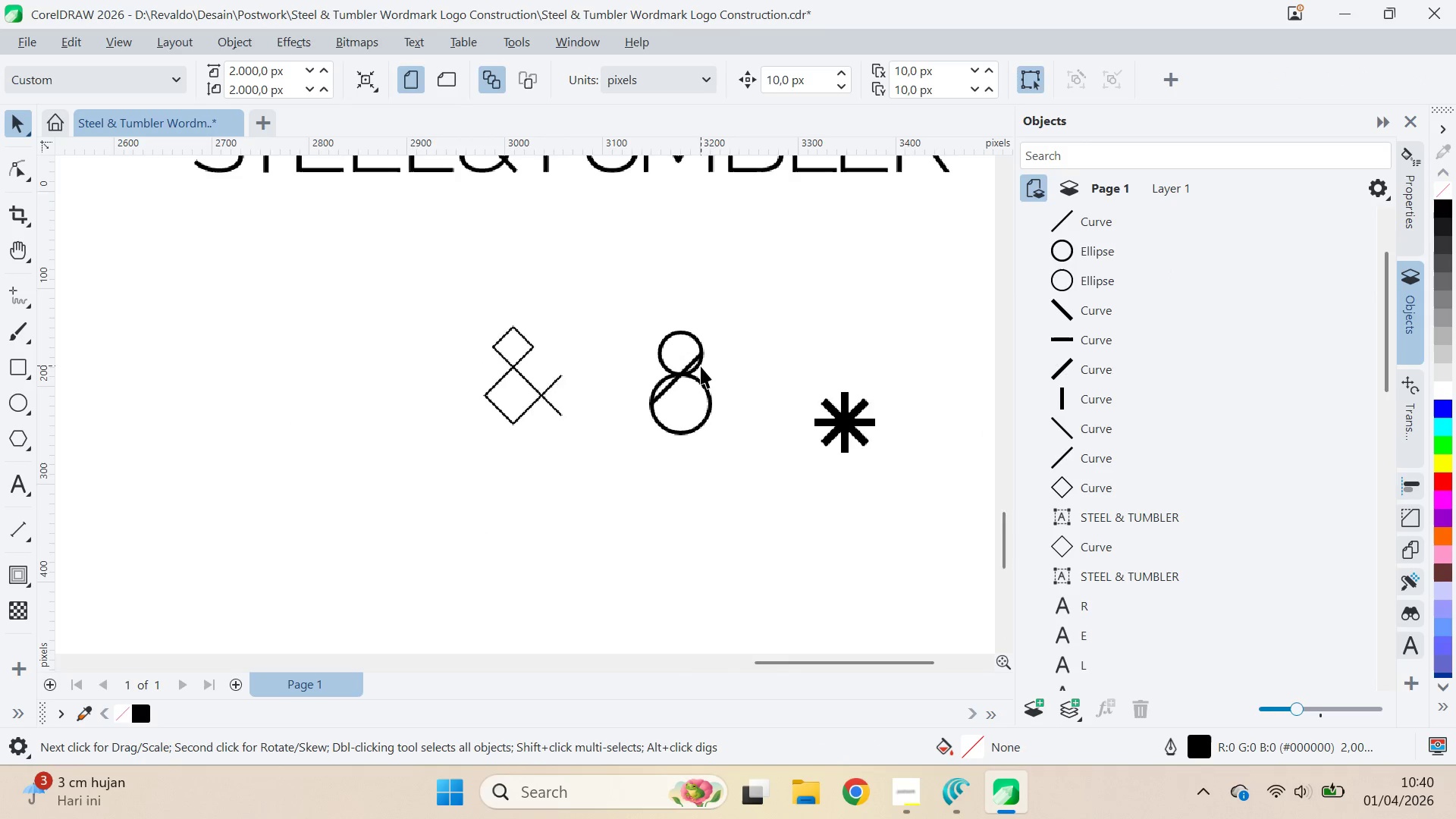 
scroll: coordinate [698, 392], scroll_direction: up, amount: 9.0
 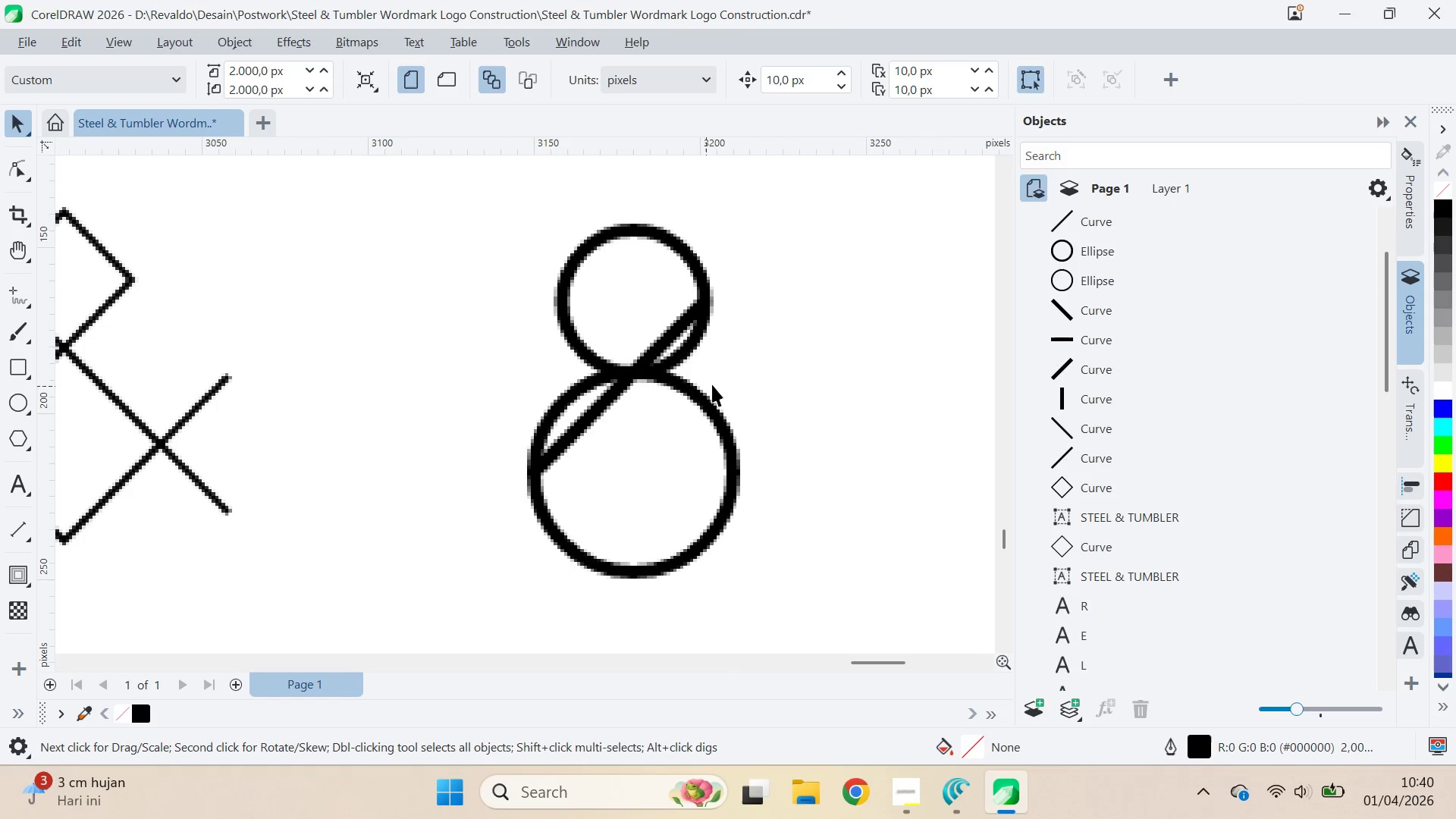 
type(qv)
 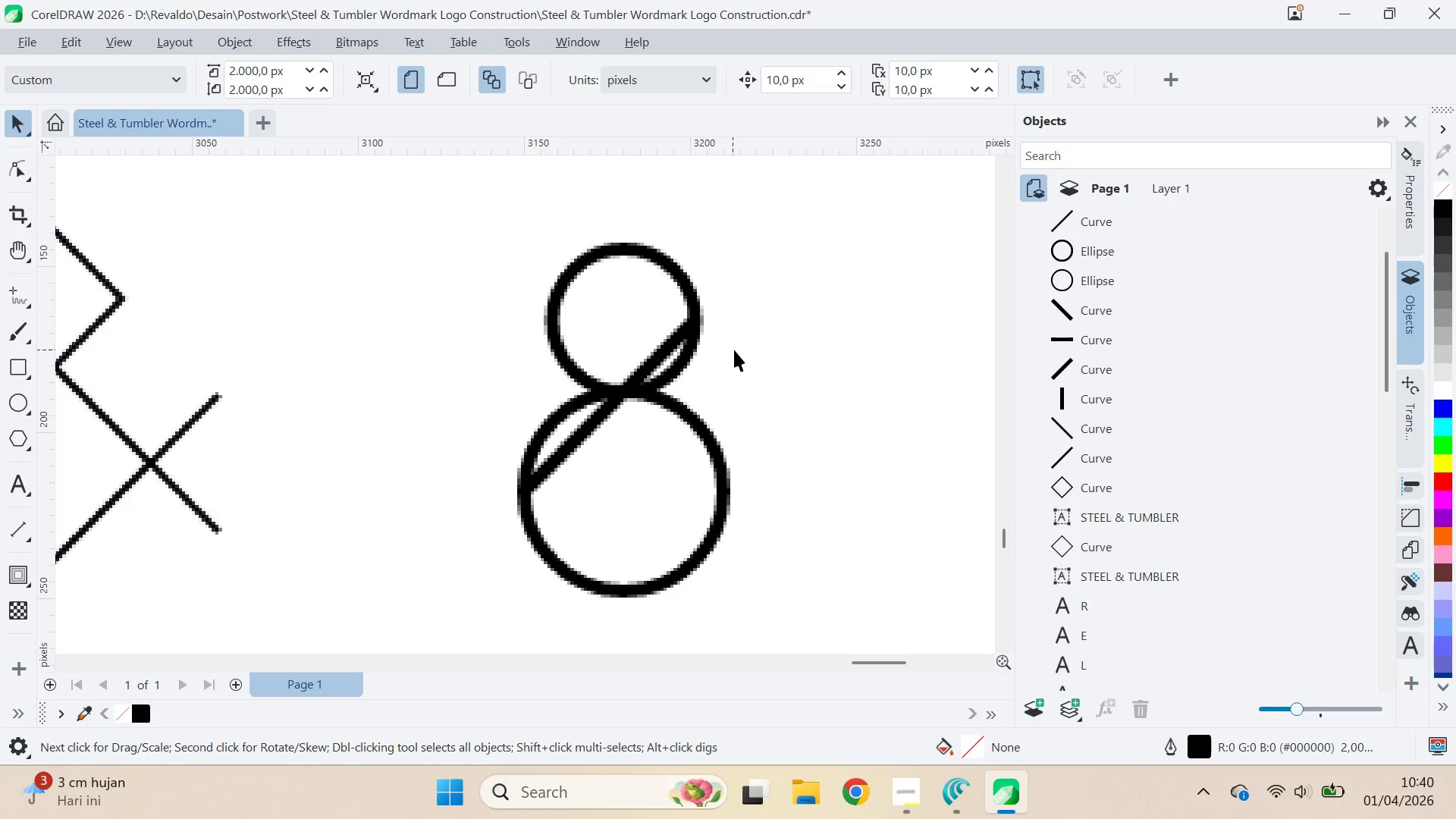 
left_click_drag(start_coordinate=[752, 370], to_coordinate=[742, 389])
 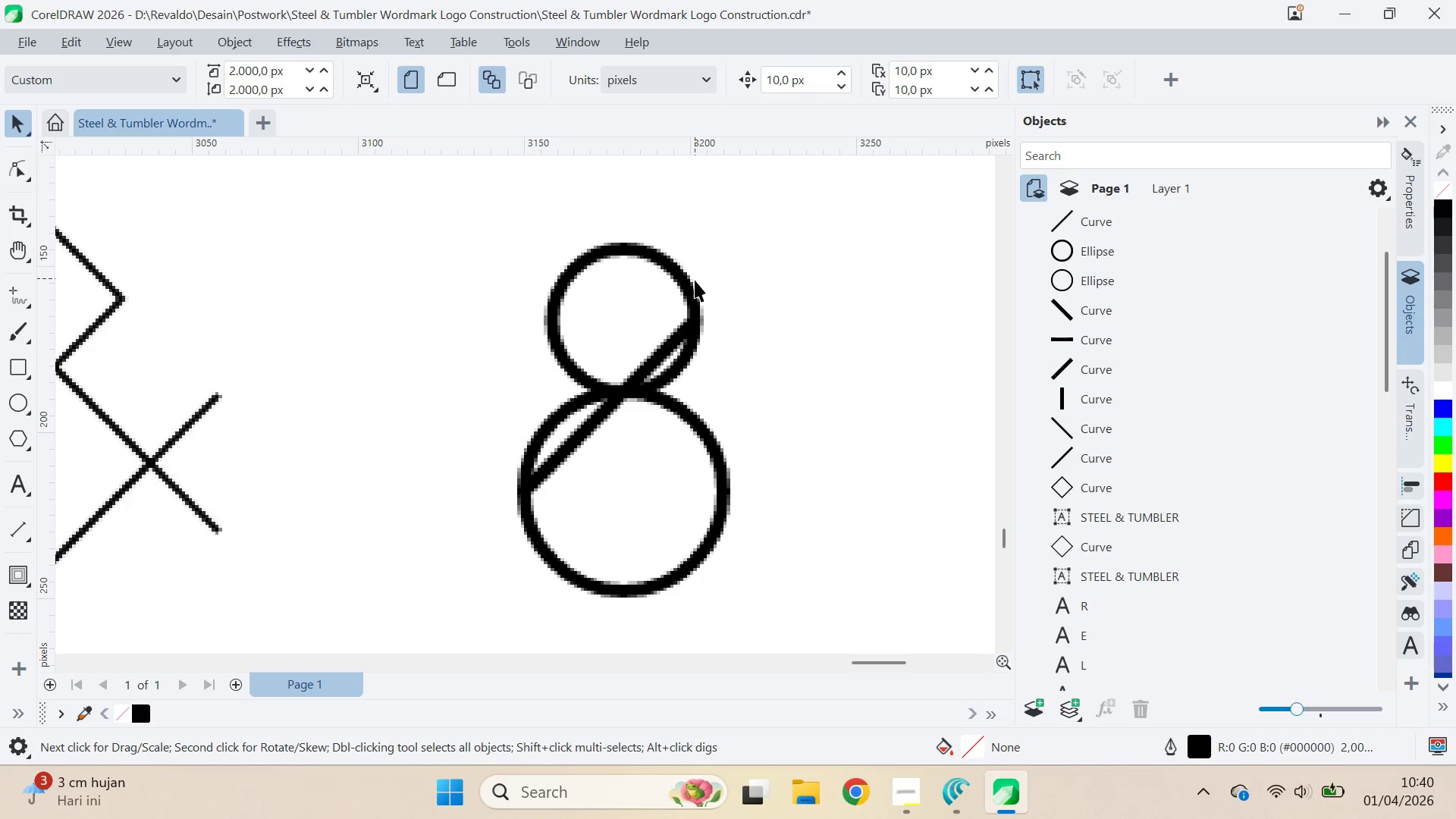 
left_click([690, 297])
 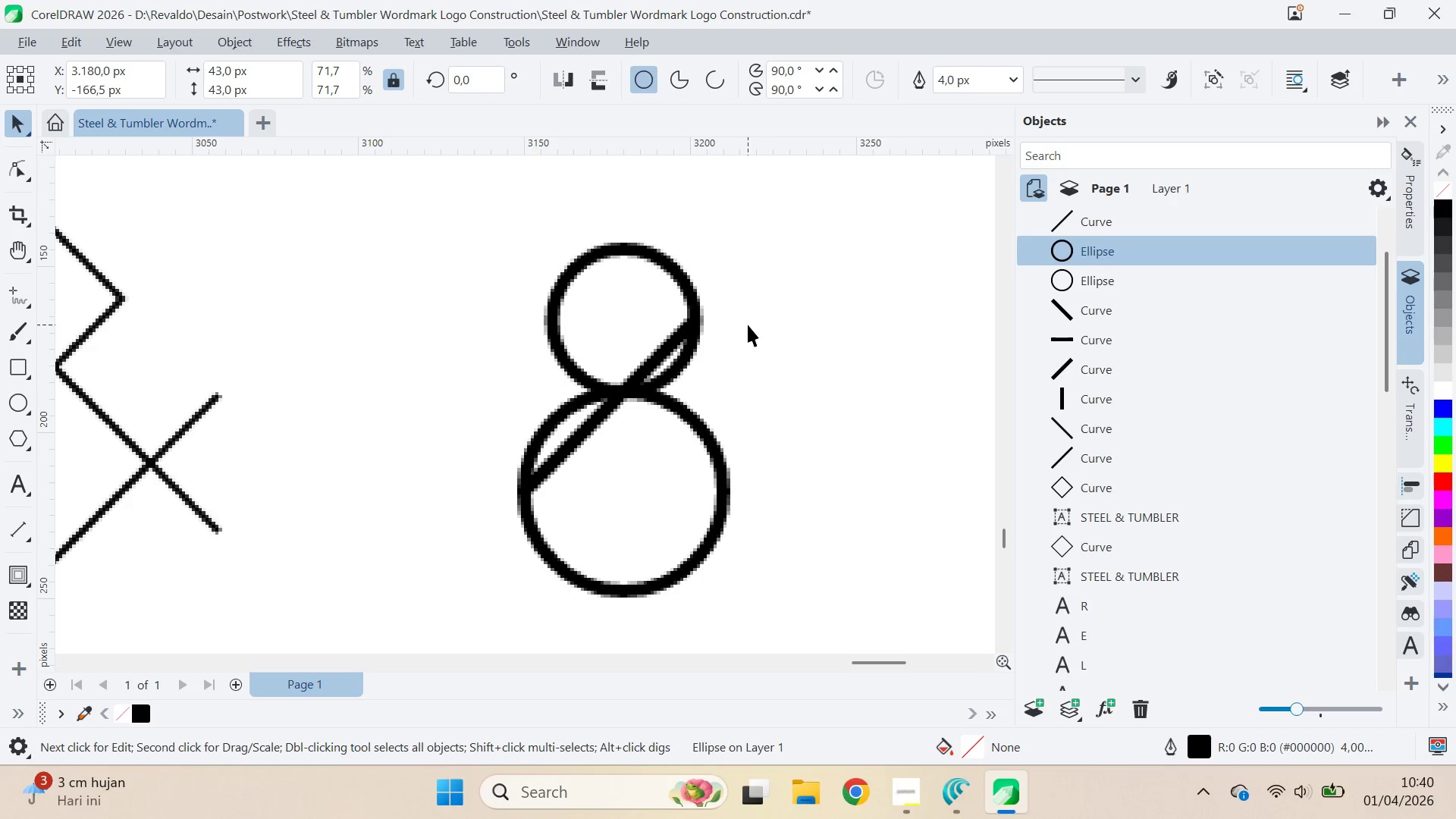 
key(A)
 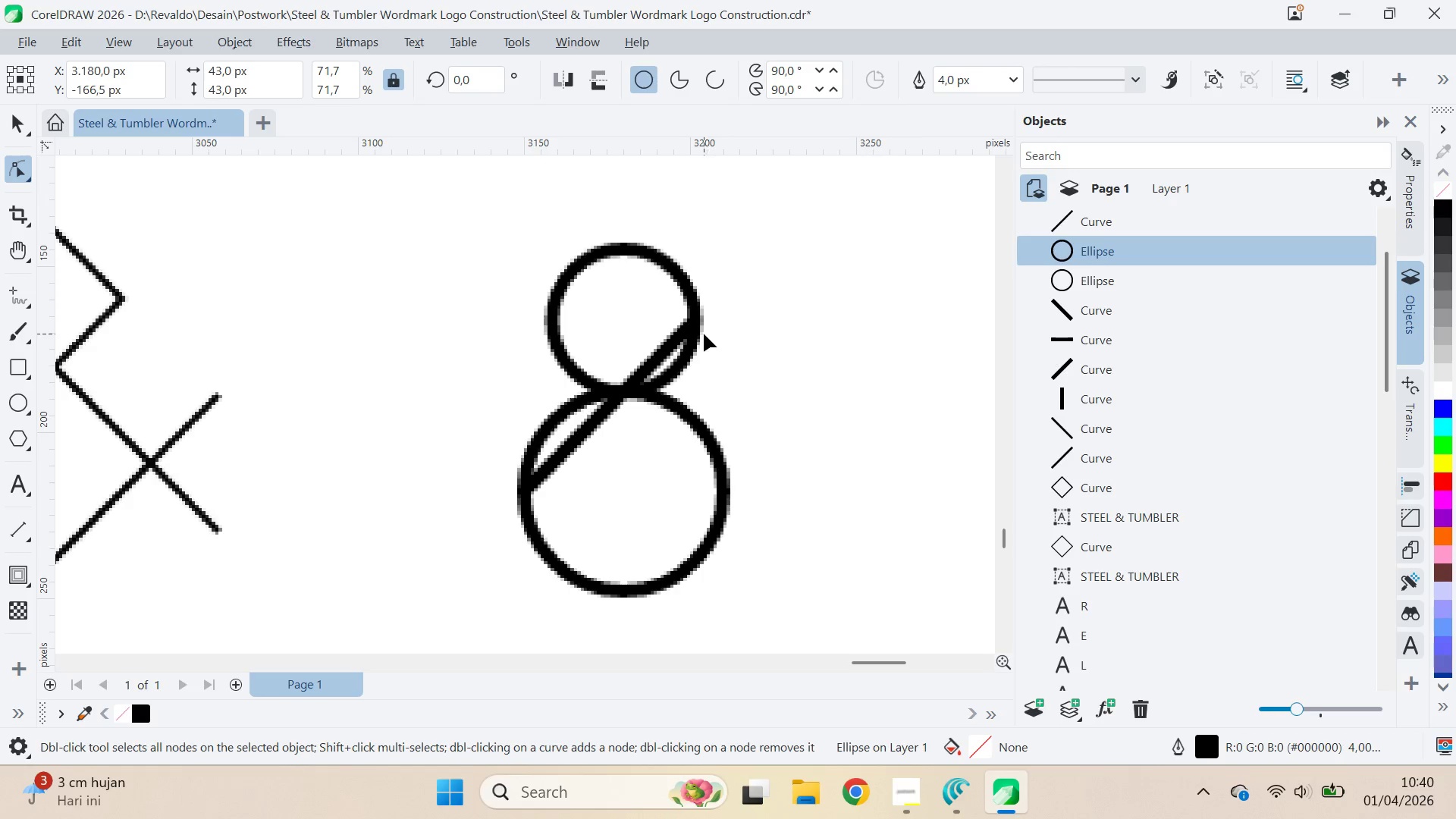 
left_click([700, 329])
 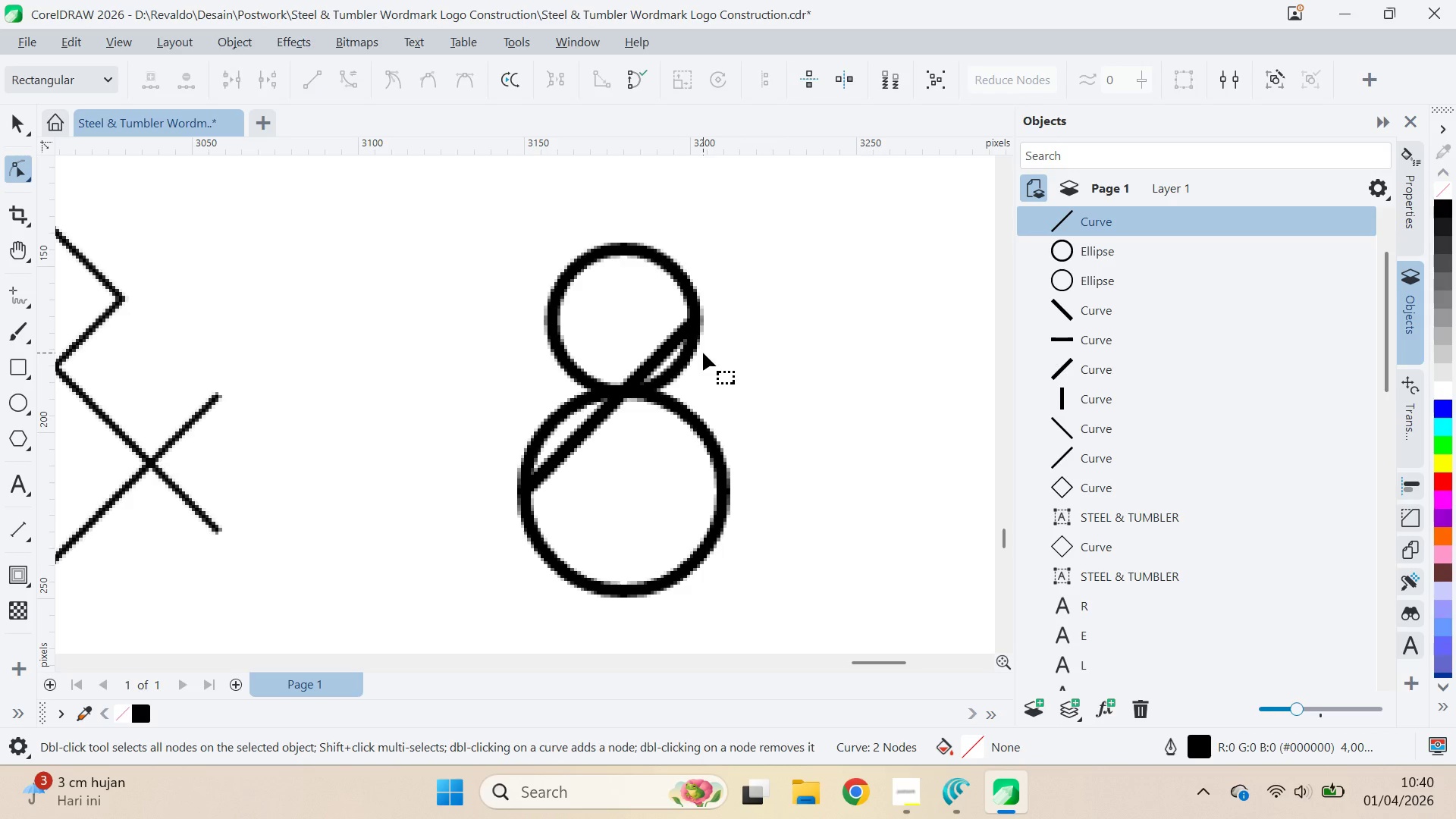 
type(qv)
 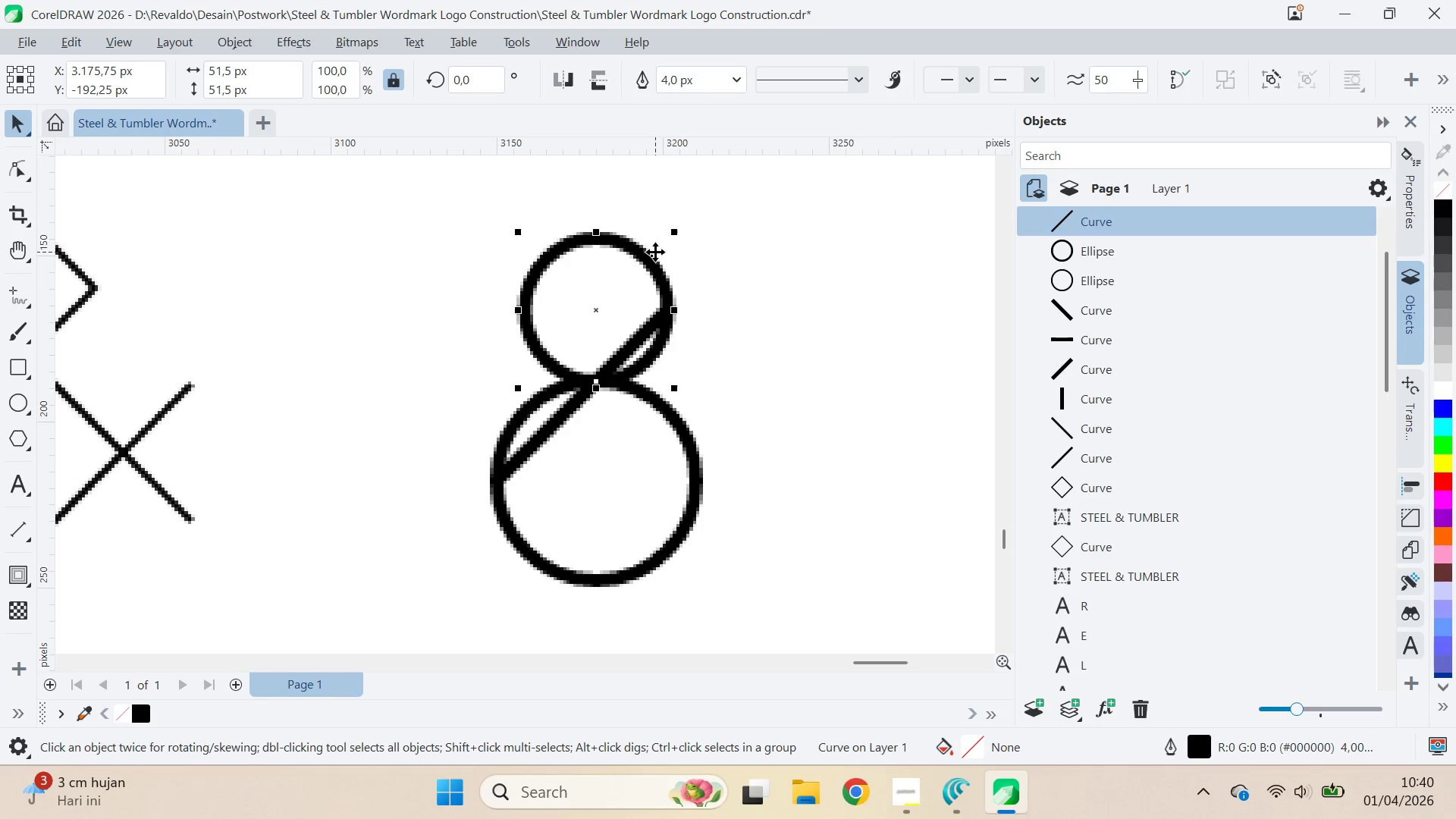 
left_click_drag(start_coordinate=[706, 347], to_coordinate=[714, 378])
 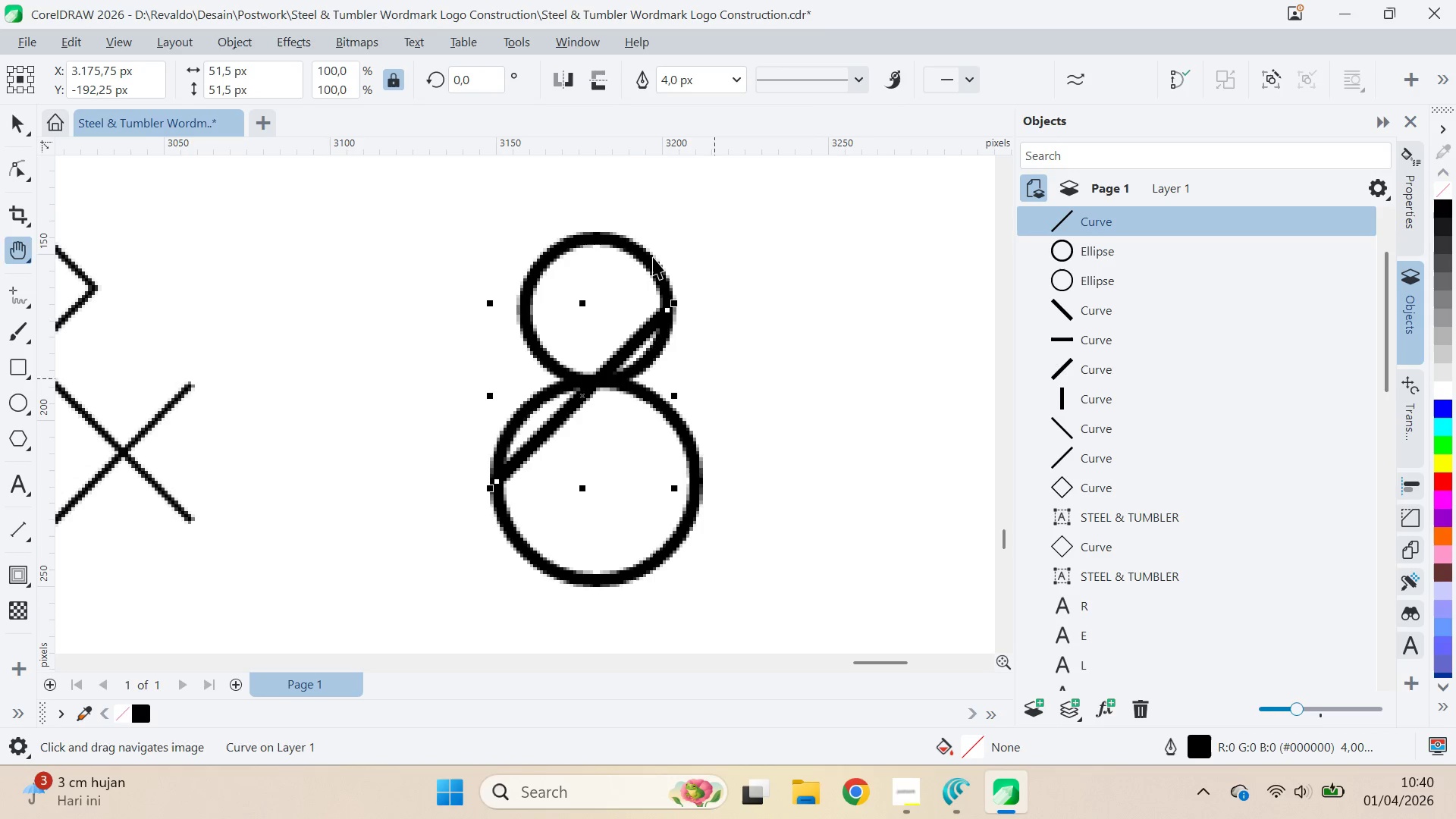 
left_click([655, 252])
 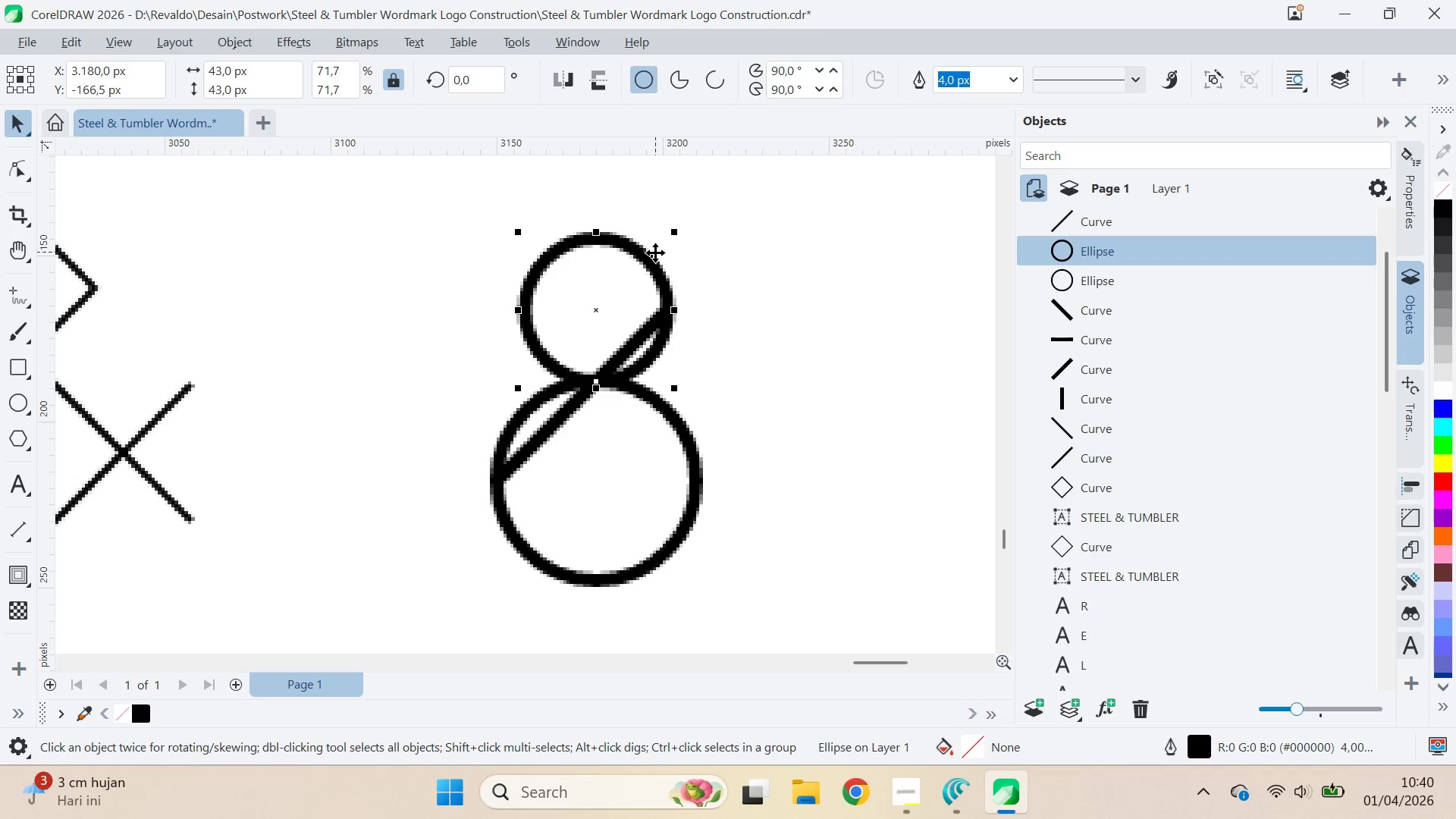 
key(A)
 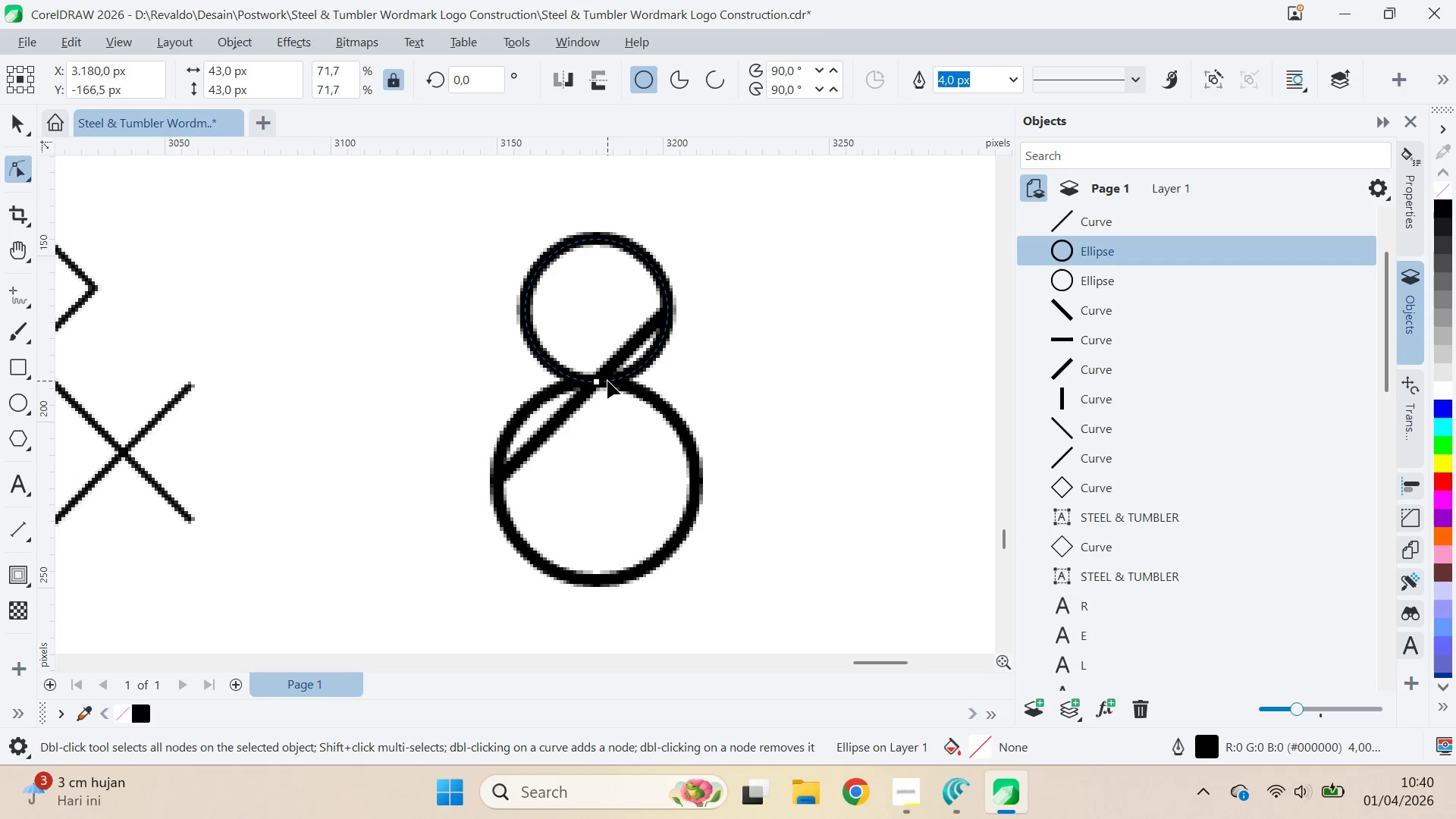 
left_click_drag(start_coordinate=[602, 384], to_coordinate=[597, 378])
 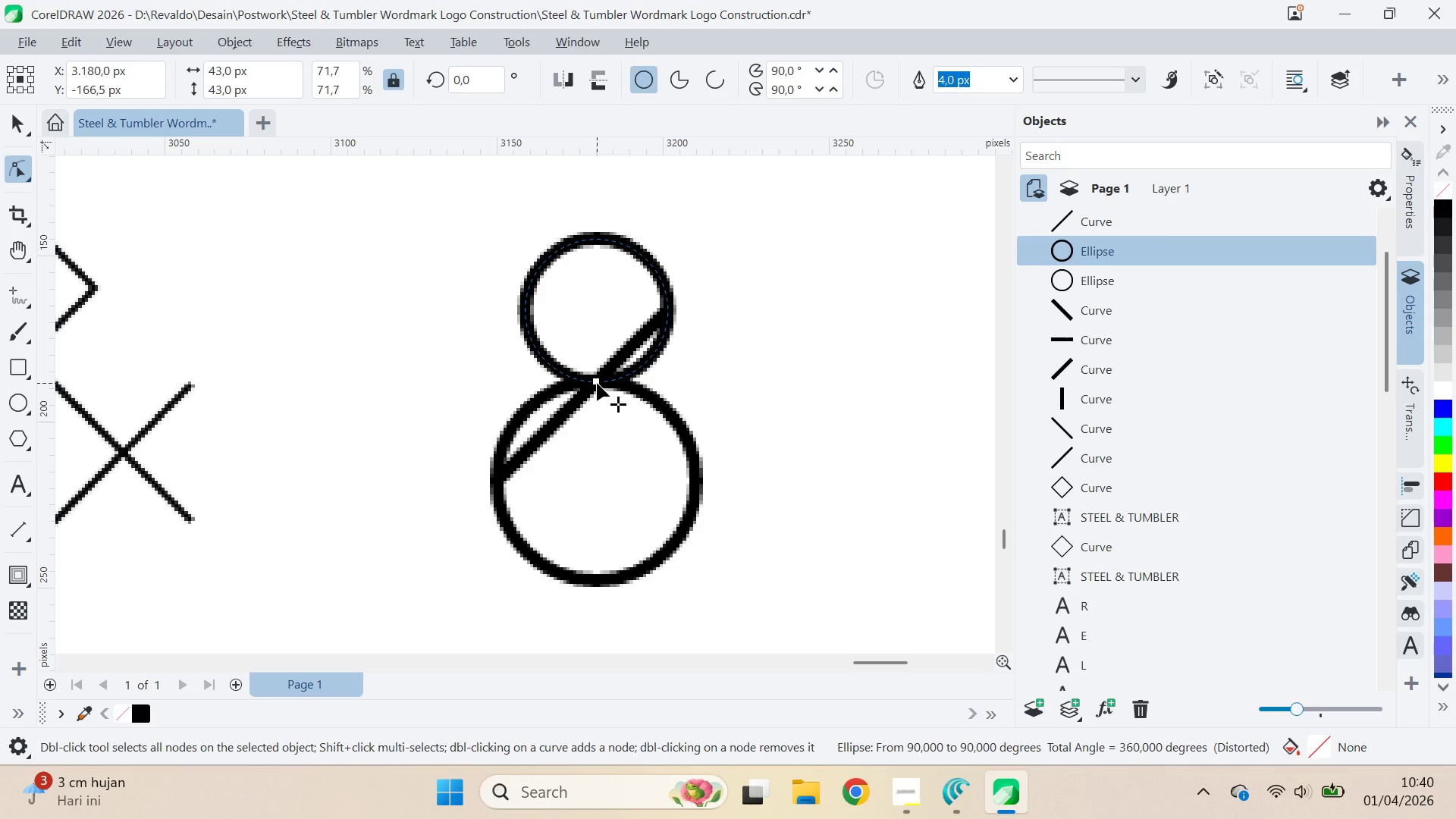 
left_click_drag(start_coordinate=[597, 383], to_coordinate=[667, 310])
 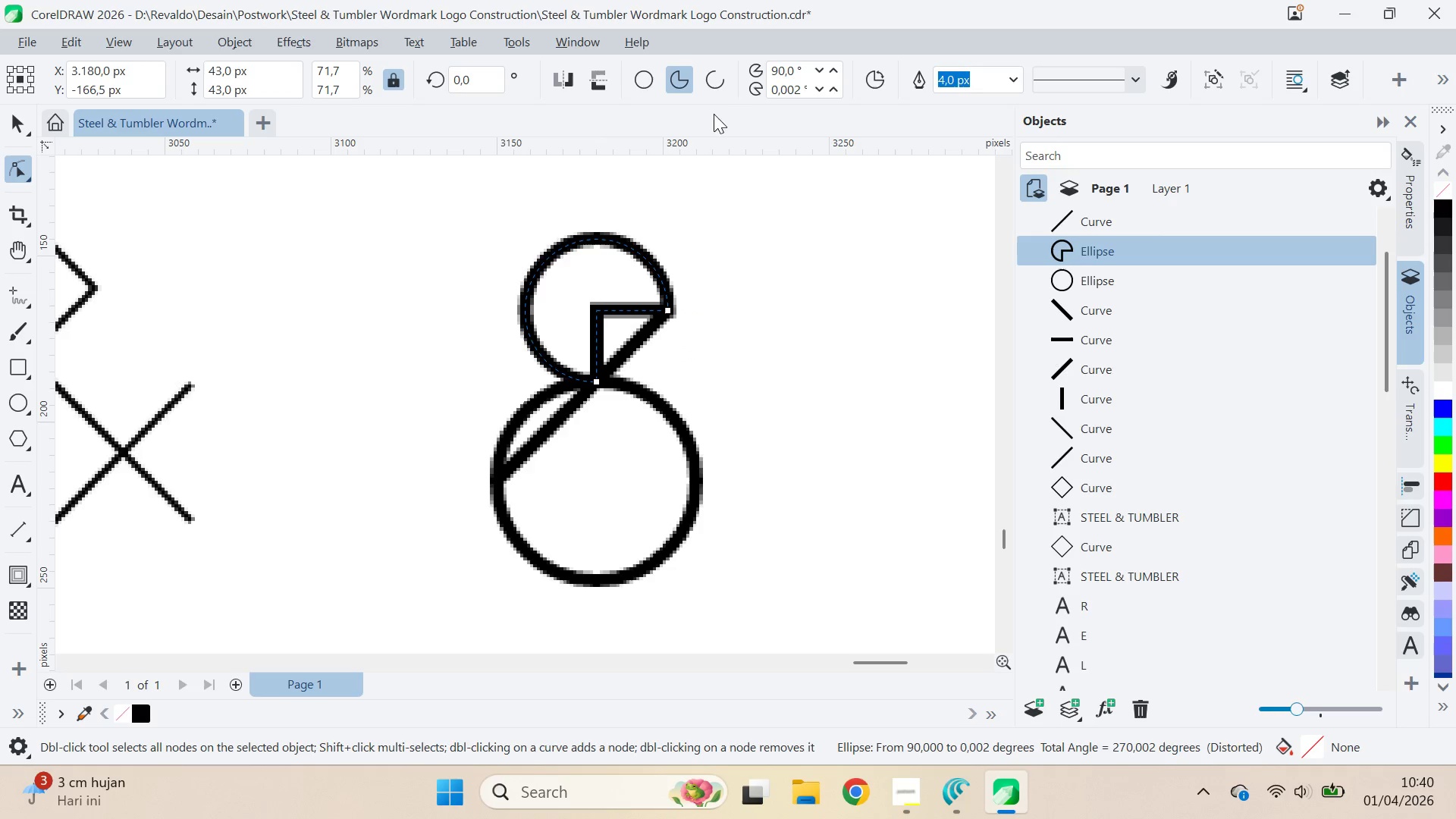 
left_click([720, 77])
 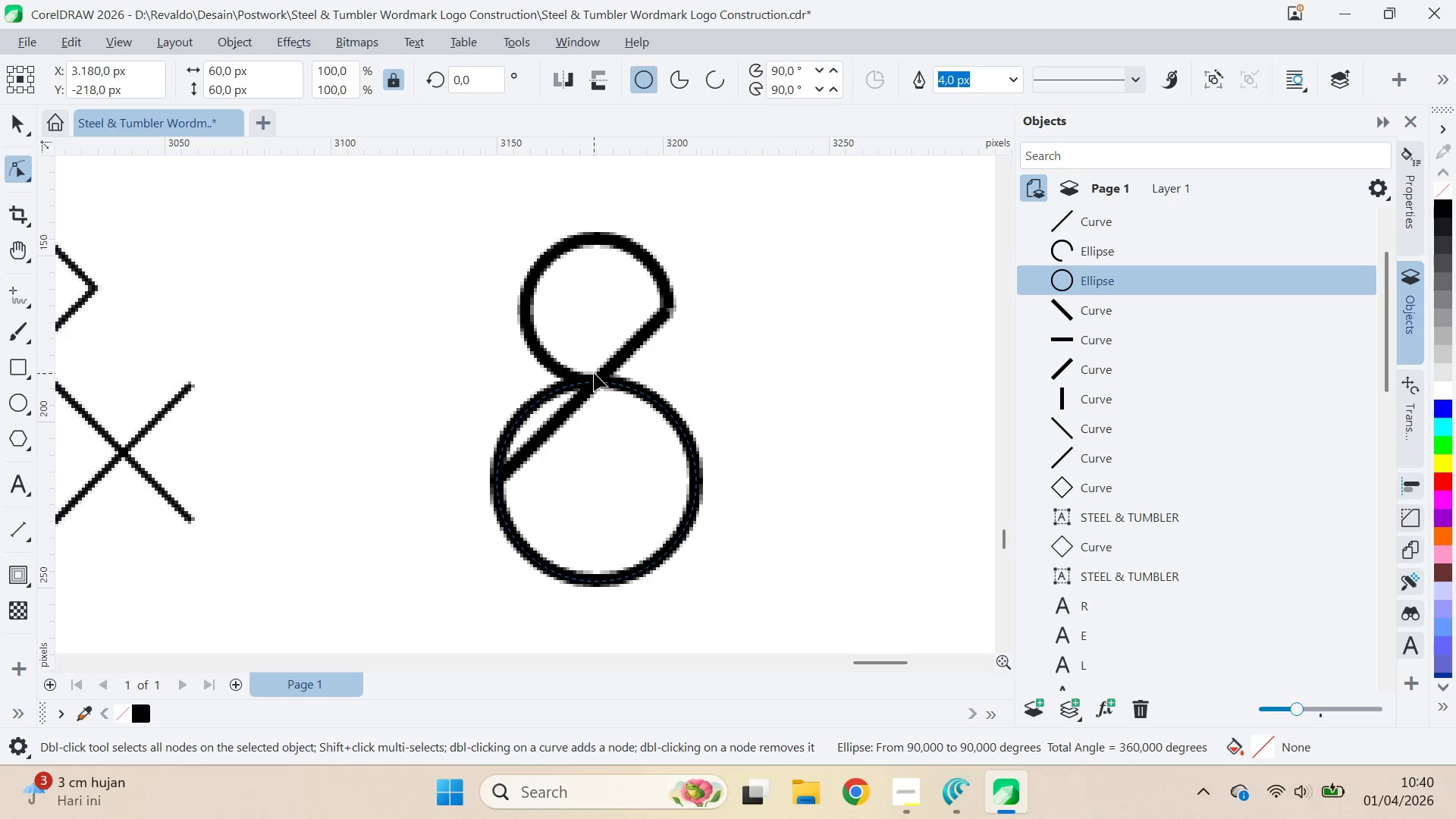 
left_click_drag(start_coordinate=[599, 379], to_coordinate=[593, 378])
 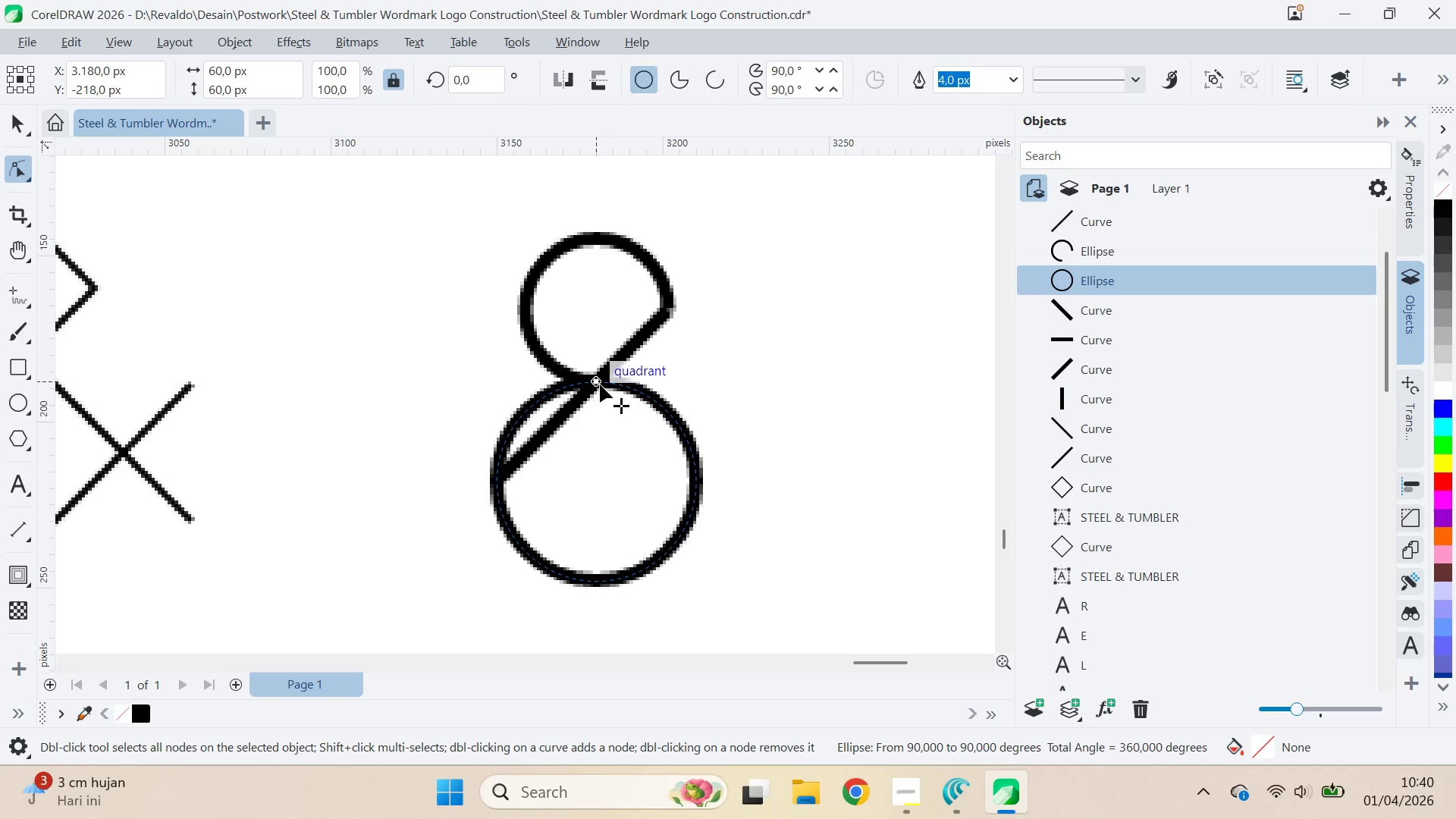 
left_click_drag(start_coordinate=[600, 384], to_coordinate=[494, 485])
 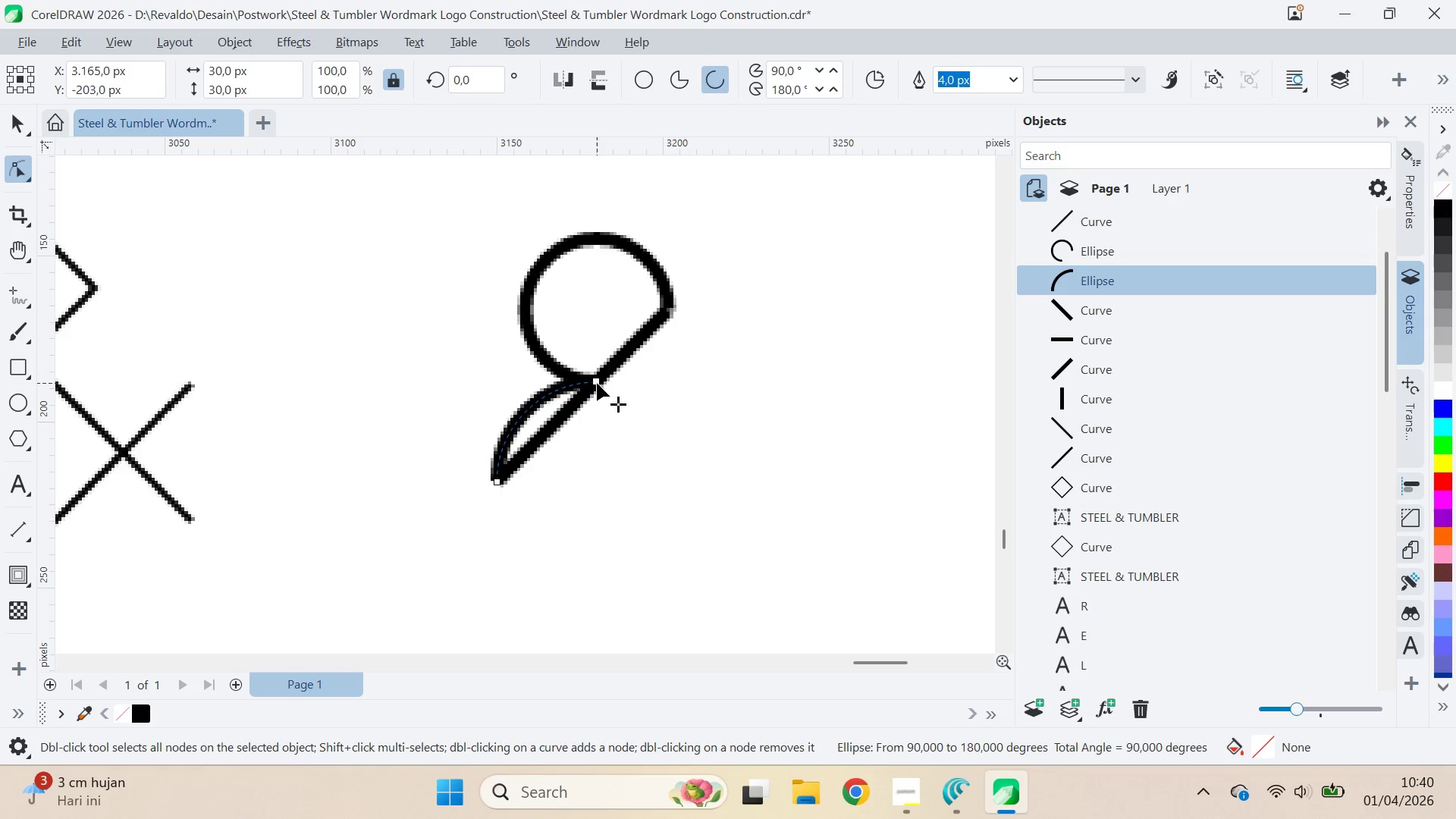 
key(Control+ControlLeft)
 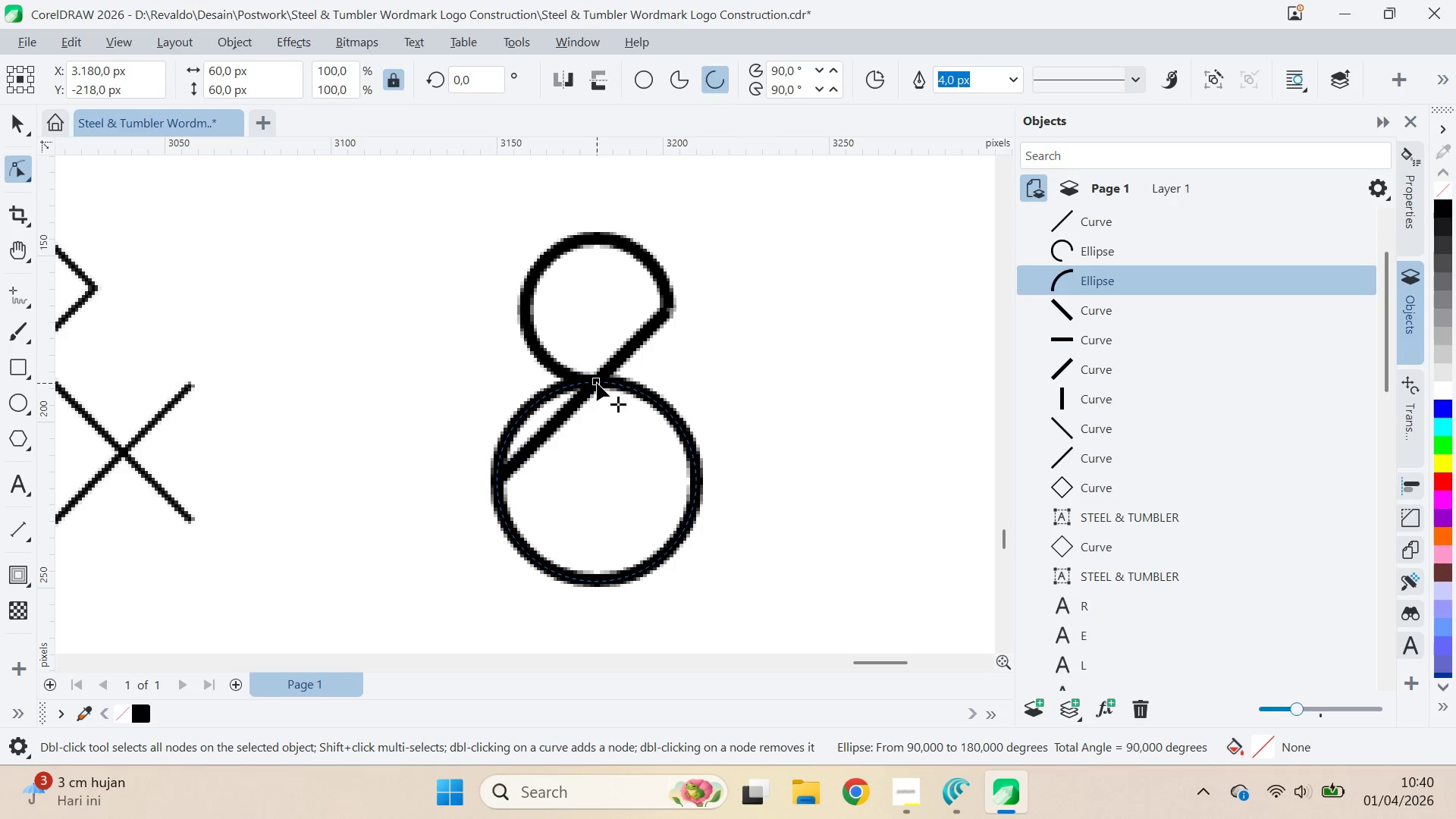 
key(Control+Z)
 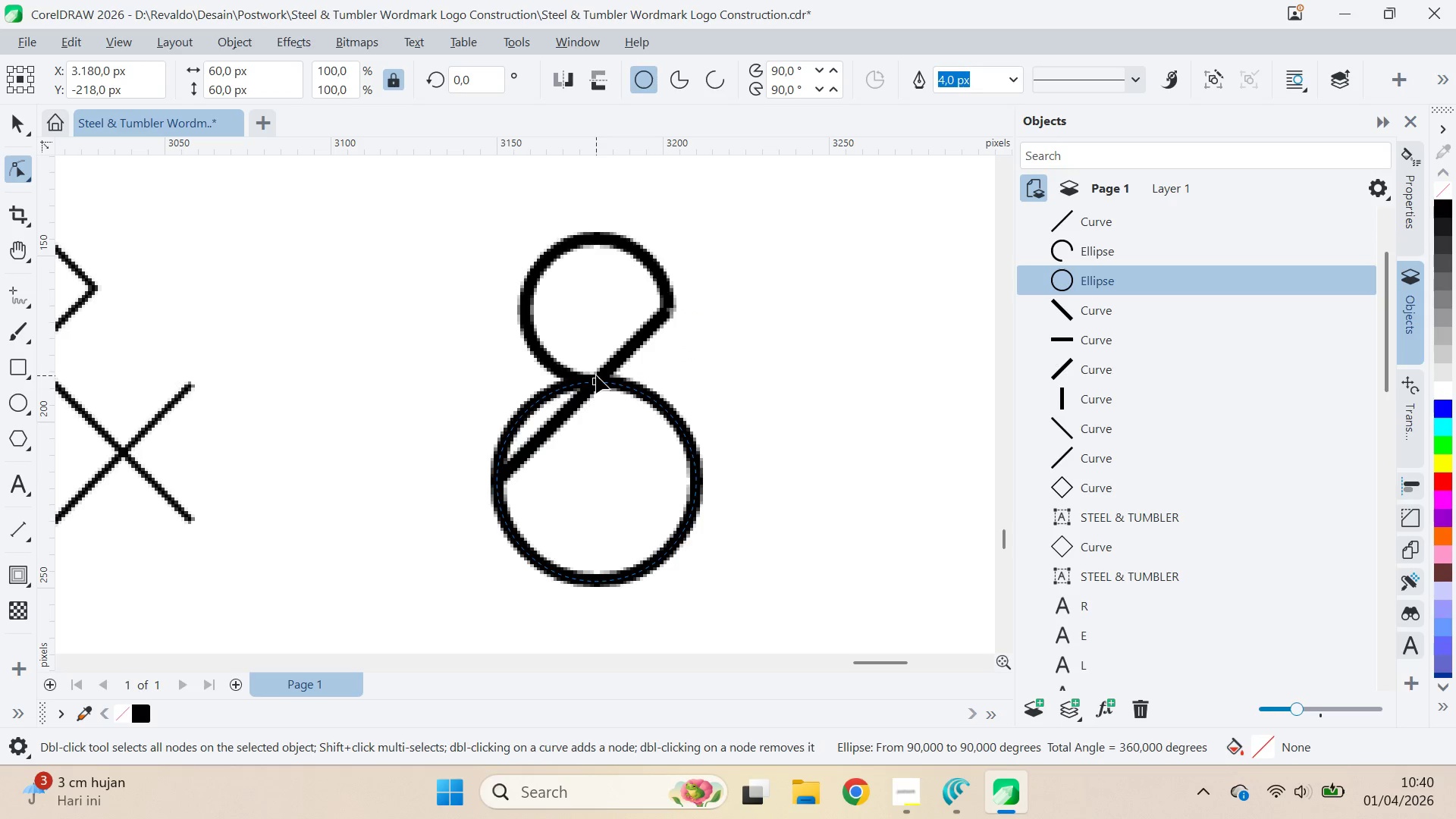 
left_click_drag(start_coordinate=[596, 375], to_coordinate=[499, 483])
 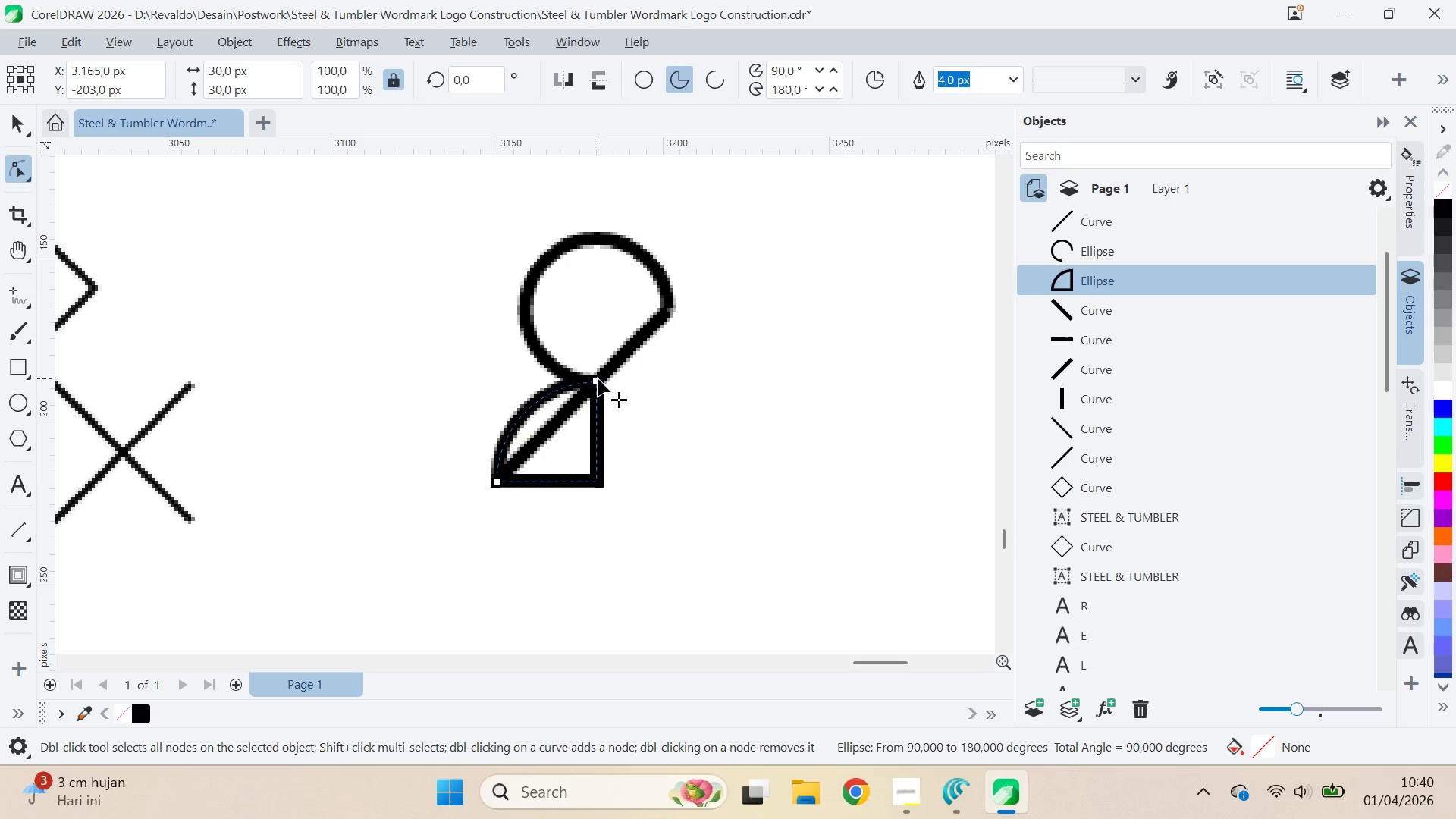 
left_click_drag(start_coordinate=[598, 378], to_coordinate=[504, 482])
 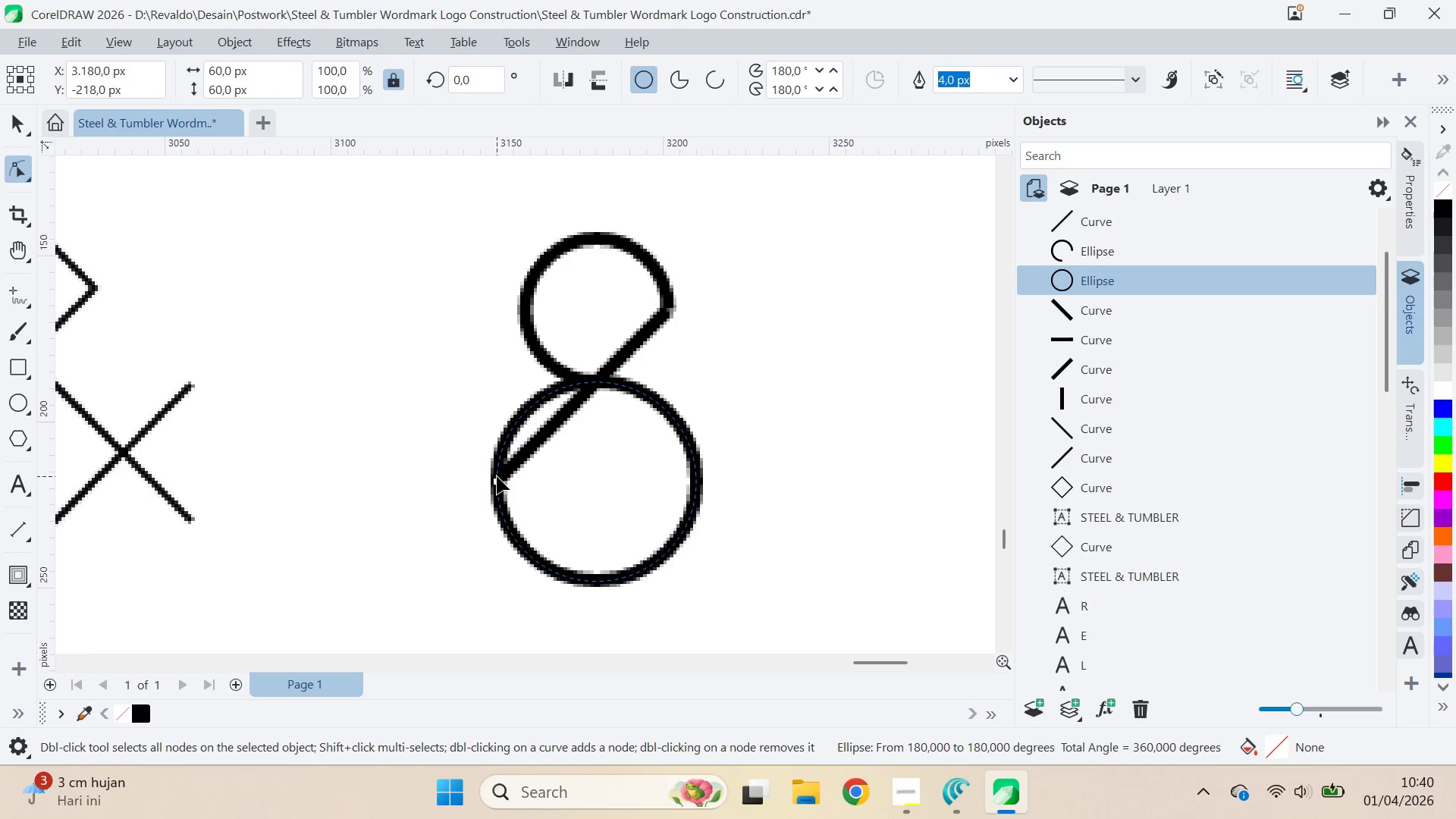 
left_click_drag(start_coordinate=[497, 476], to_coordinate=[596, 382])
 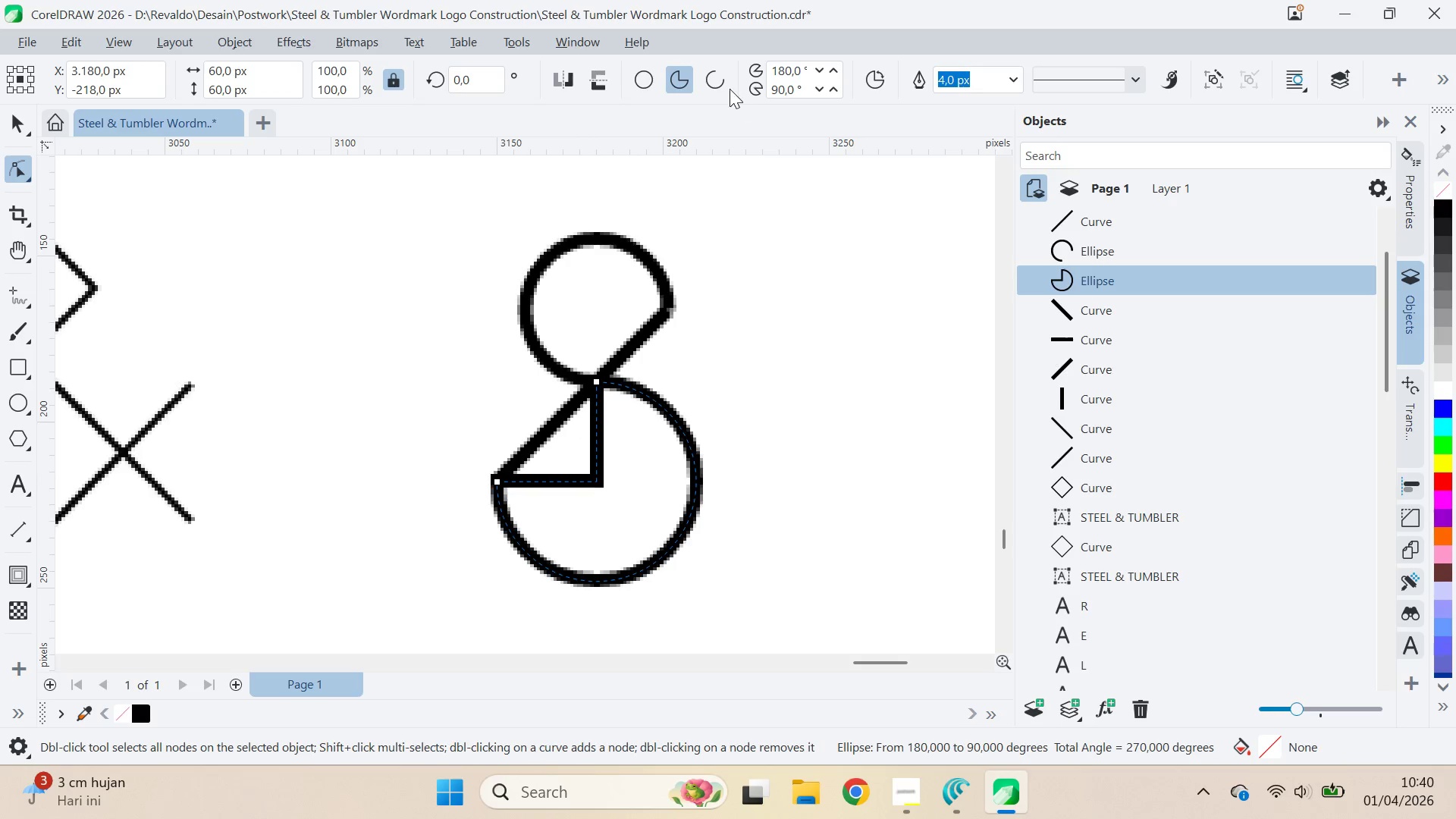 
left_click([721, 79])
 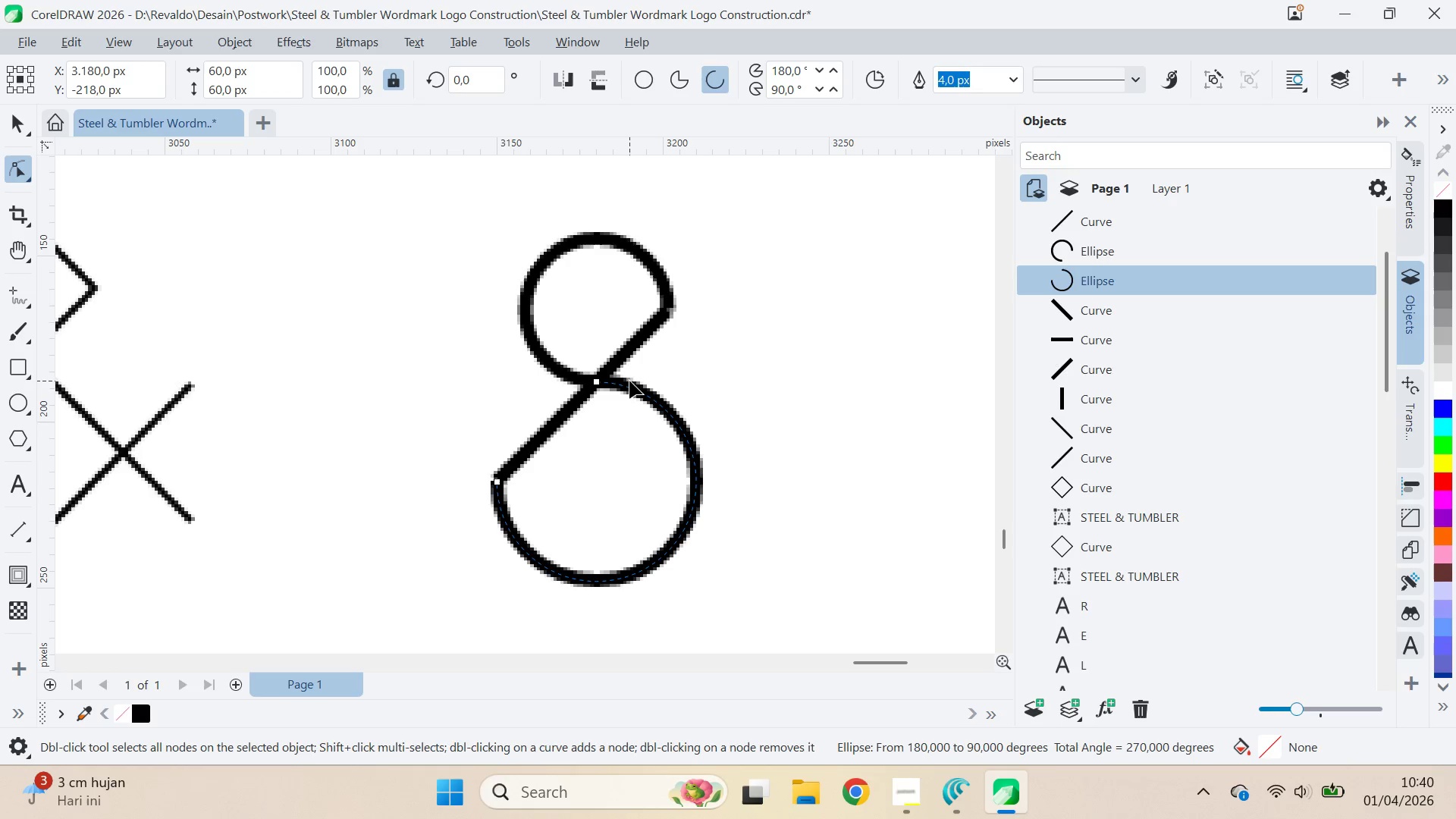 
wait(6.61)
 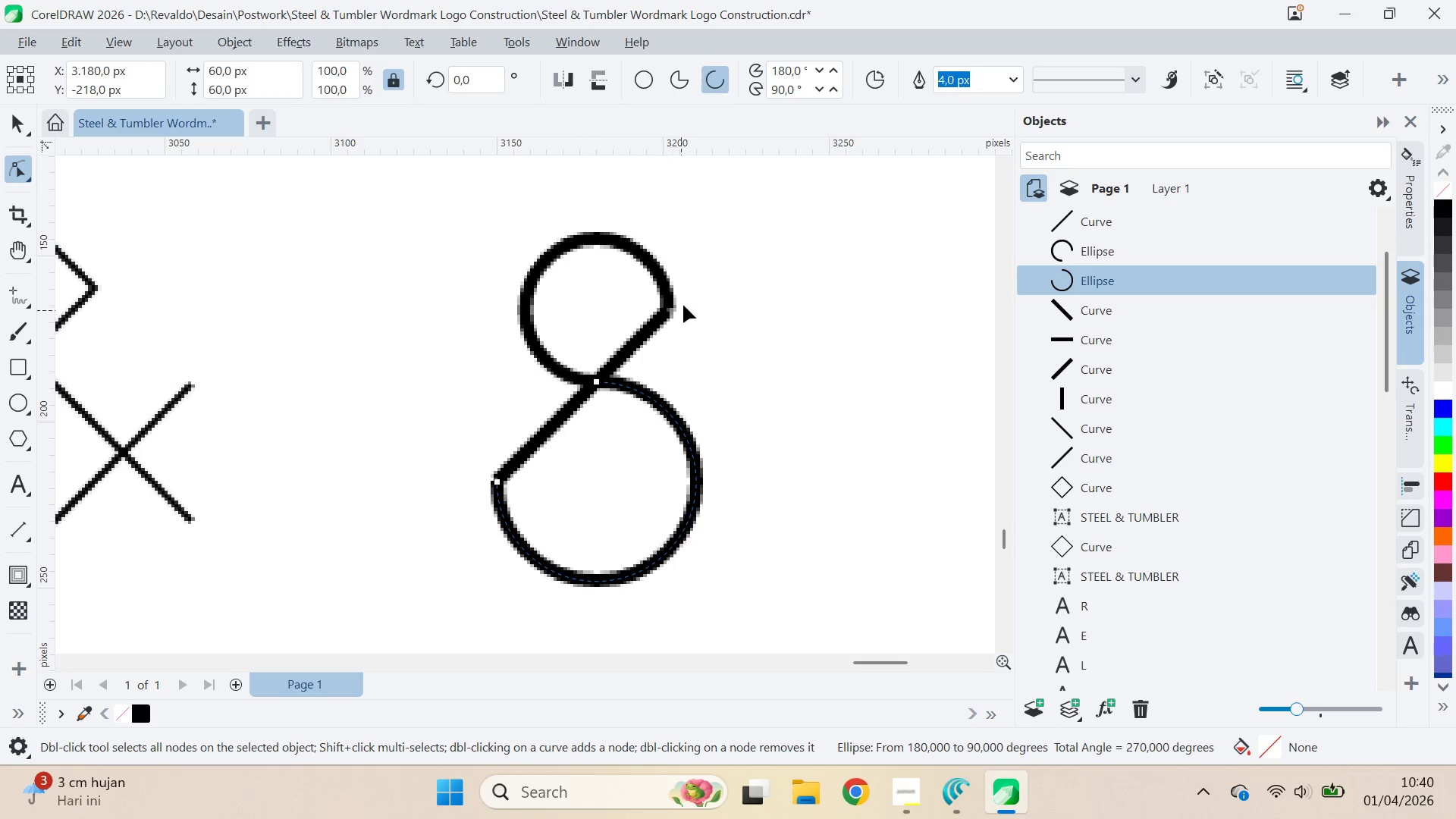 
key(V)
 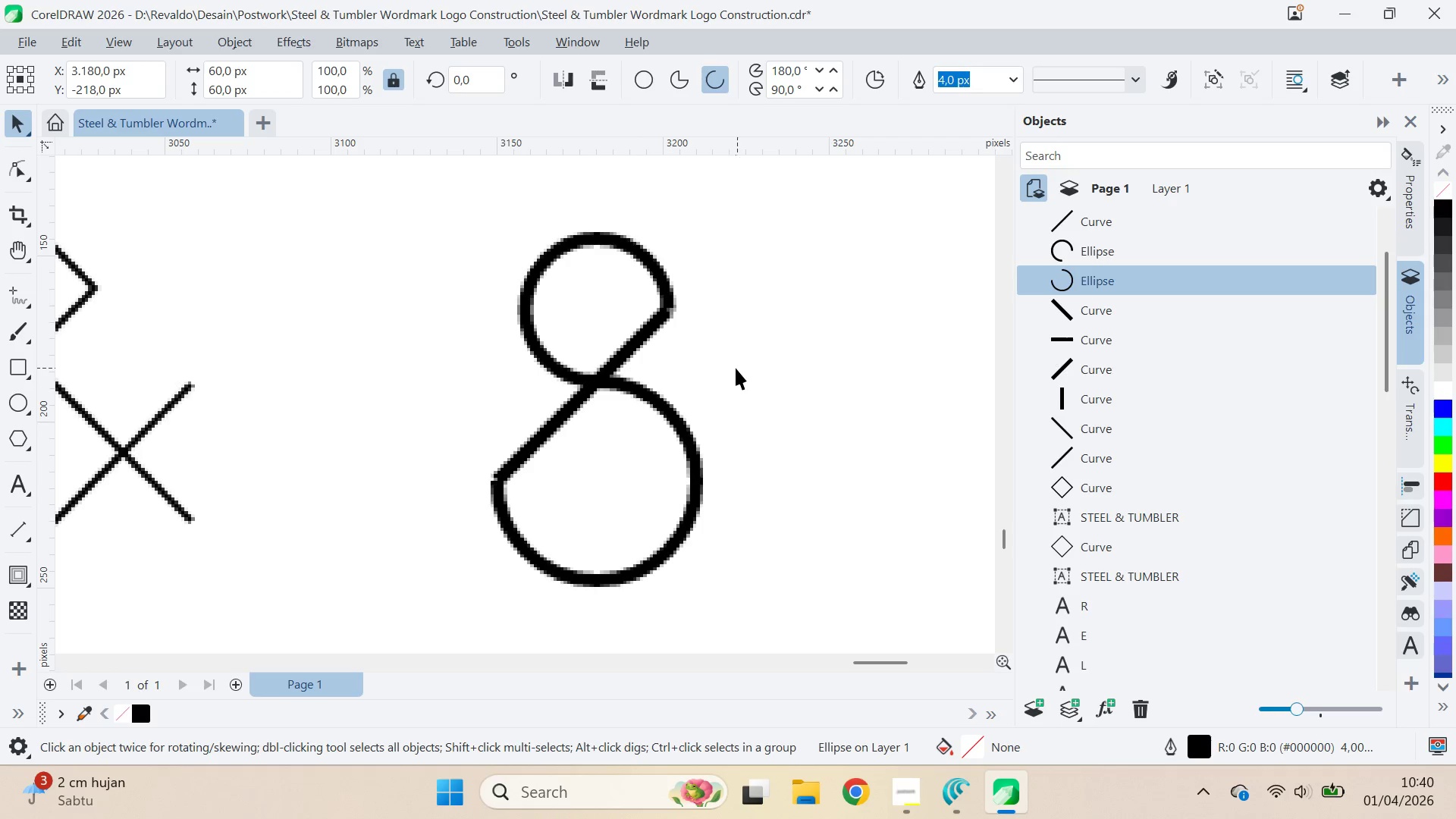 
left_click_drag(start_coordinate=[736, 368], to_coordinate=[719, 364])
 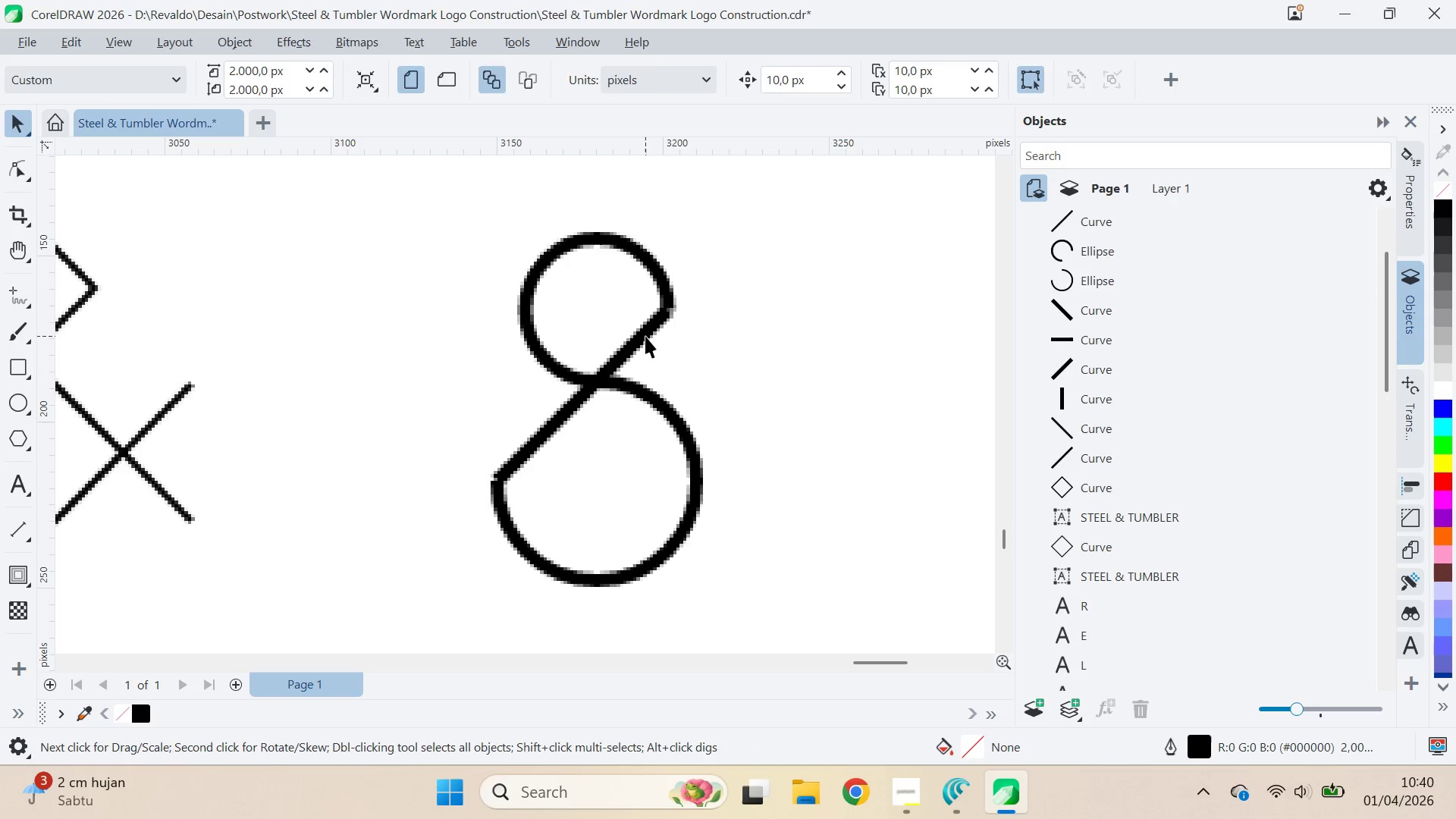 
double_click([645, 336])
 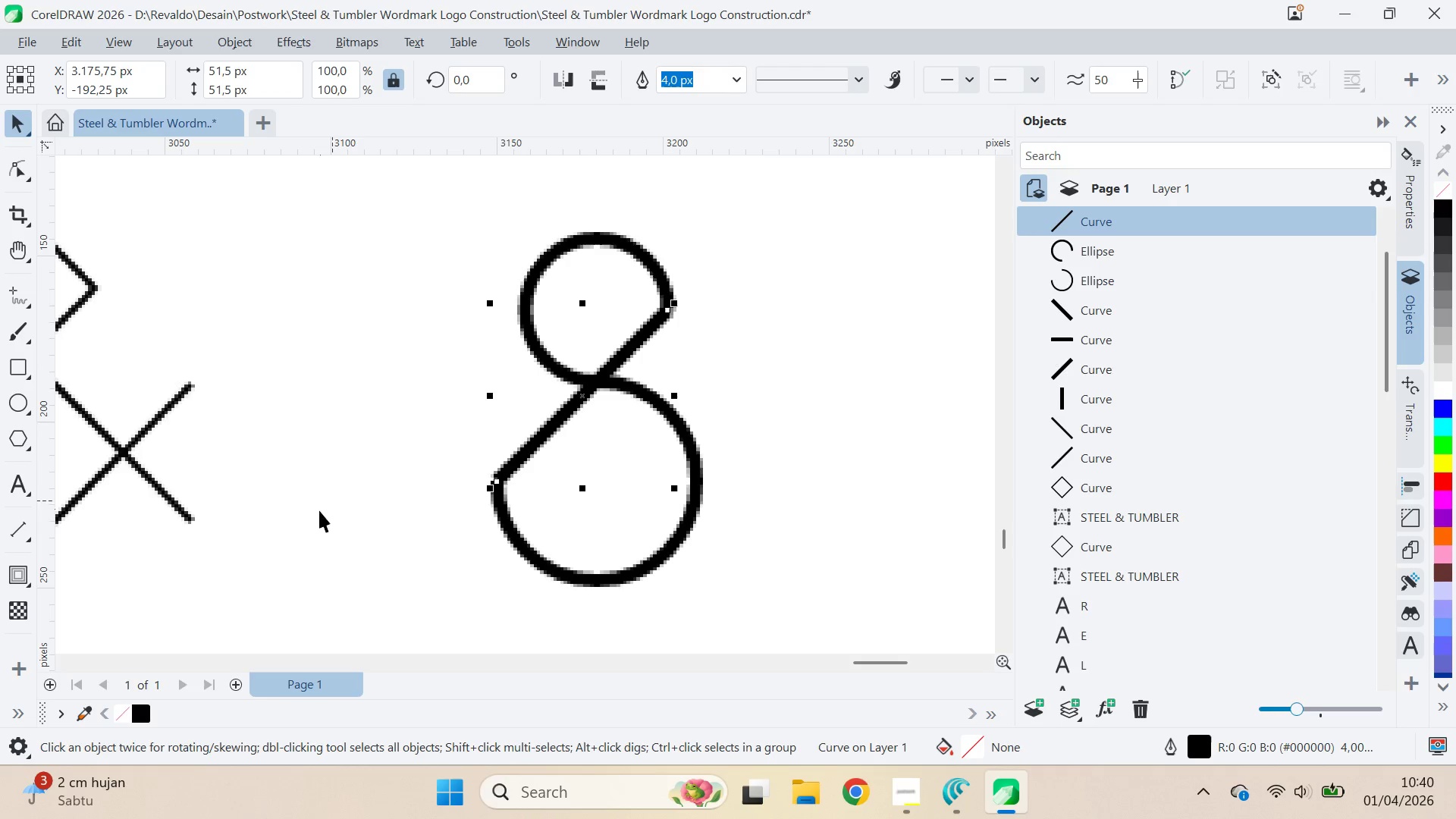 
key(Control+Shift+Q)
 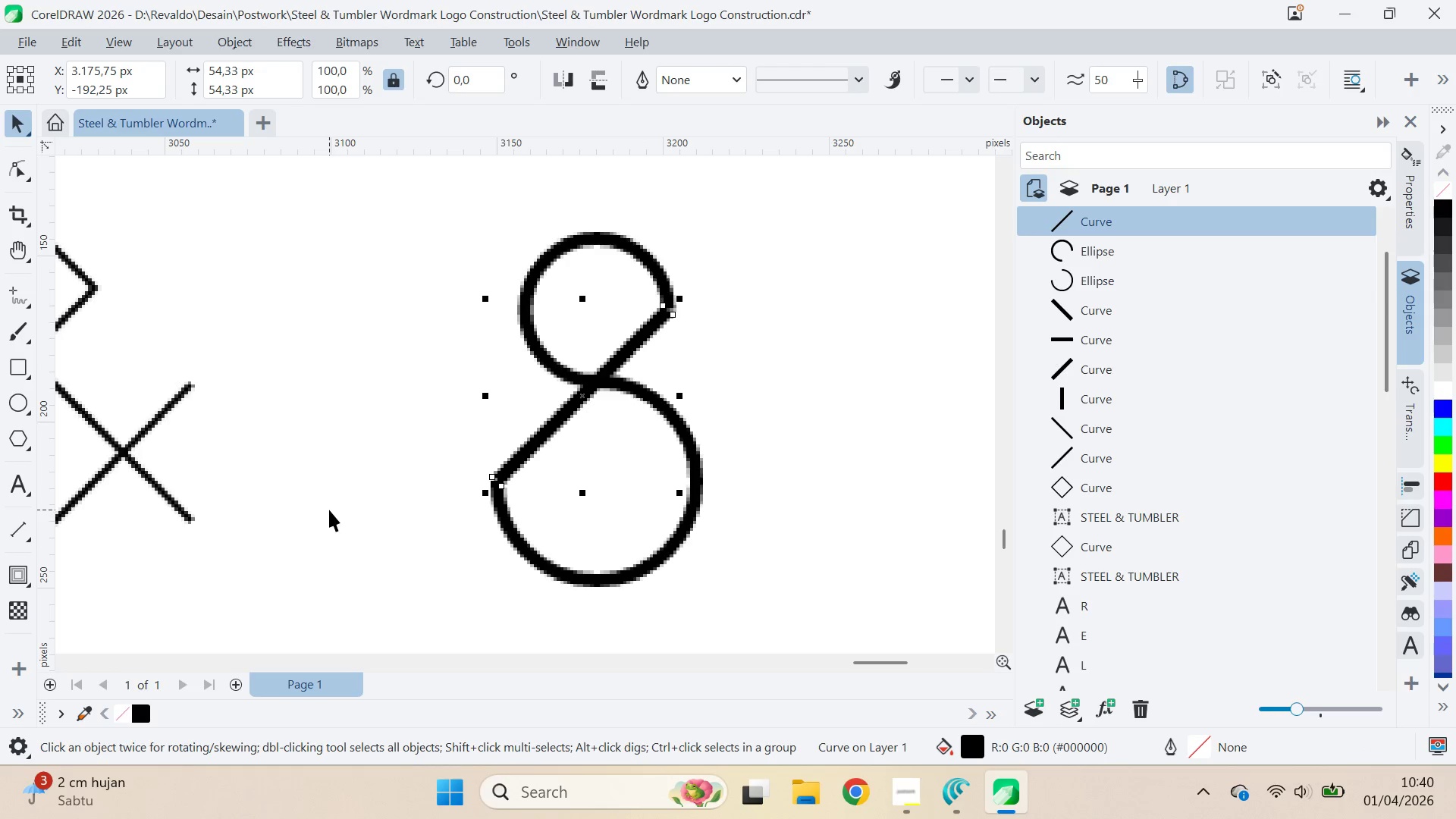 
key(Control+ControlLeft)
 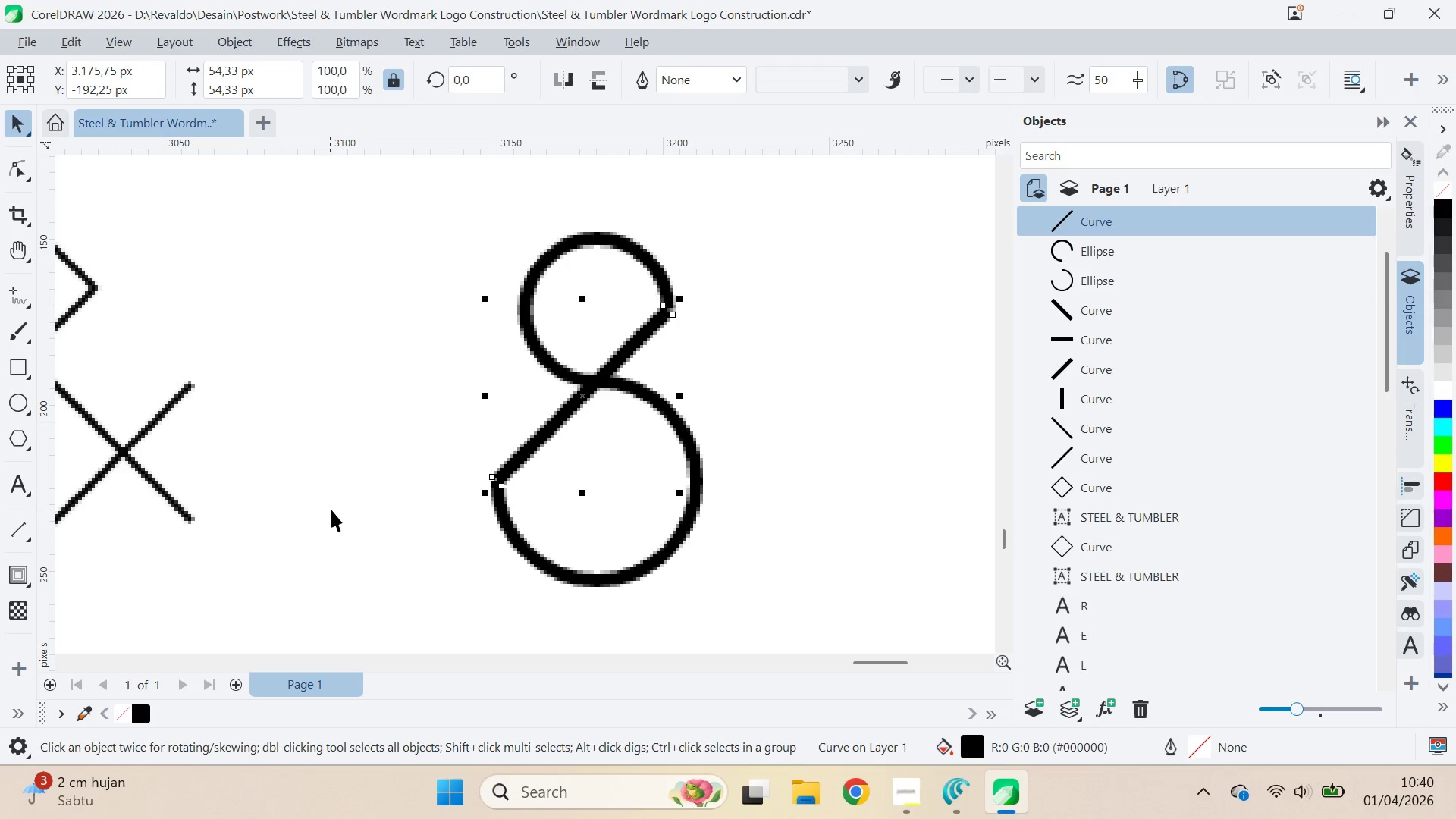 
key(Control+Z)
 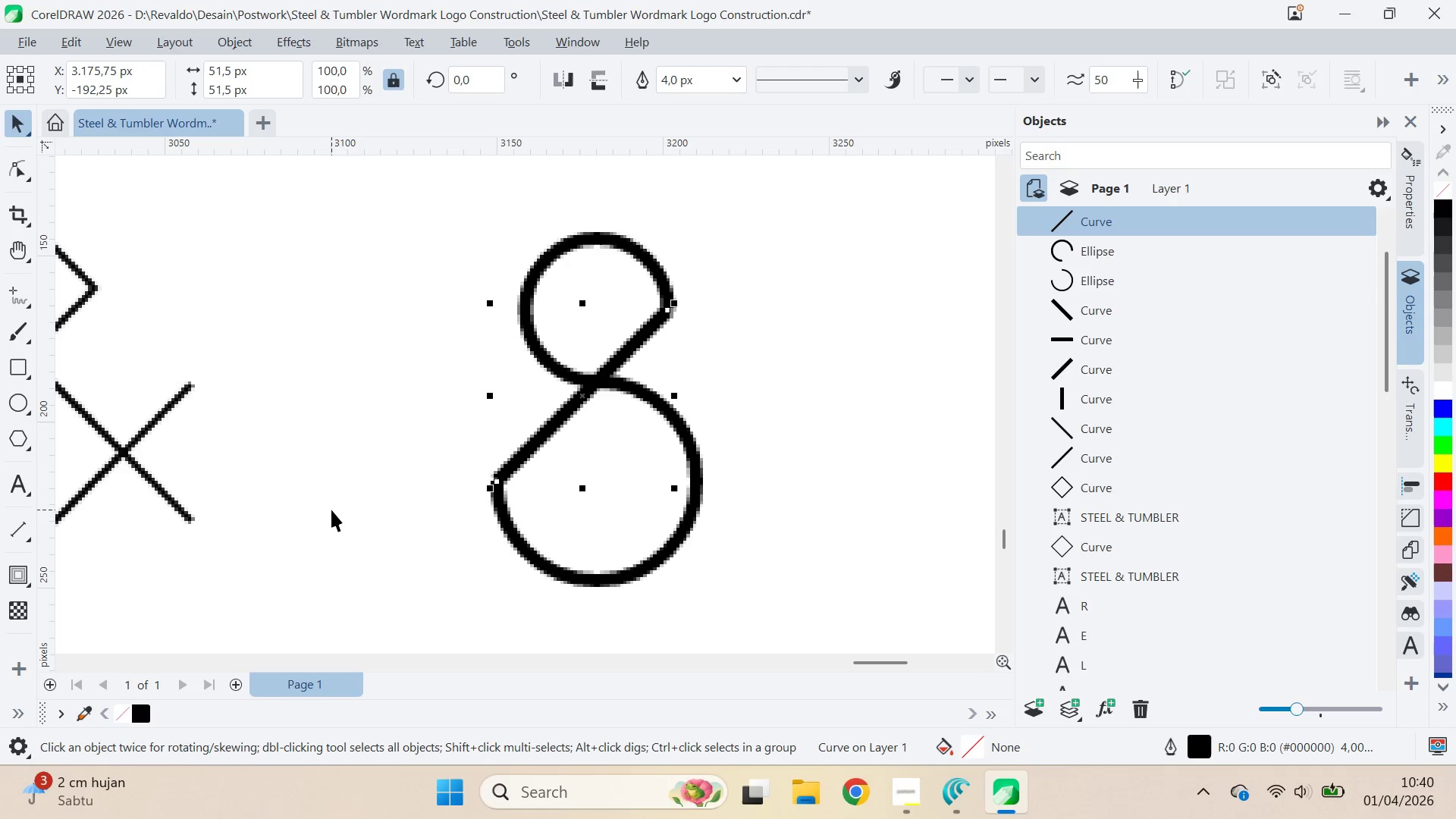 
left_click([331, 510])
 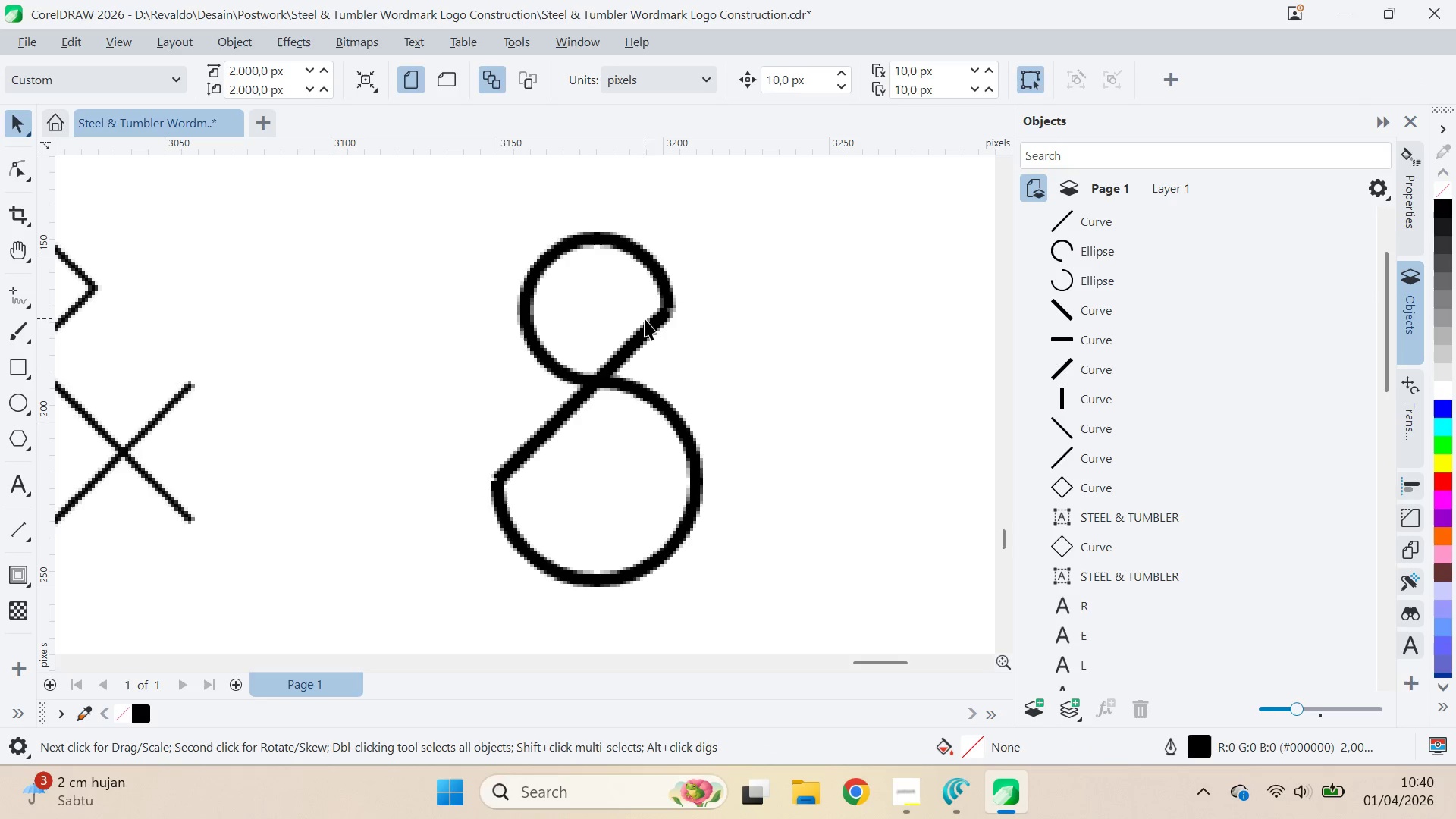 
left_click([647, 322])
 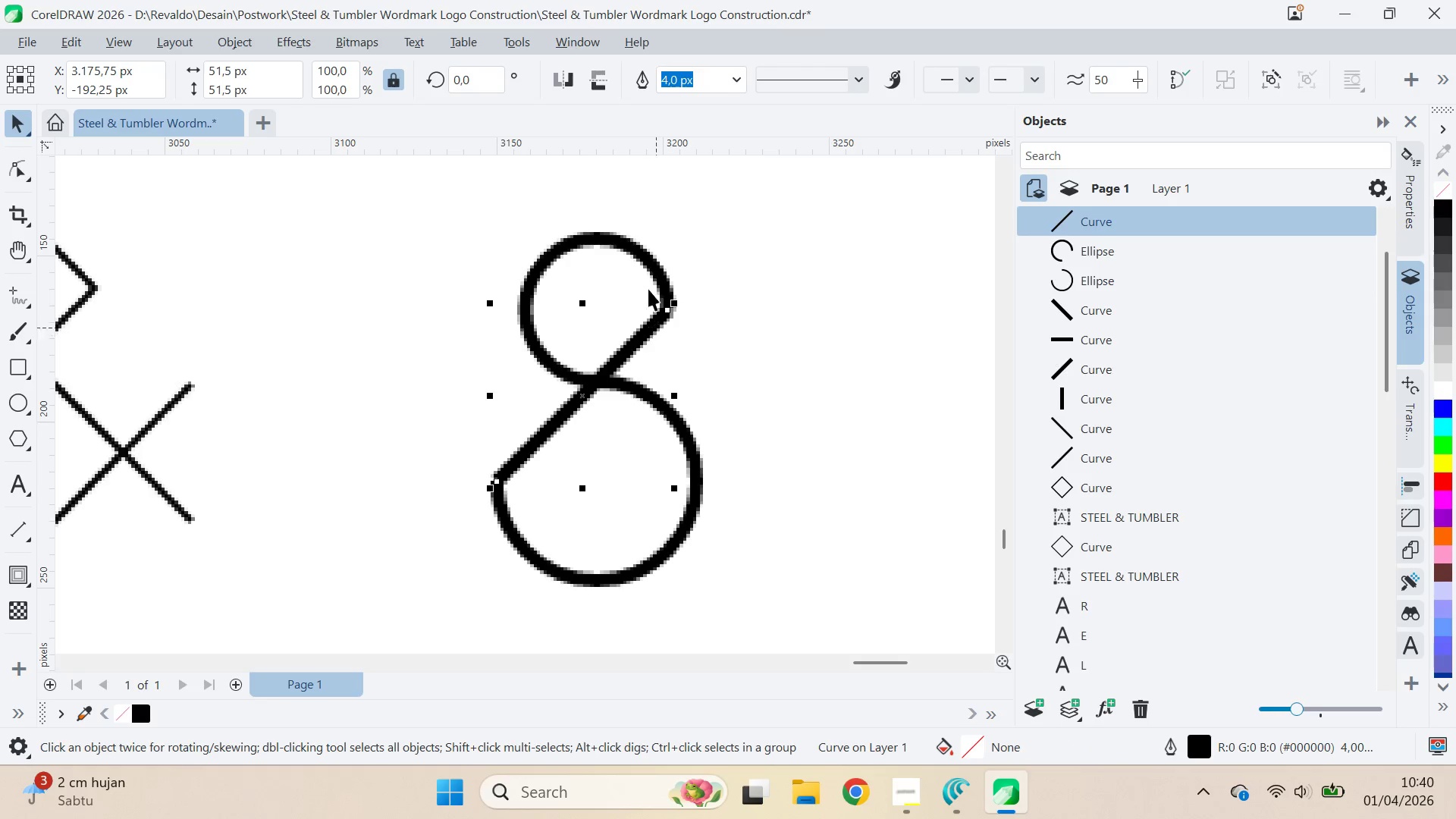 
hold_key(key=ShiftLeft, duration=0.53)
left_click([651, 260])
 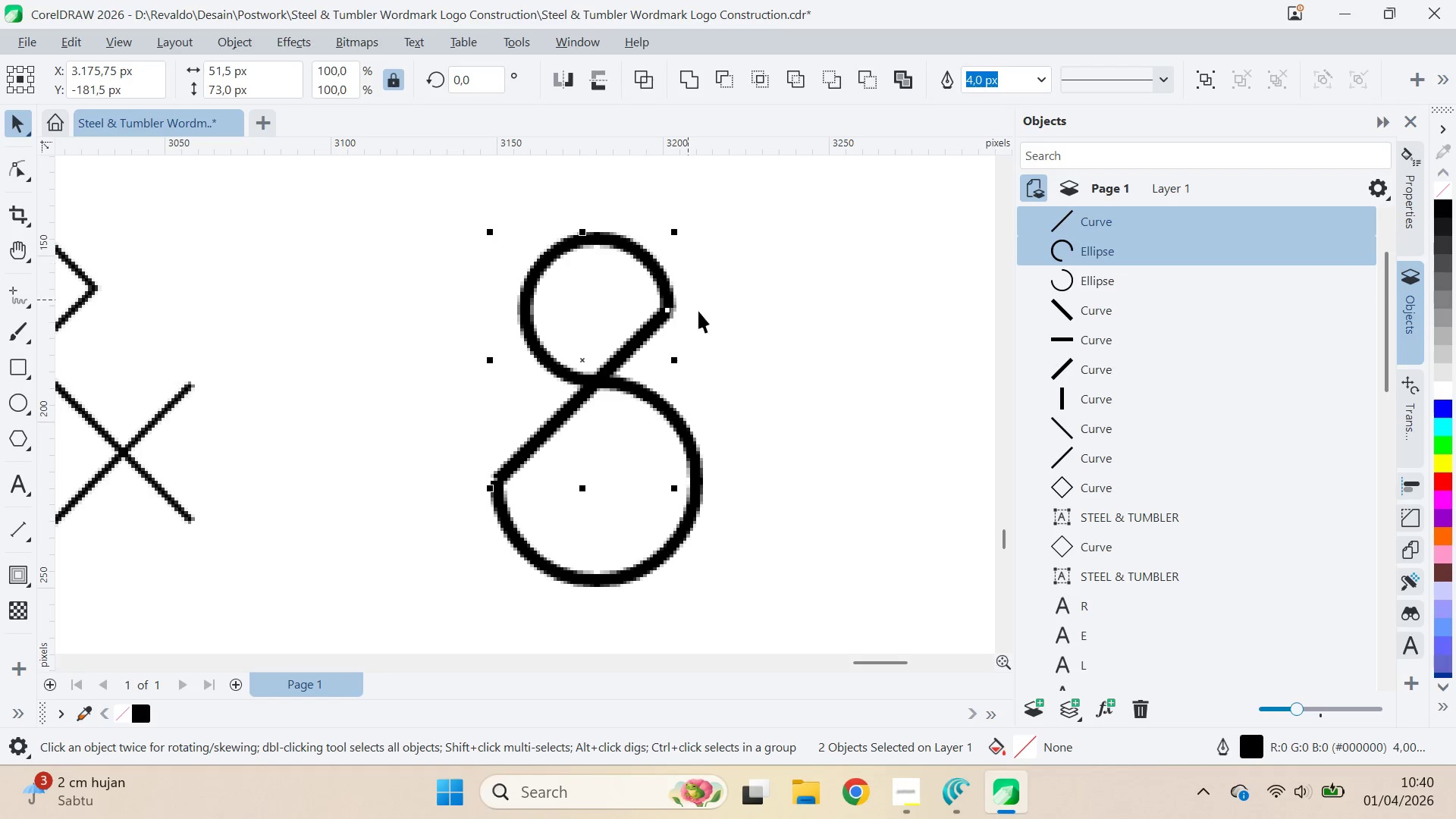 
hold_key(key=ShiftLeft, duration=1.0)
left_click([678, 410])
 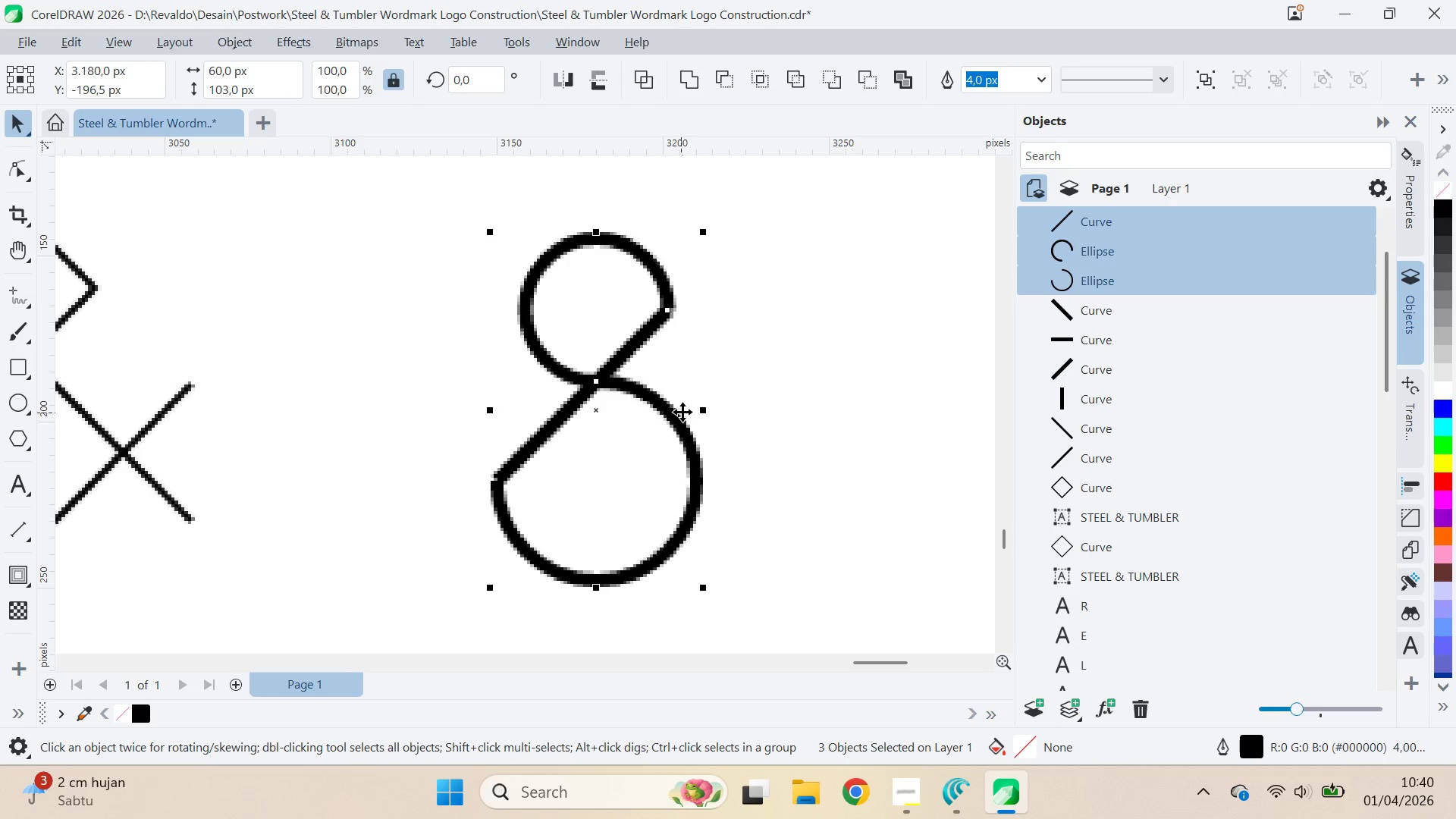 
key(Control+Q)
 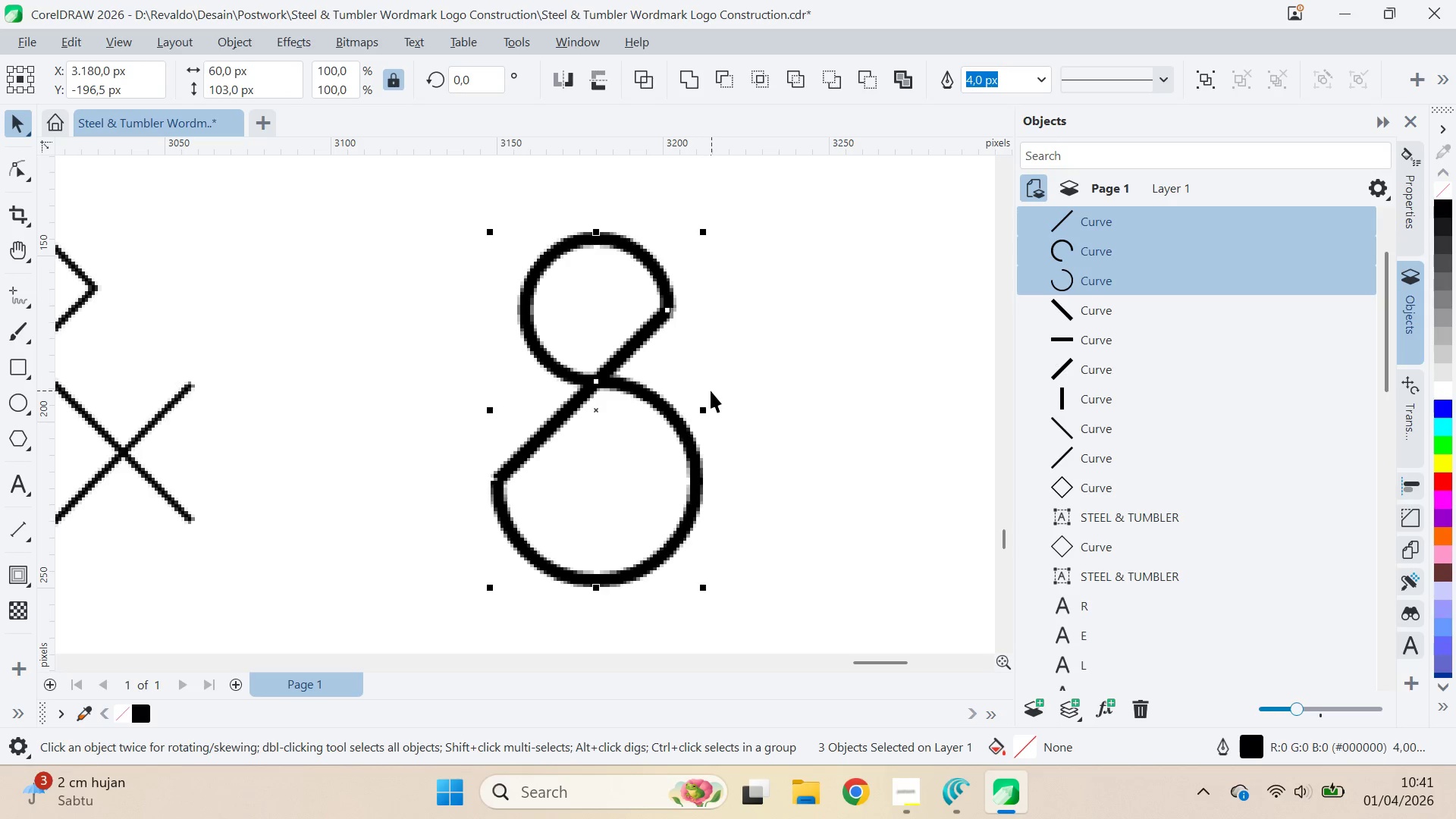 
hold_key(key=ShiftLeft, duration=0.44)
 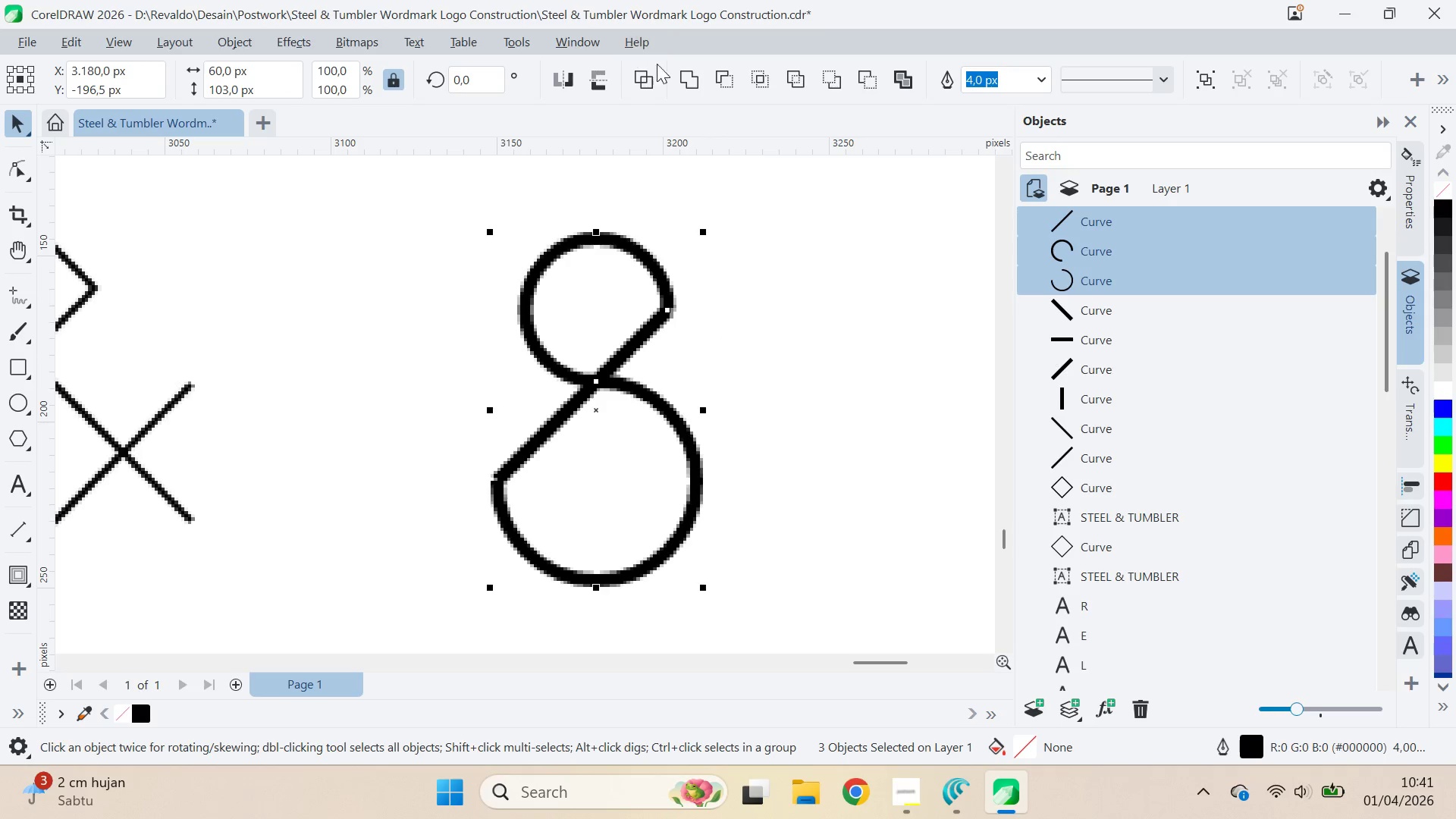 
left_click([693, 90])
 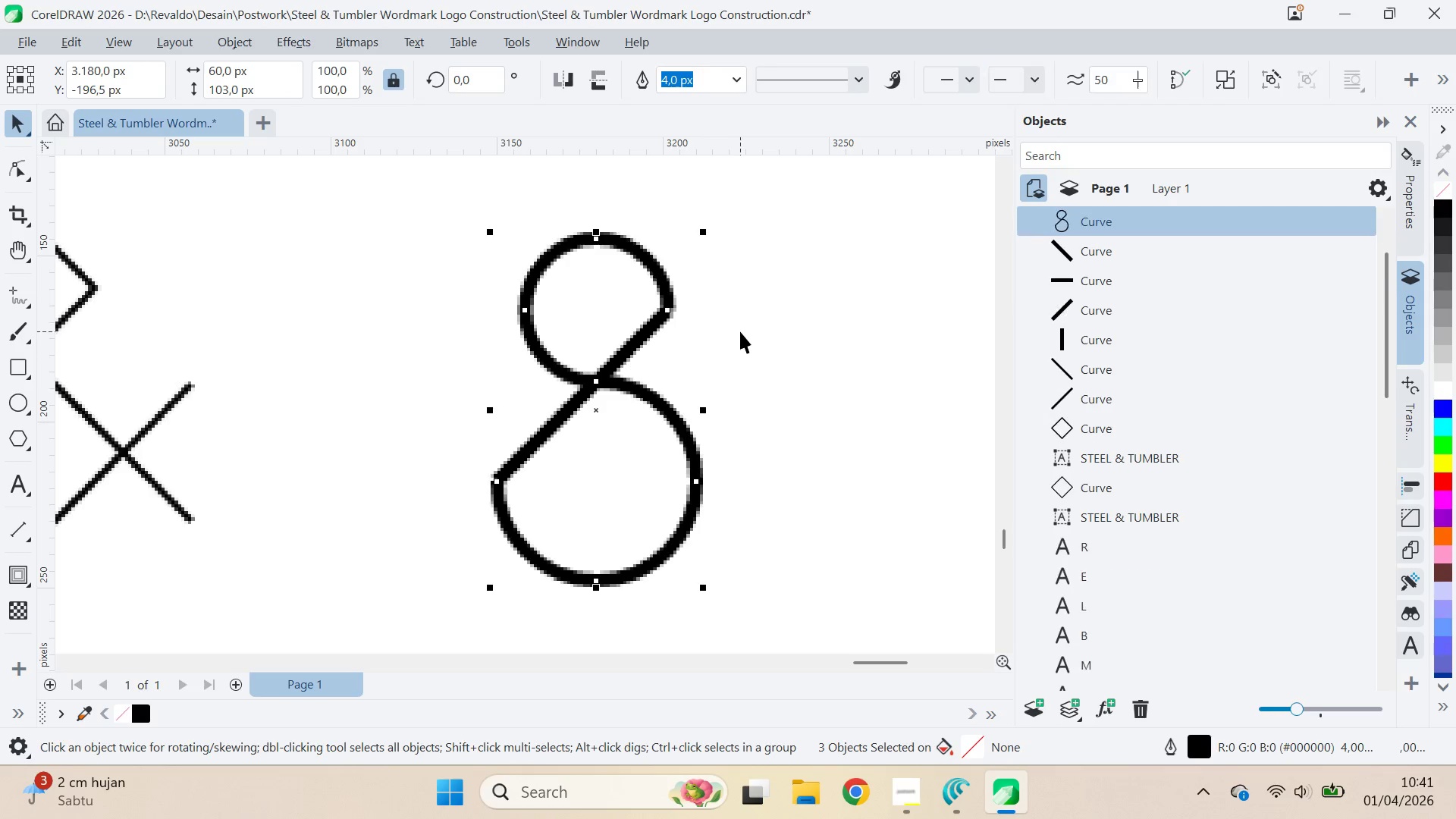 
key(Control+Z)
 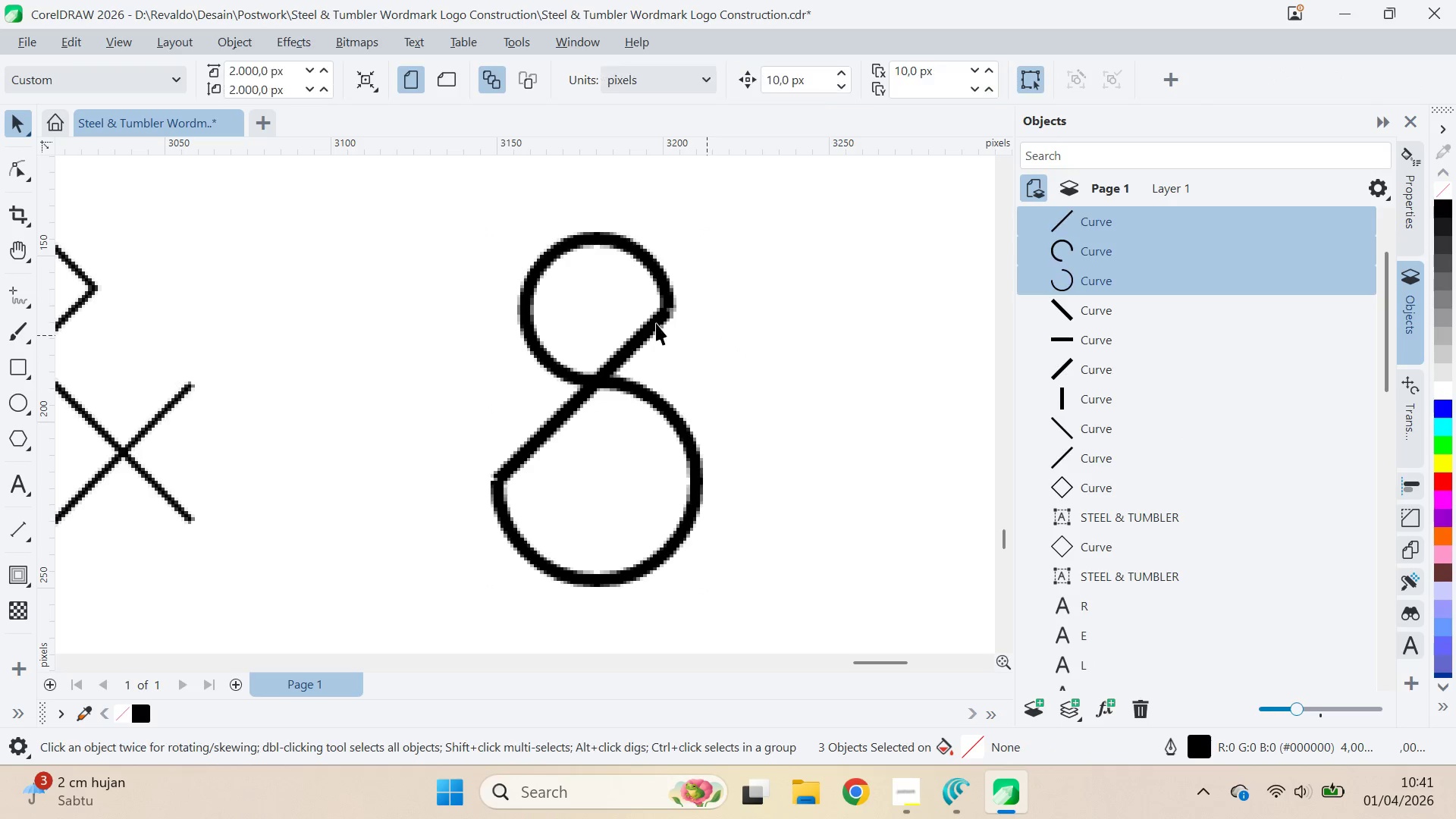 
double_click([655, 323])
 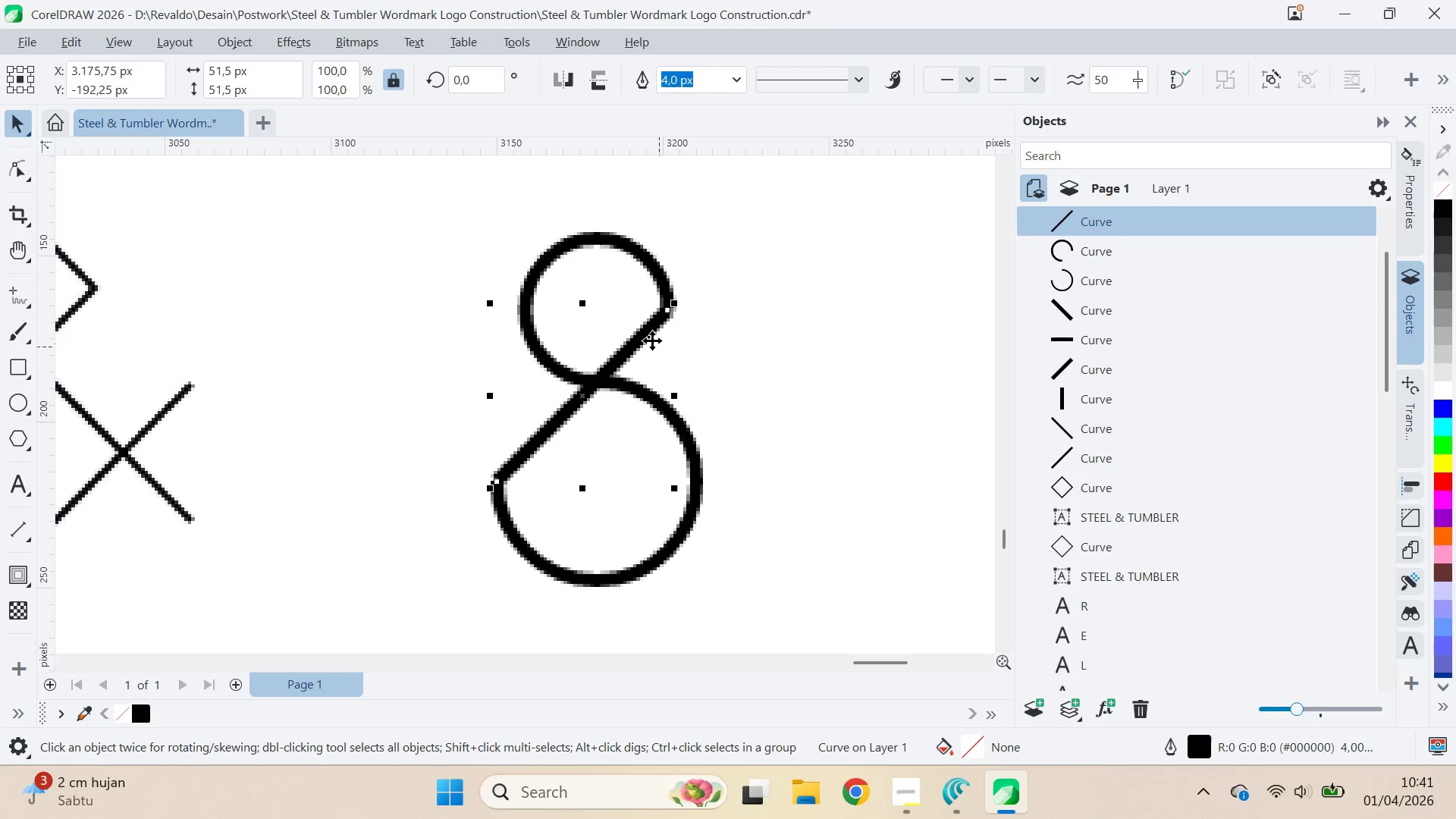 
left_click([559, 374])
 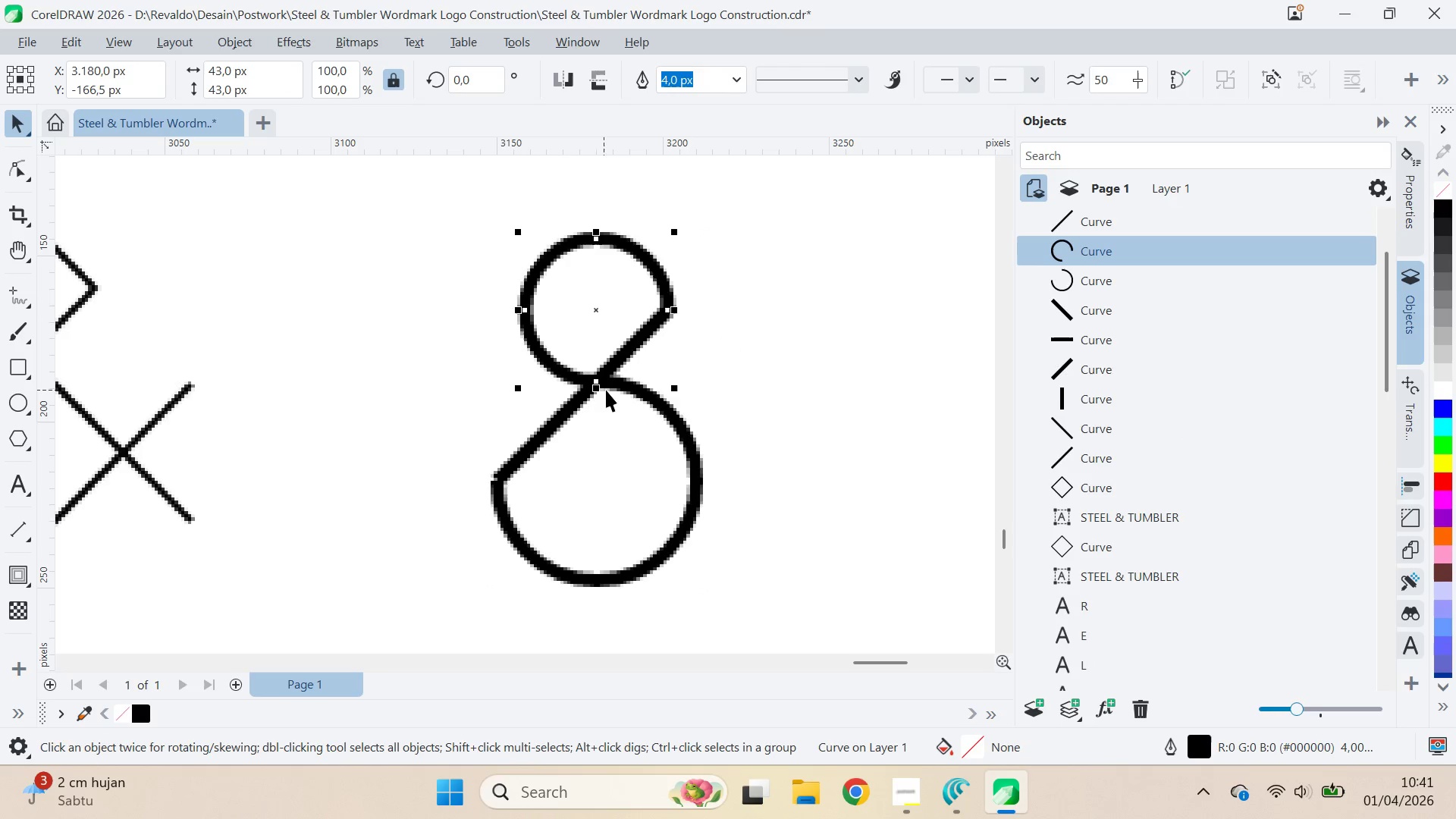 
type(va)
 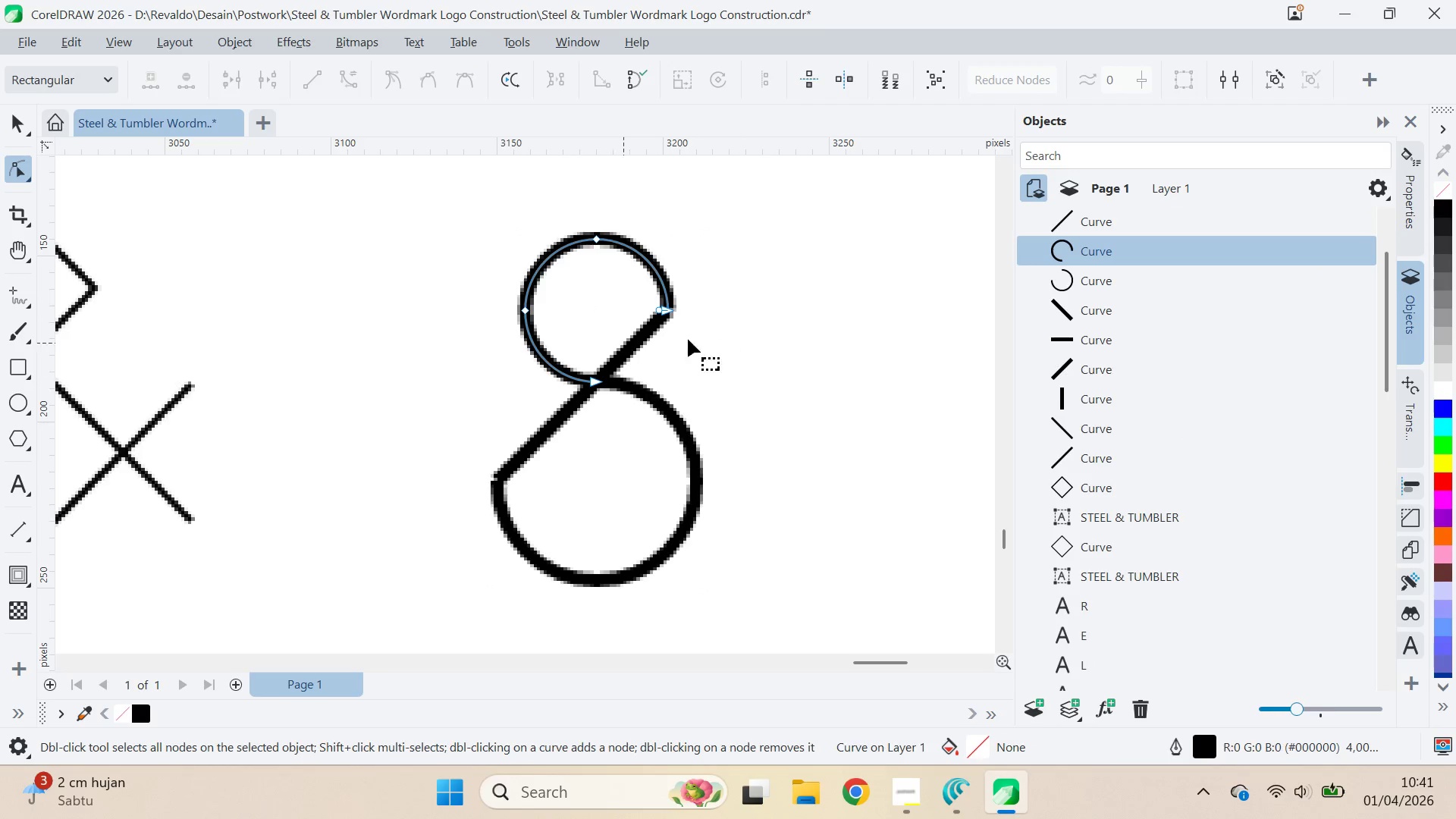 
key(V)
 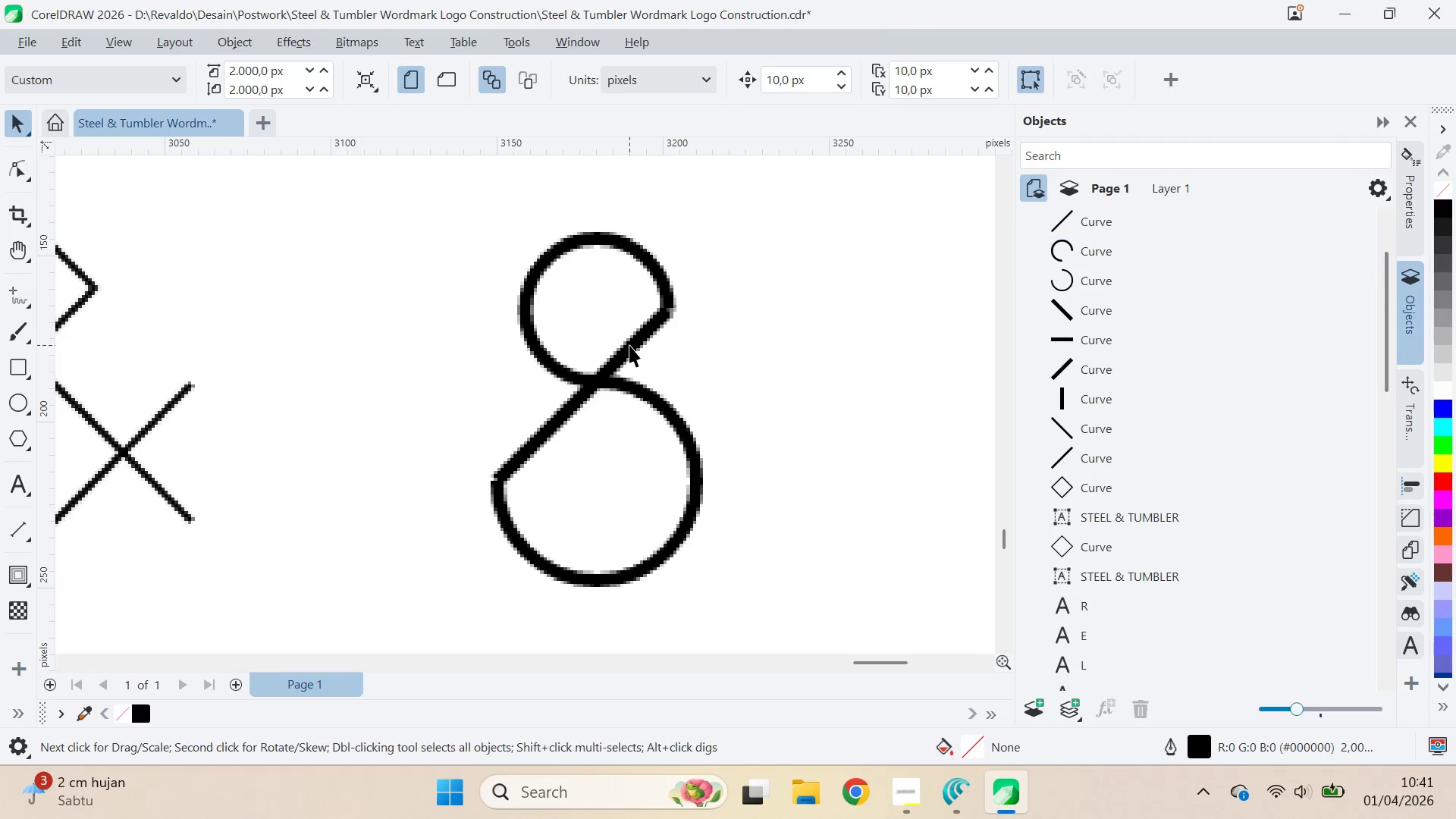 
double_click([629, 345])
 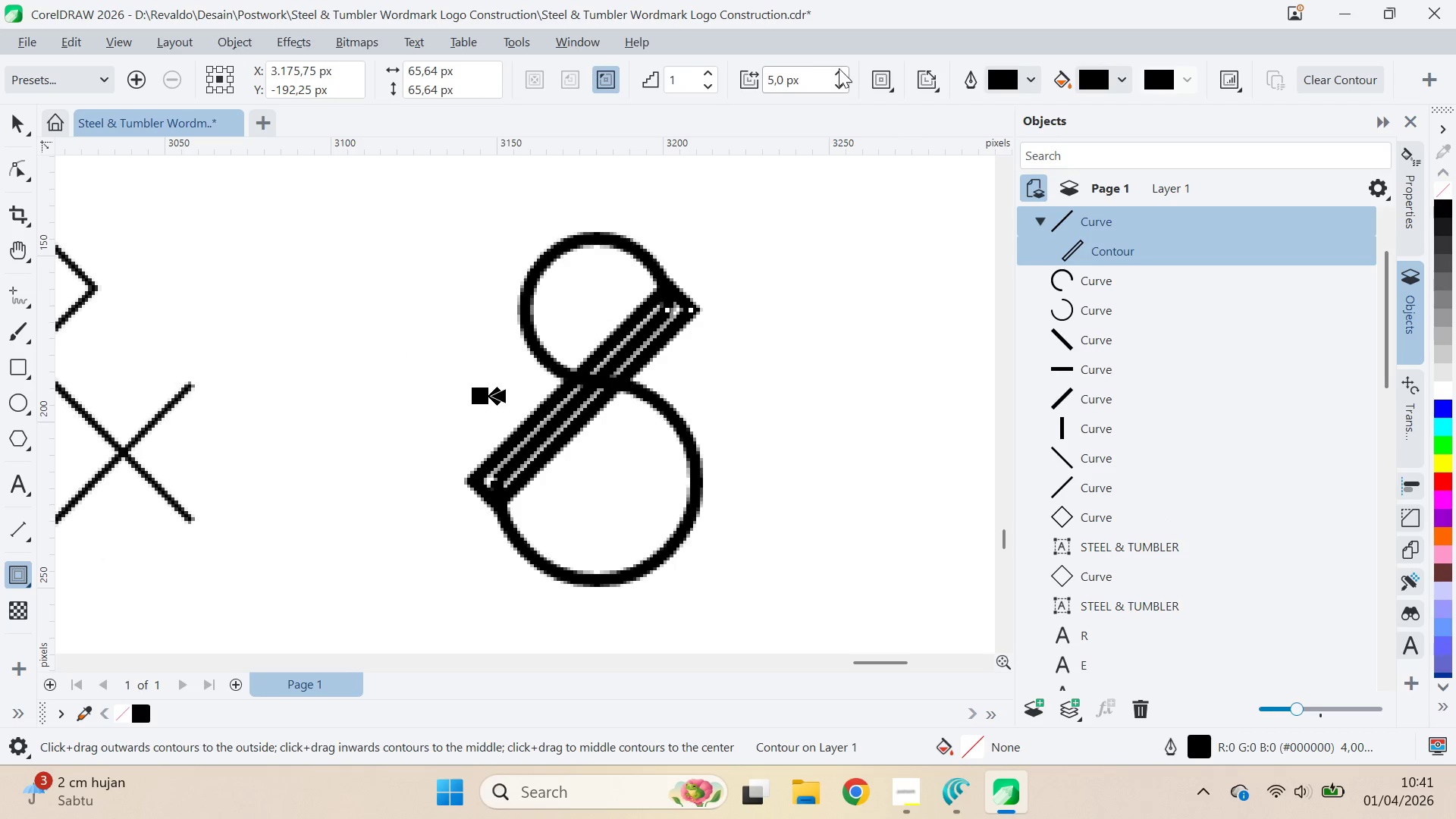 
wait(8.16)
 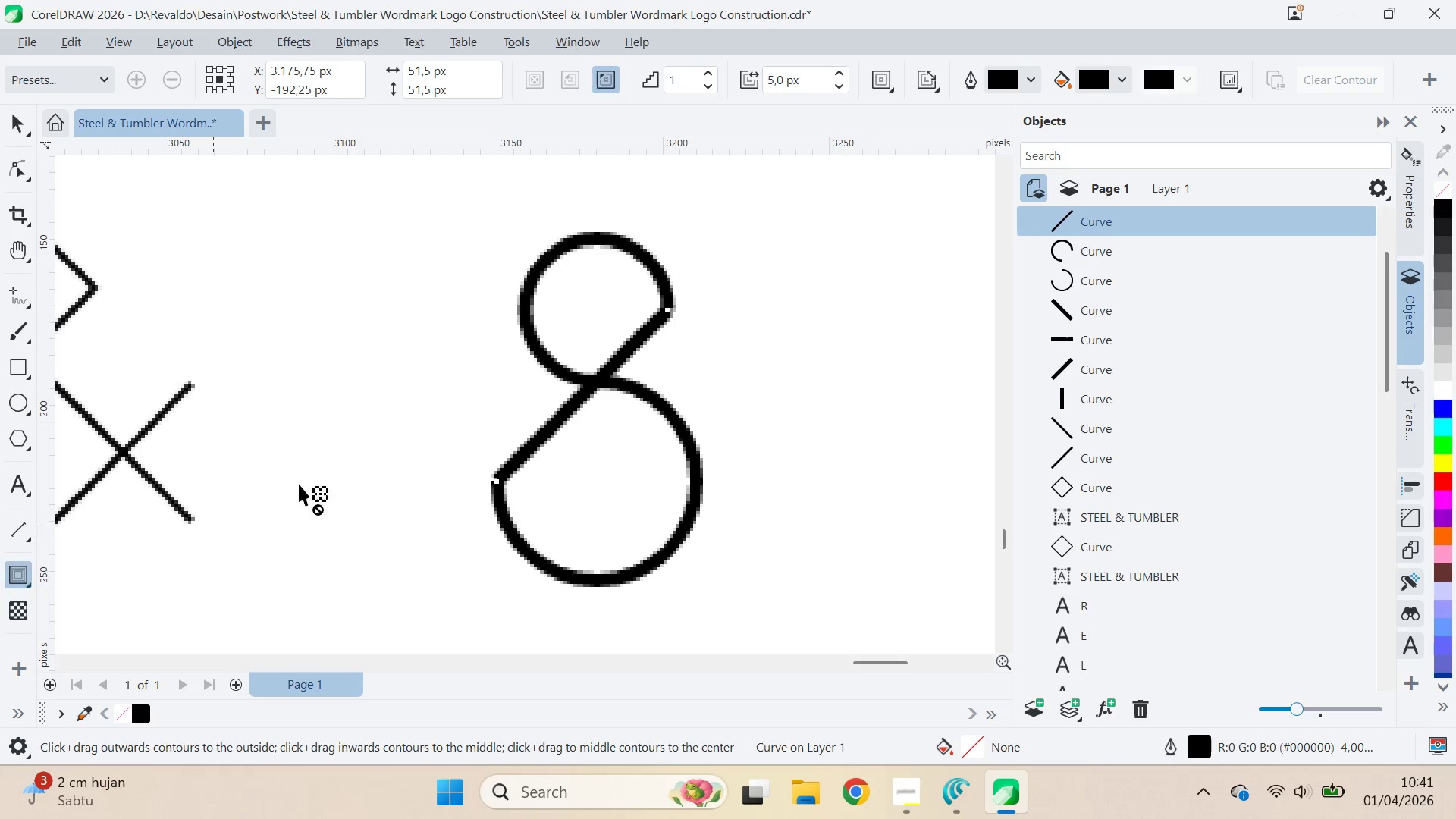 
key(Control+K)
 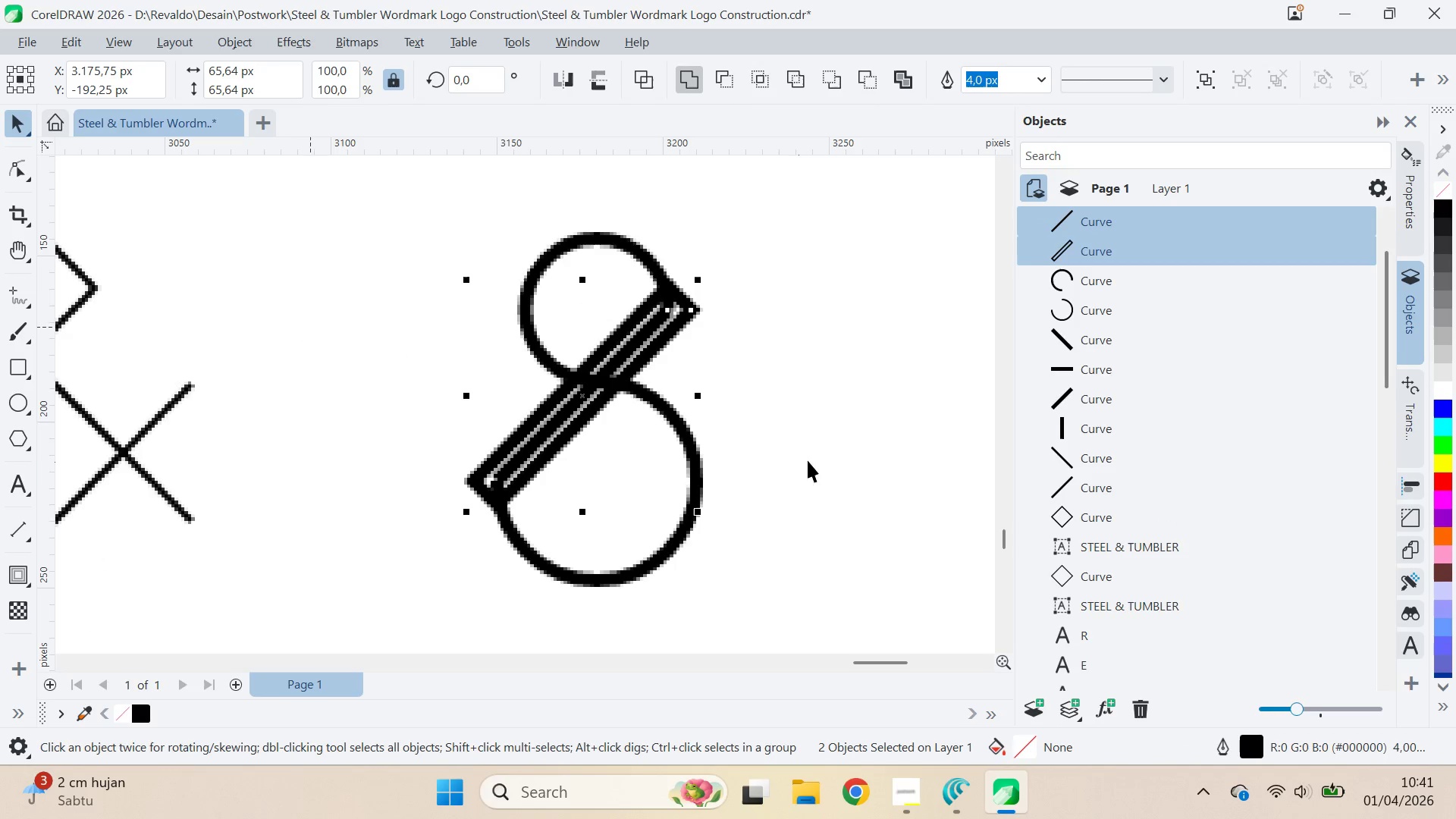 
left_click([818, 382])
 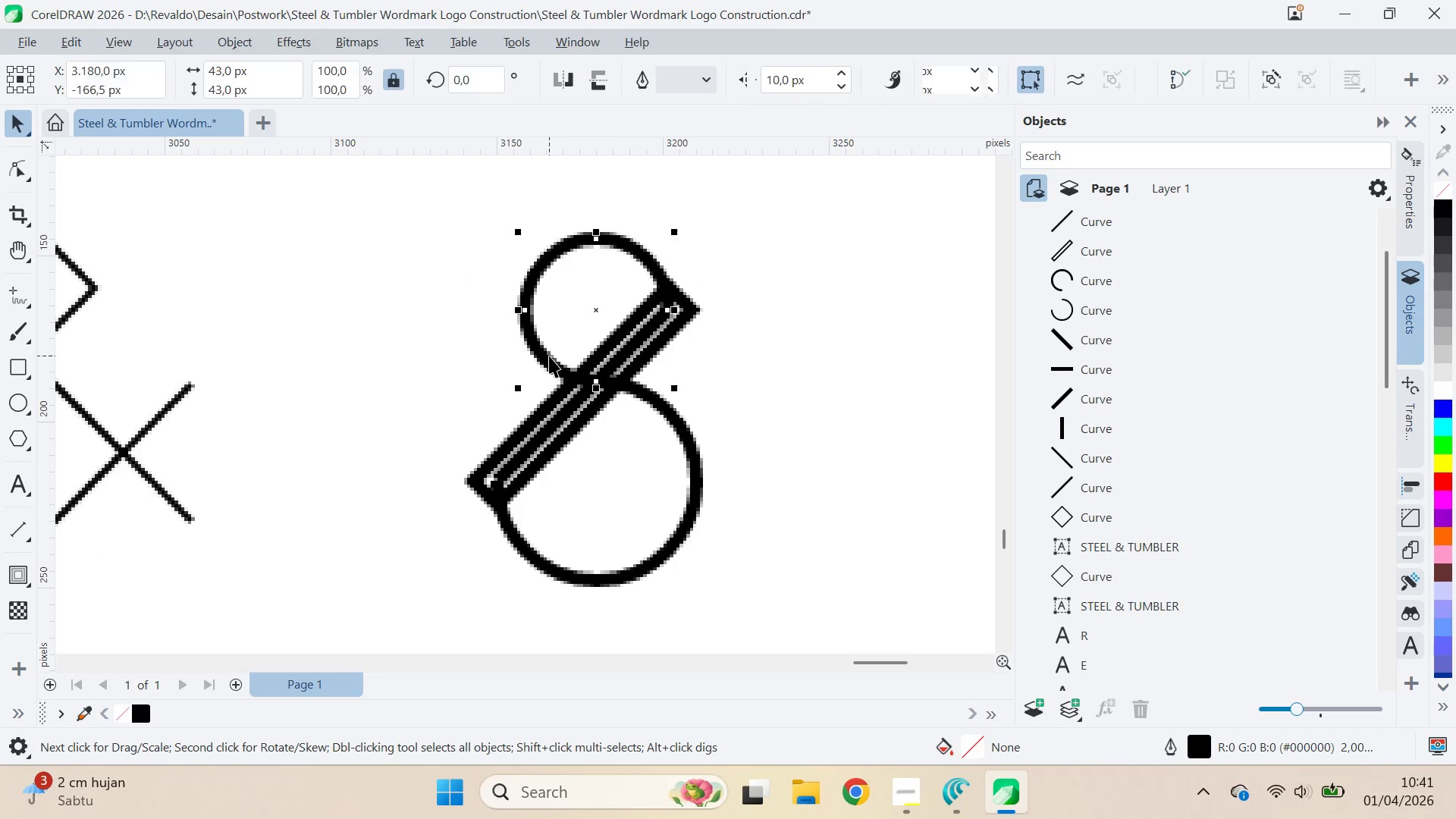 
key(A)
 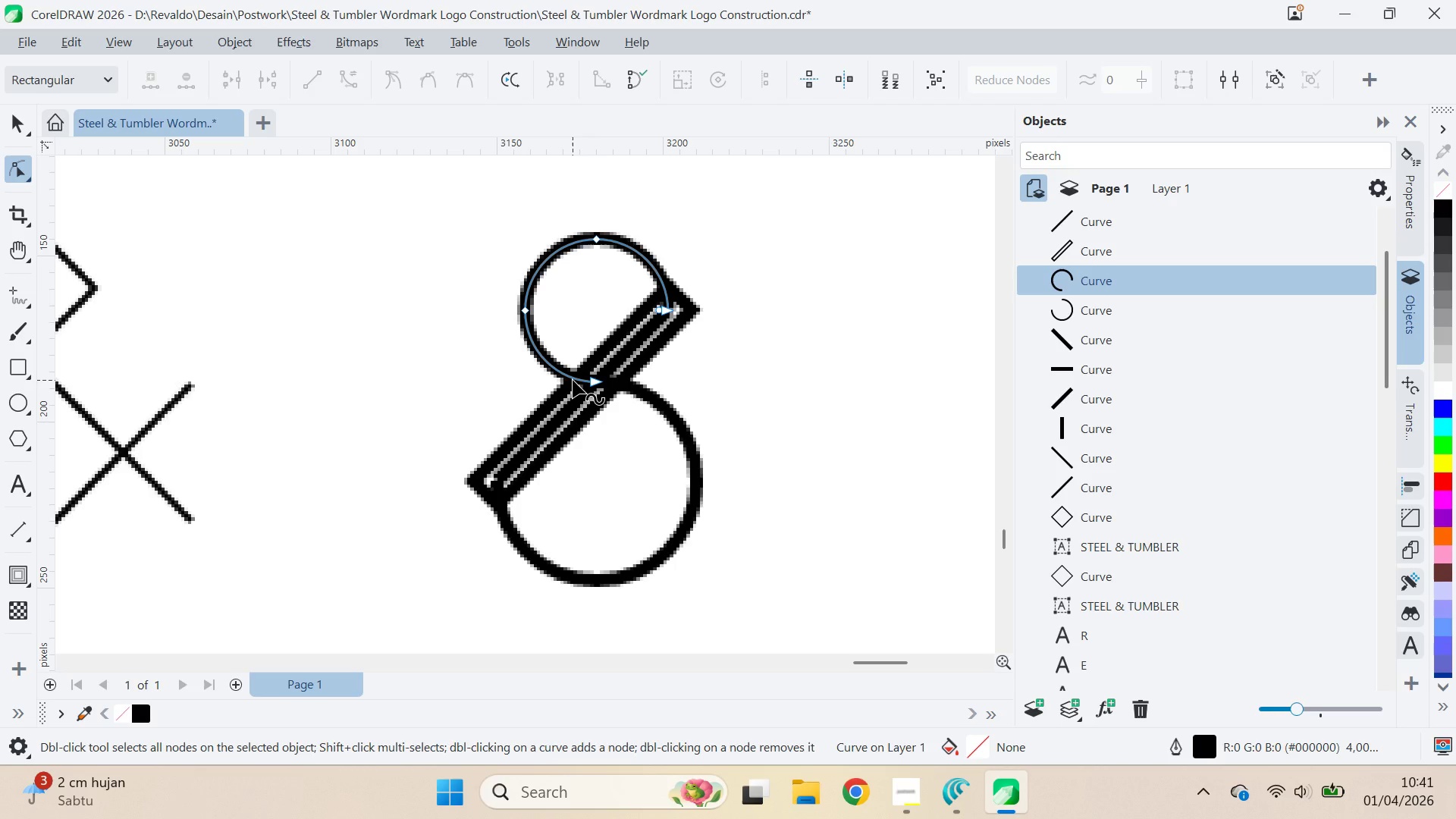 
key(Control+Z)
 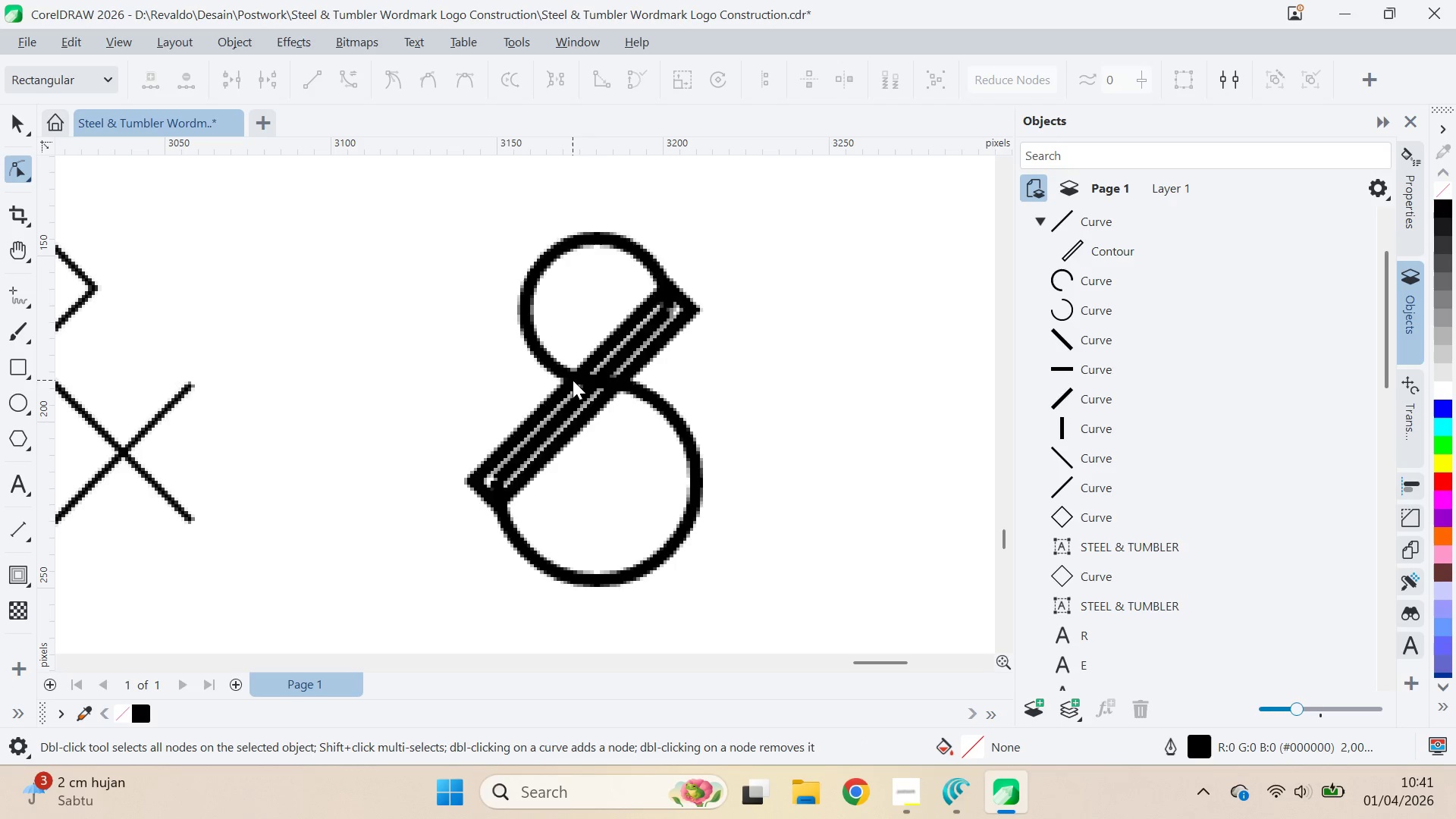 
key(Control+Z)
 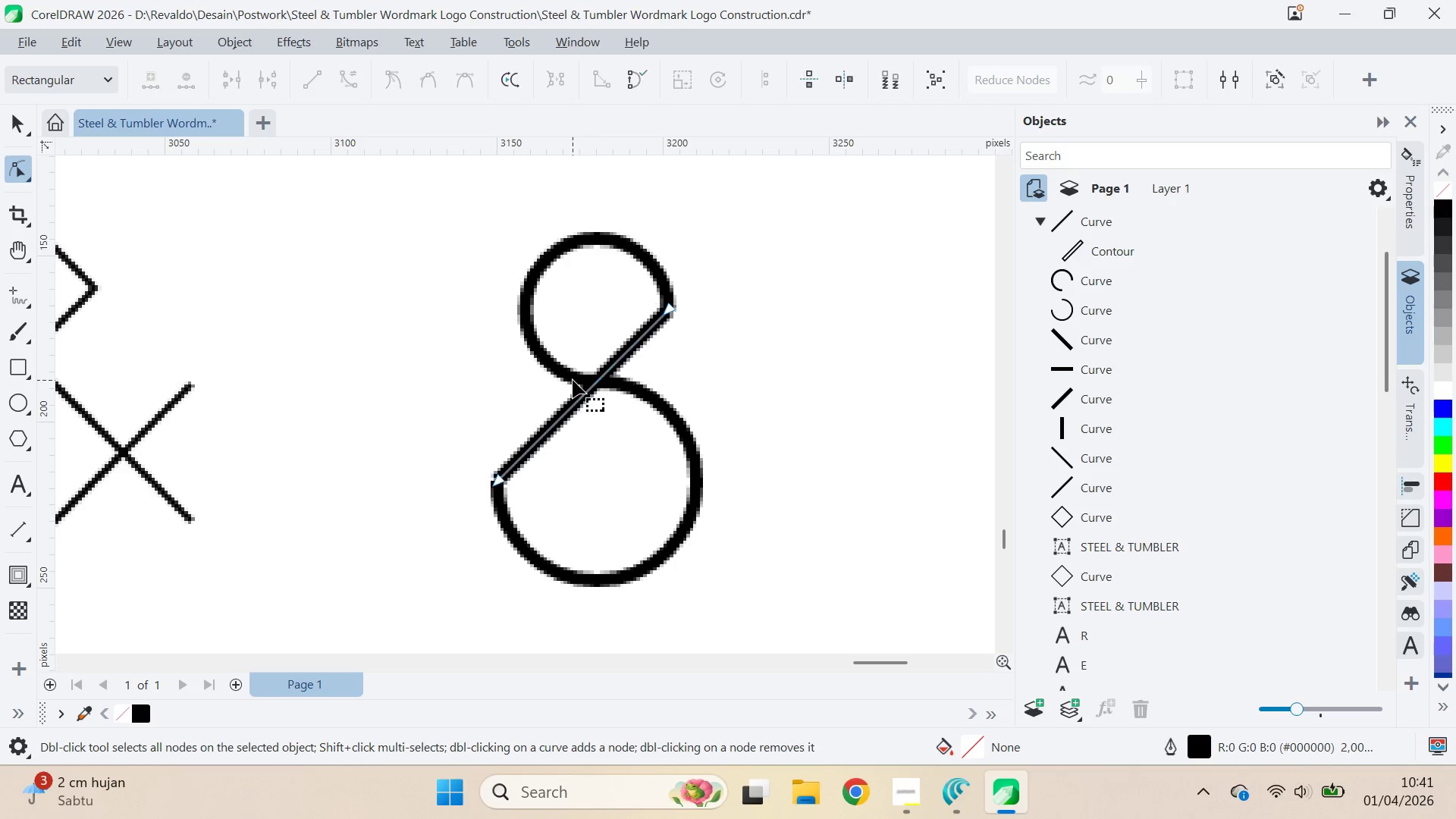 
key(Control+Z)
 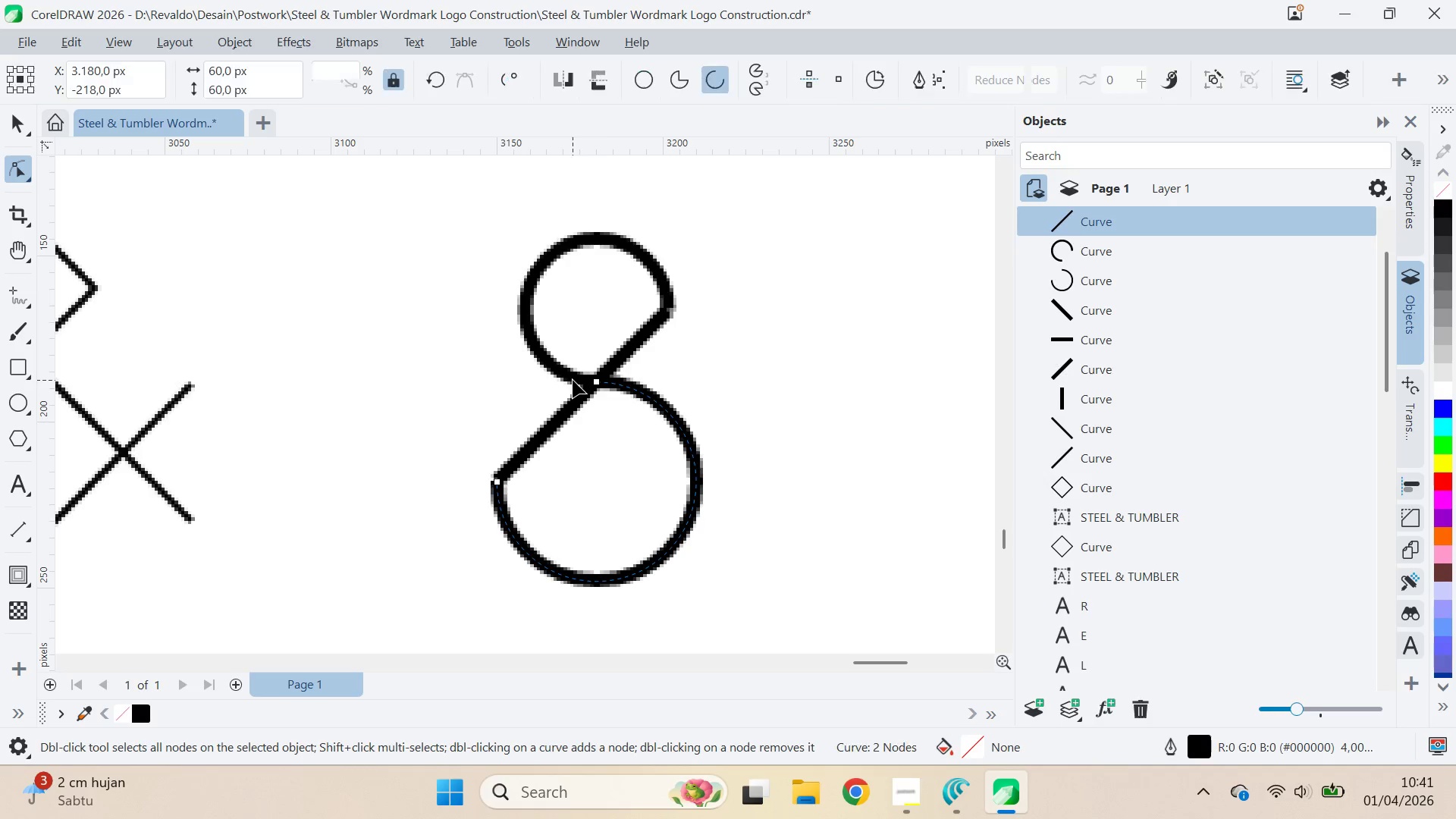 
key(Control+Z)
 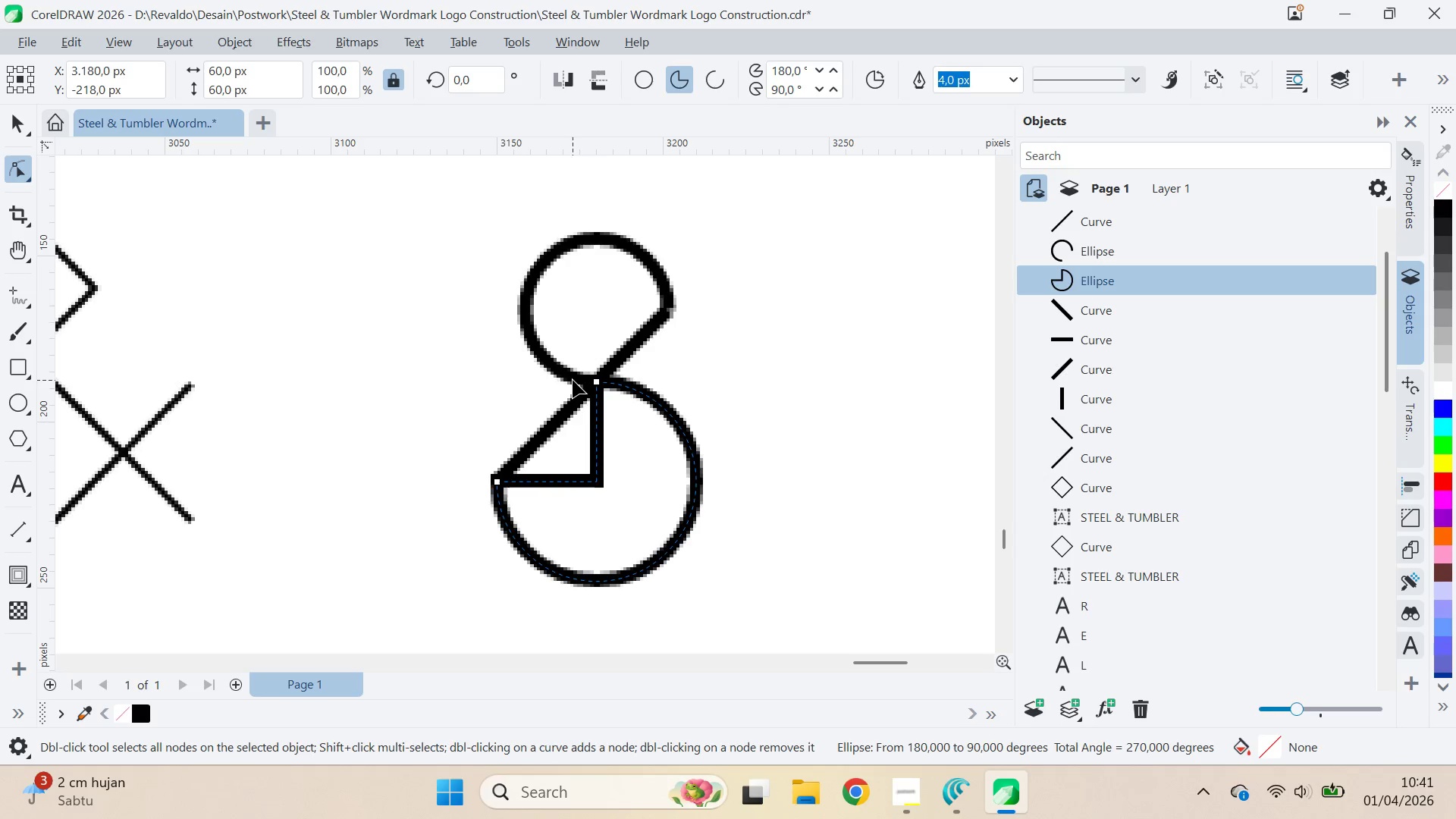 
key(Control+Z)
 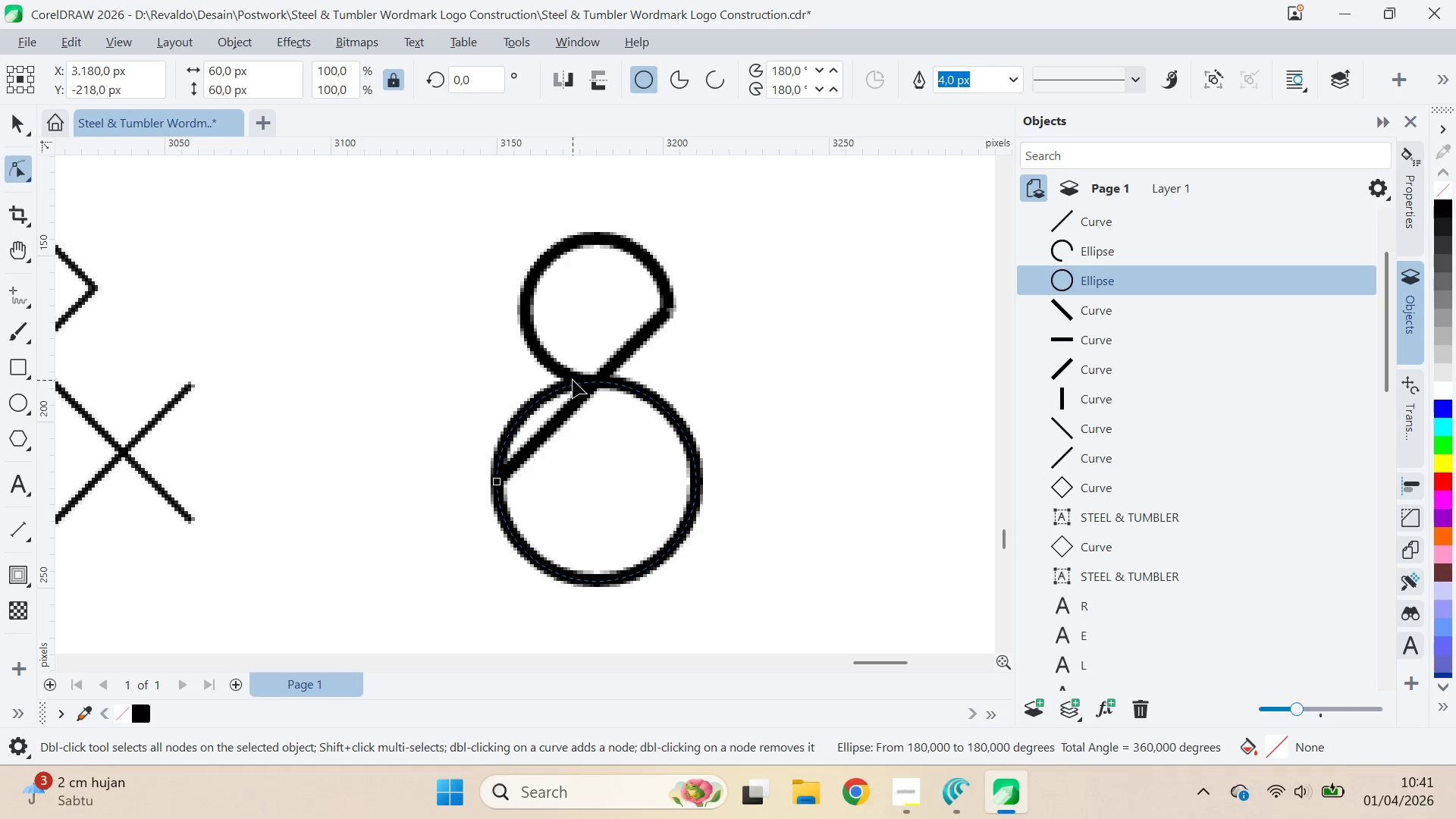 
key(Control+Z)
 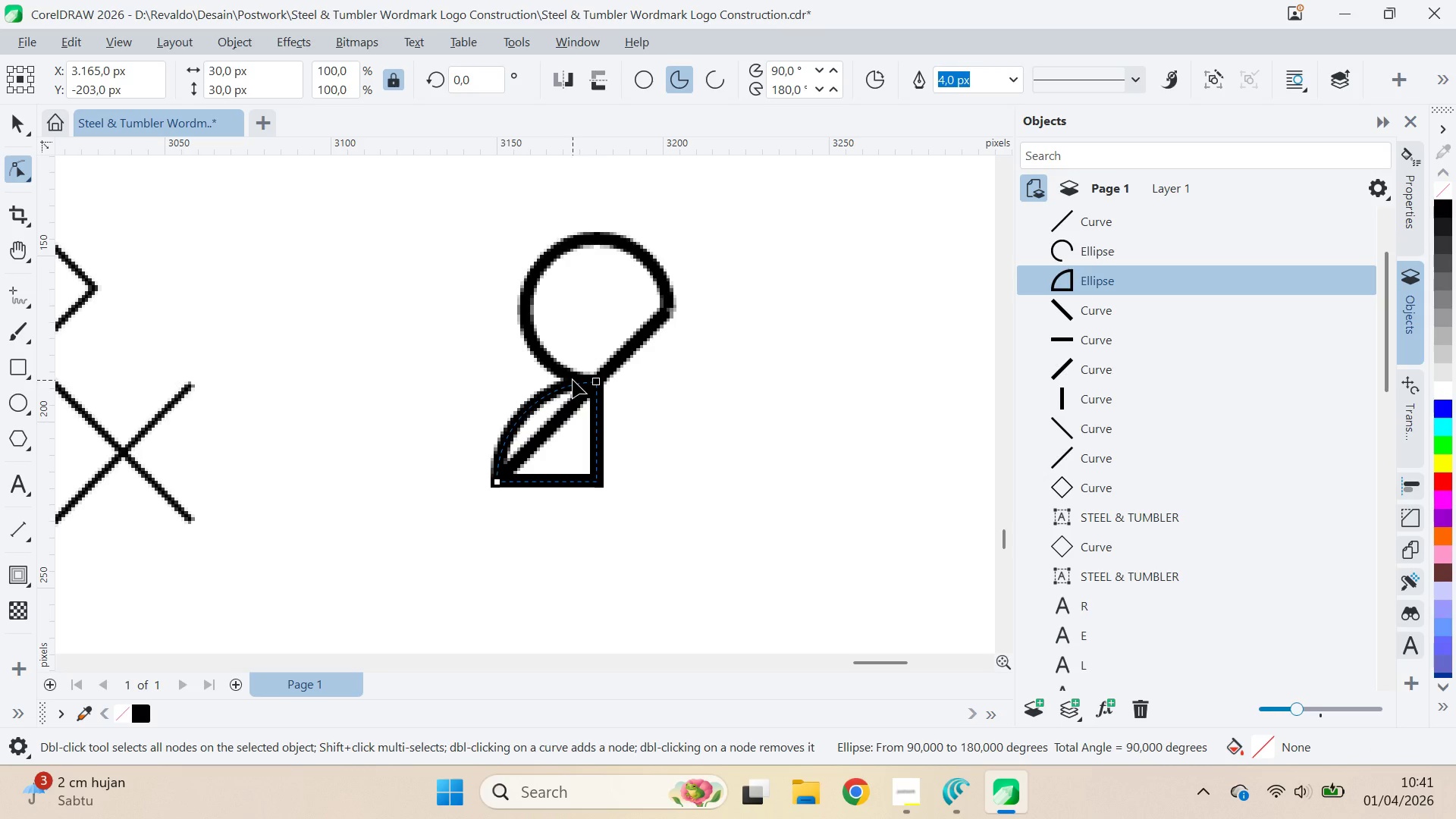 
key(Control+Shift+Z)
 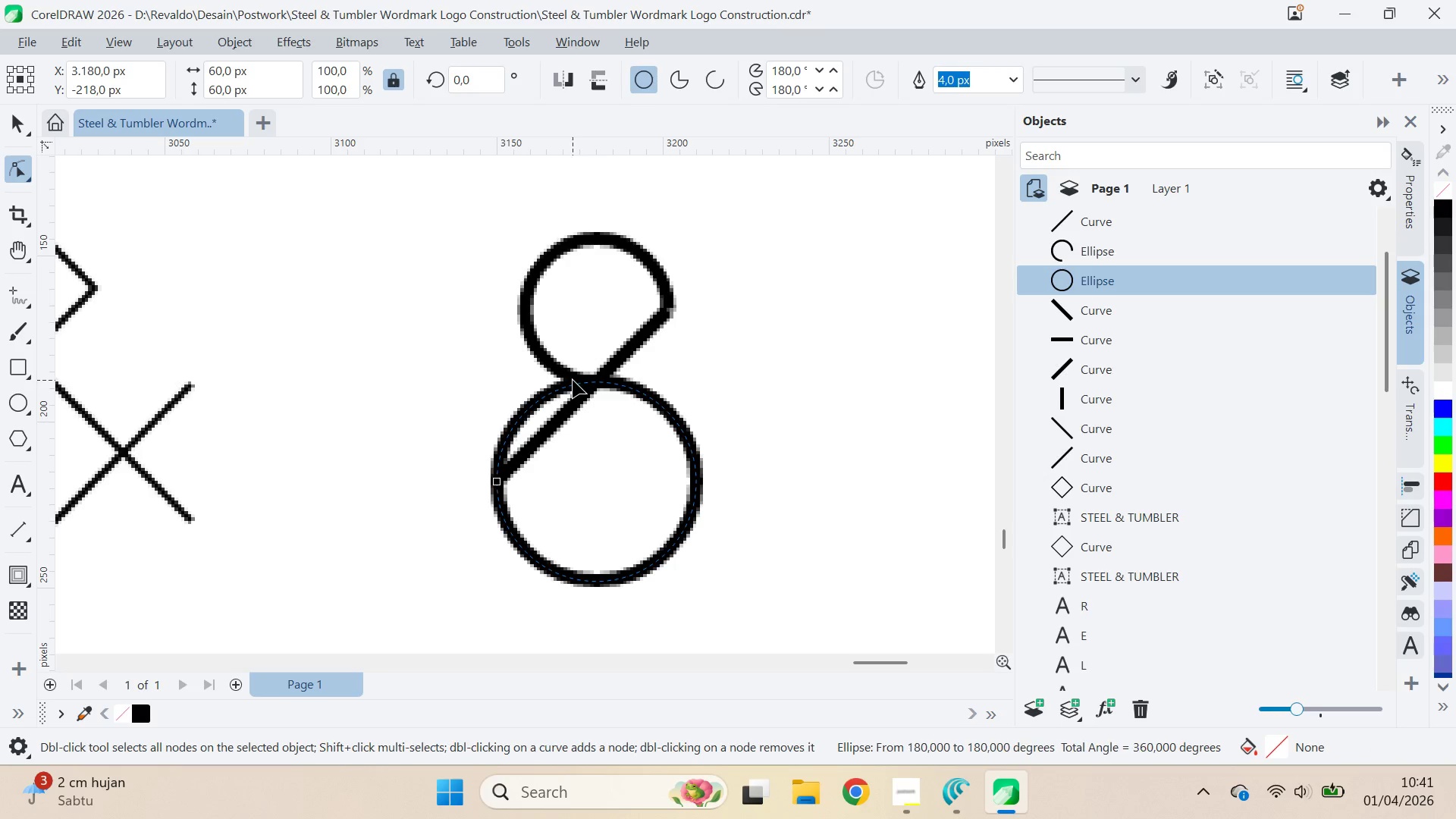 
key(Control+Shift+Z)
 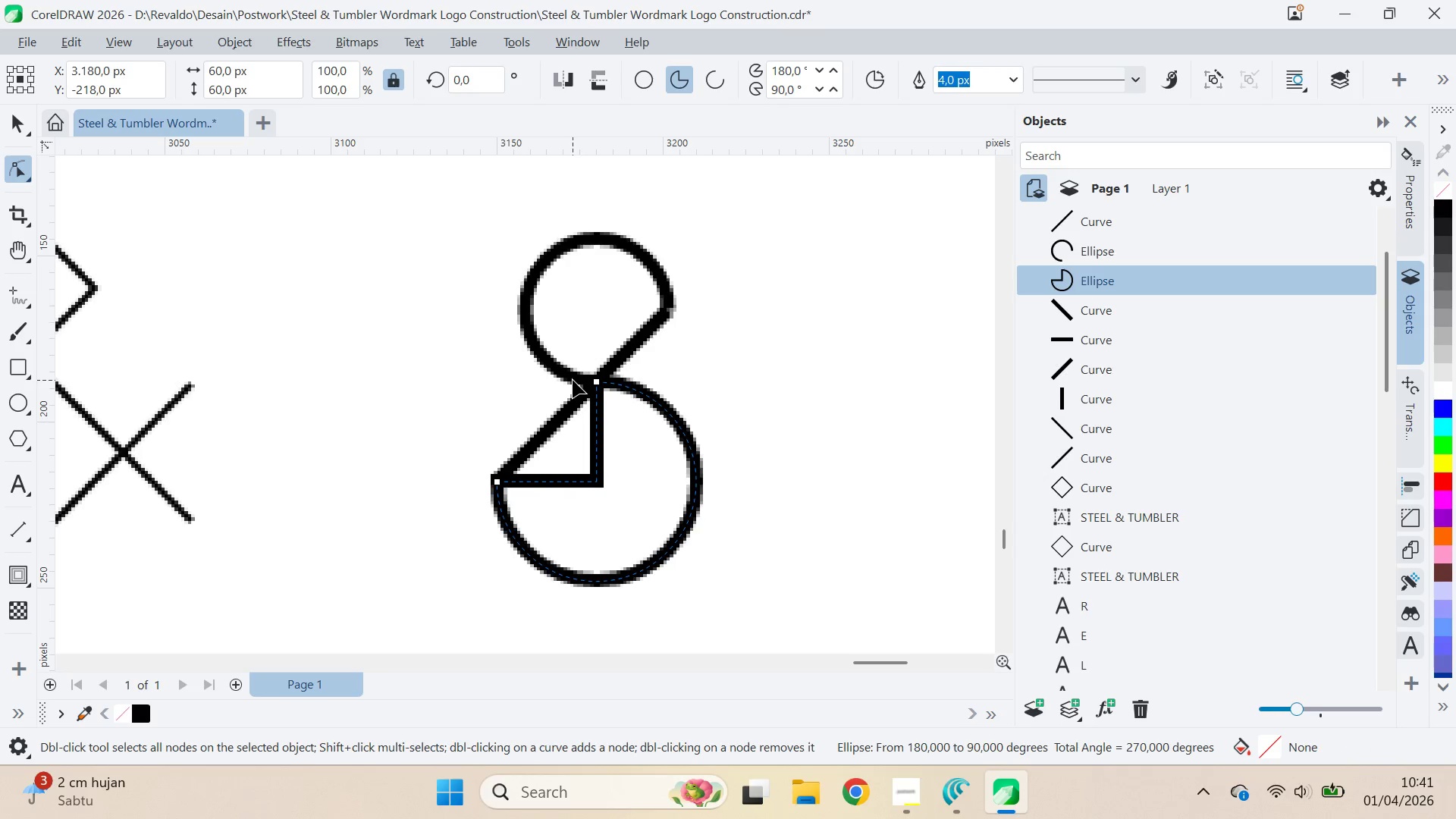 
key(Control+Shift+Z)
 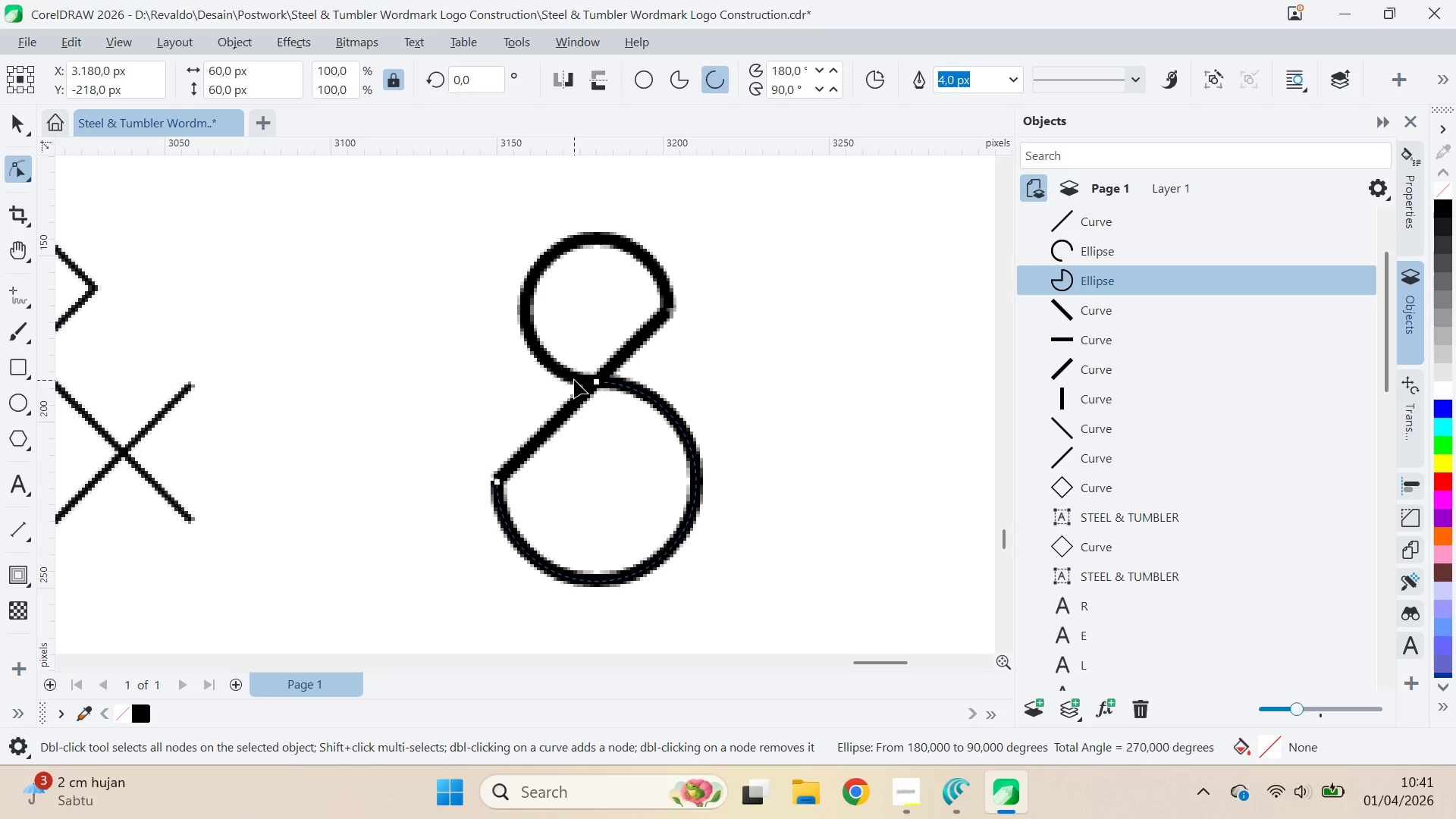 
key(Control+Shift+Z)
 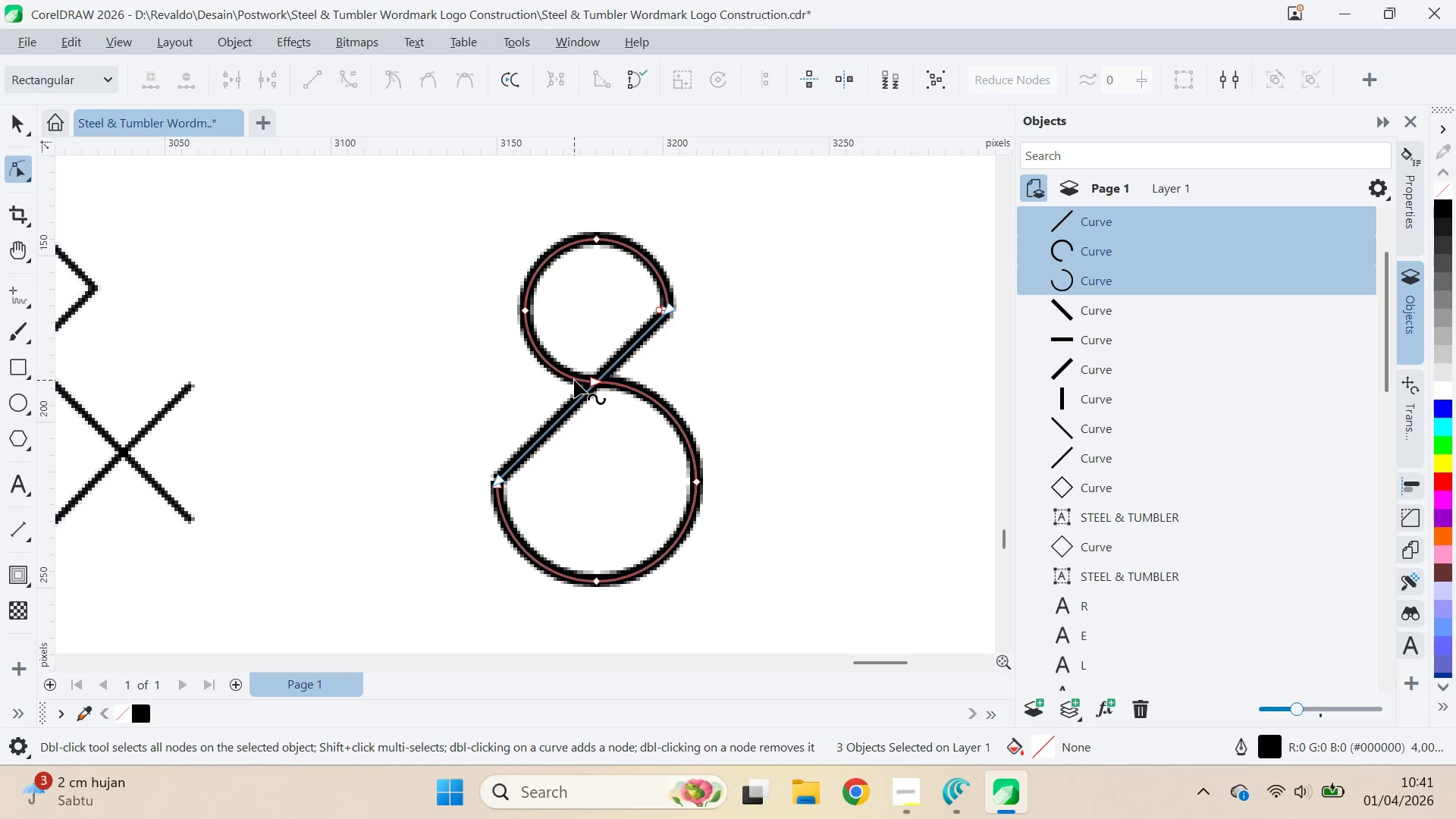 
key(Control+Z)
 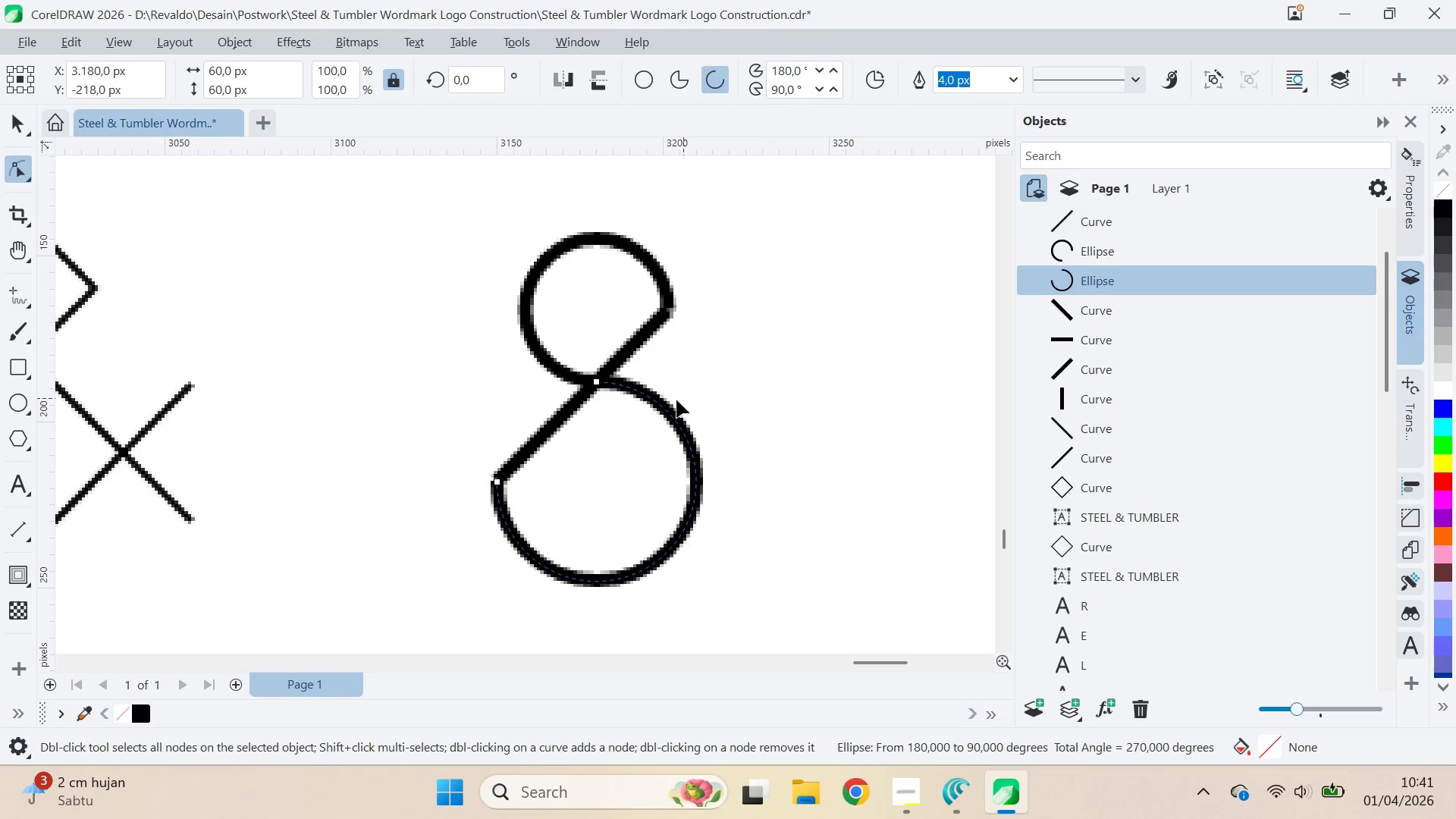 
hold_key(key=ControlLeft, duration=0.31)
 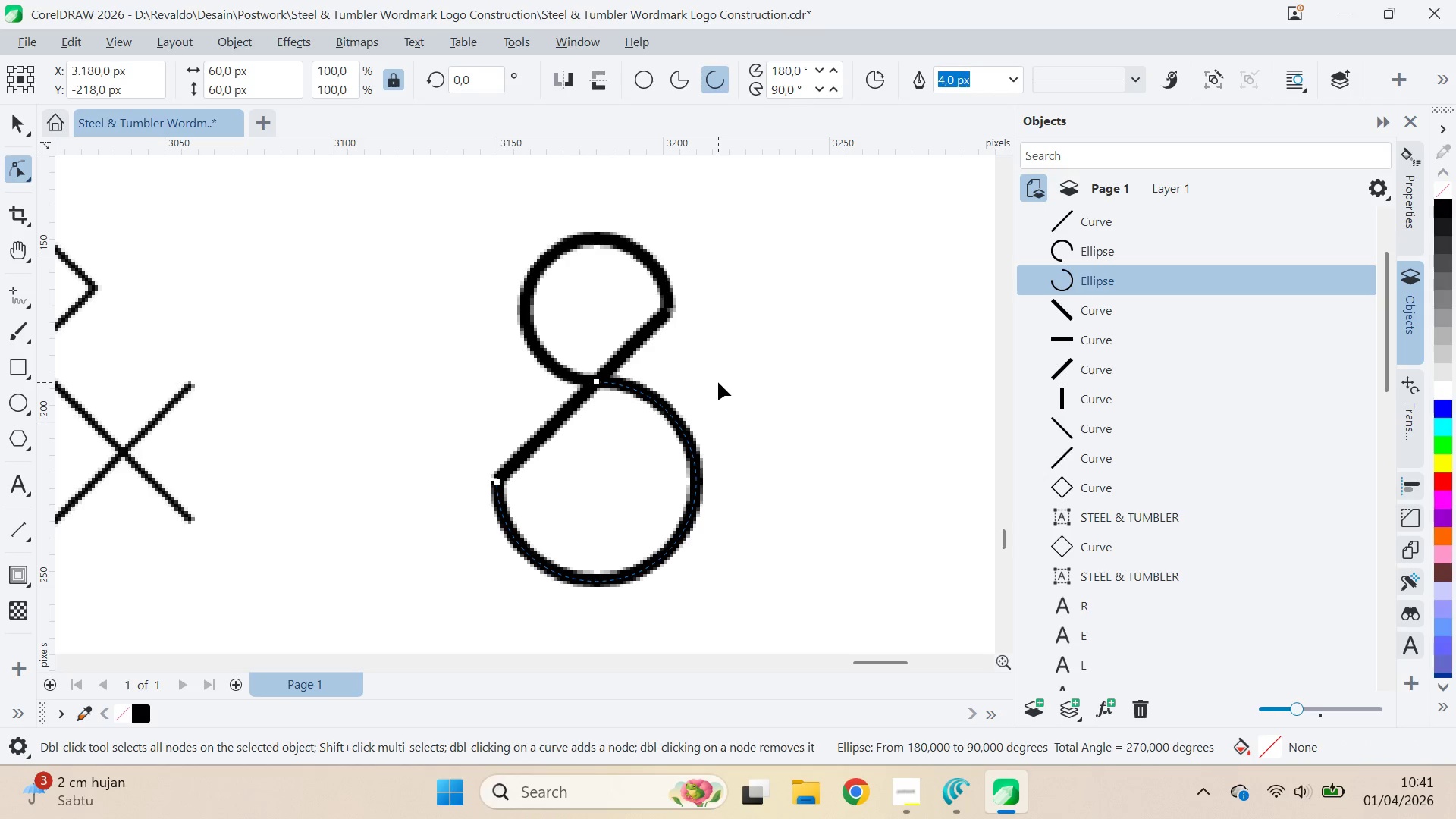 
key(Control+Shift+ShiftLeft)
 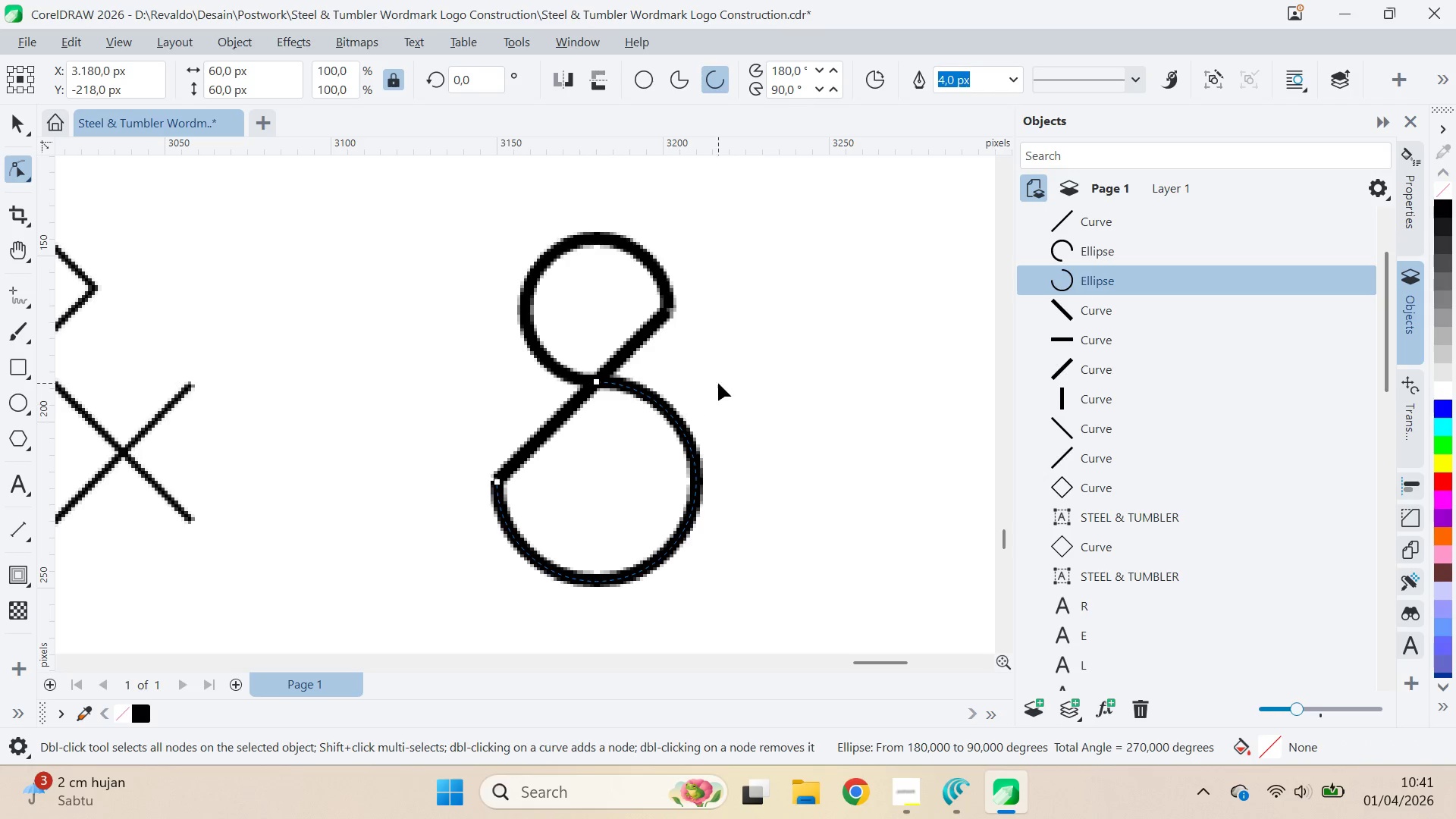 
left_click([718, 383])
 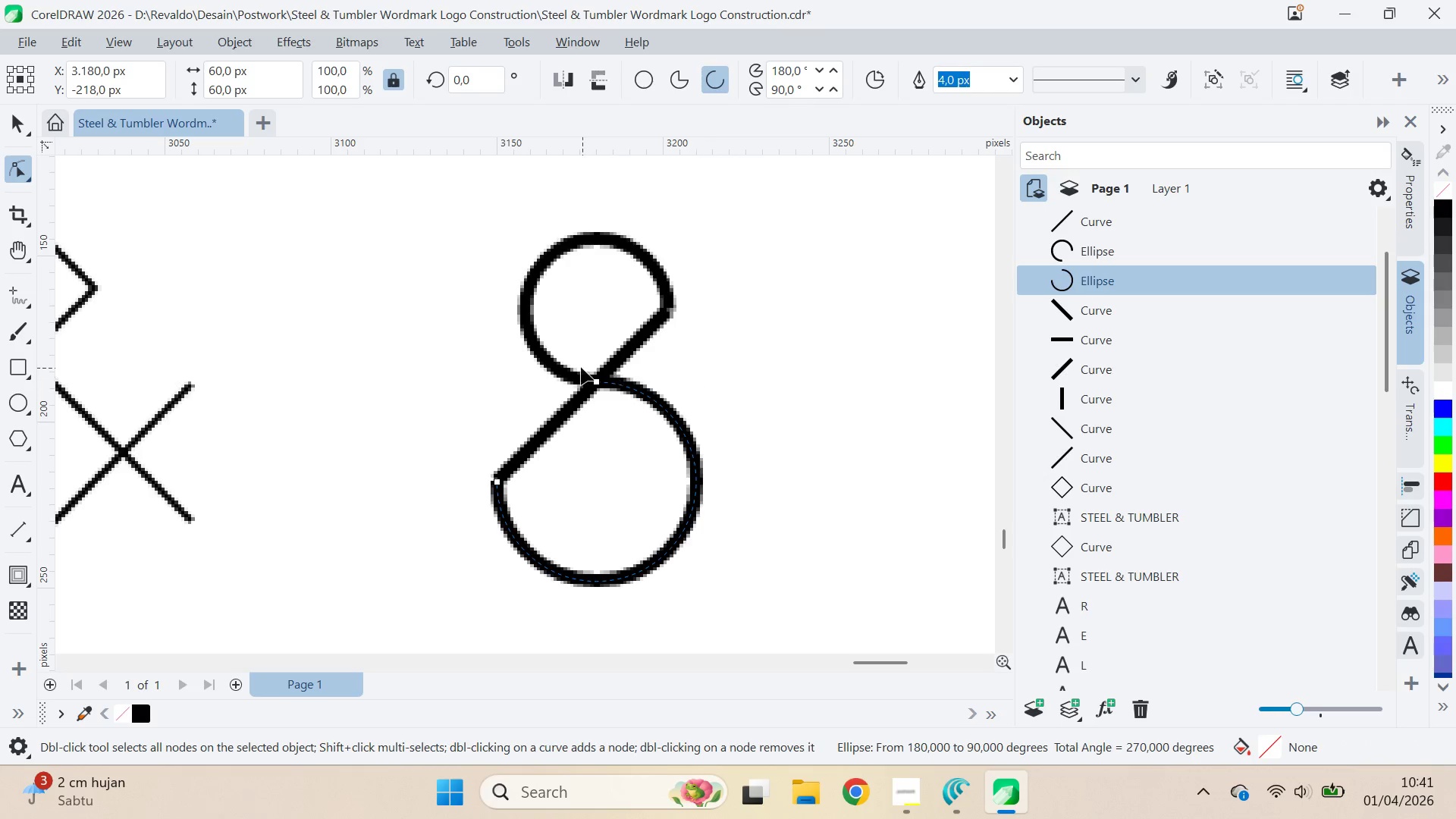 
left_click([567, 378])
 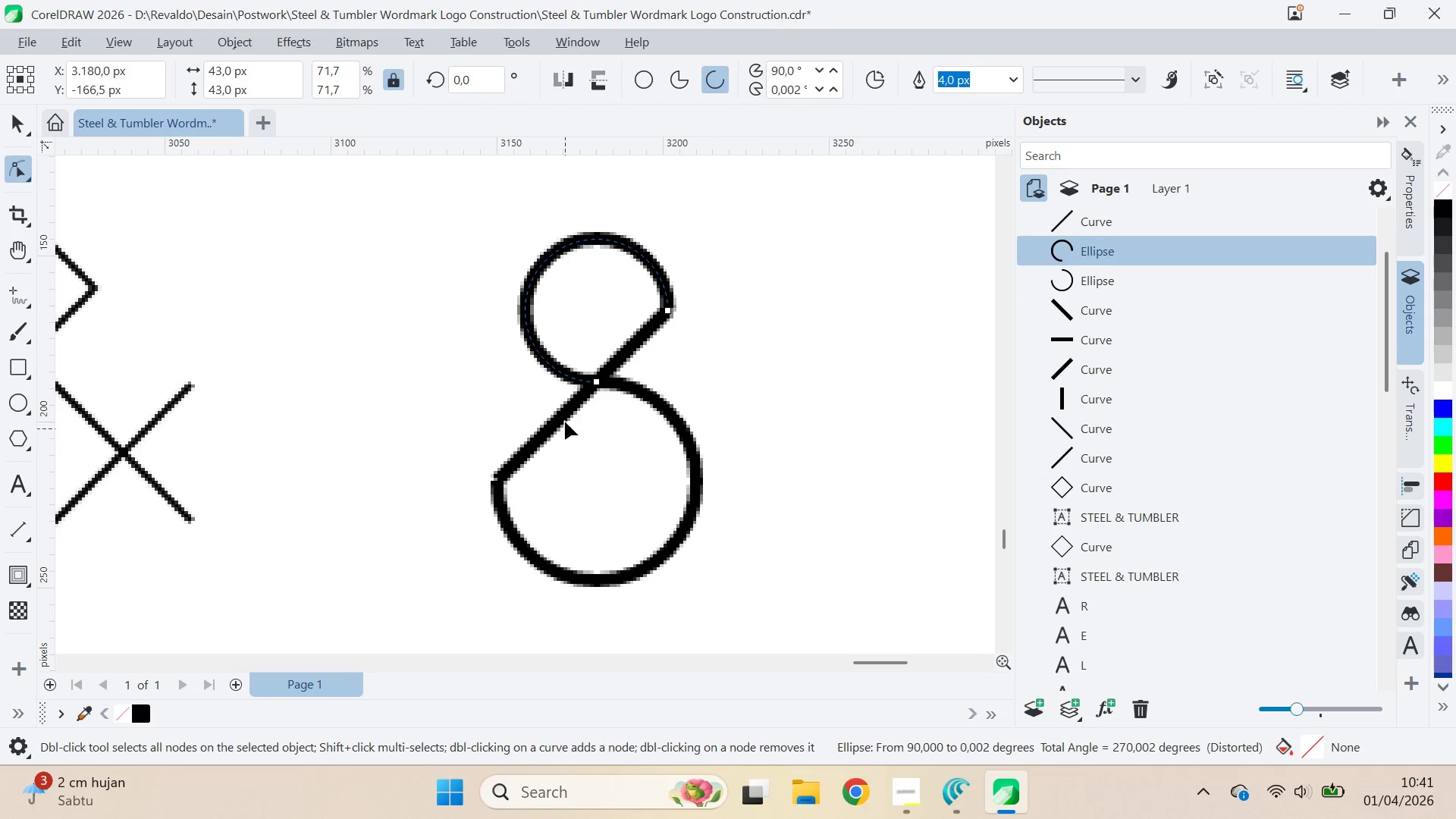 
left_click([552, 424])
 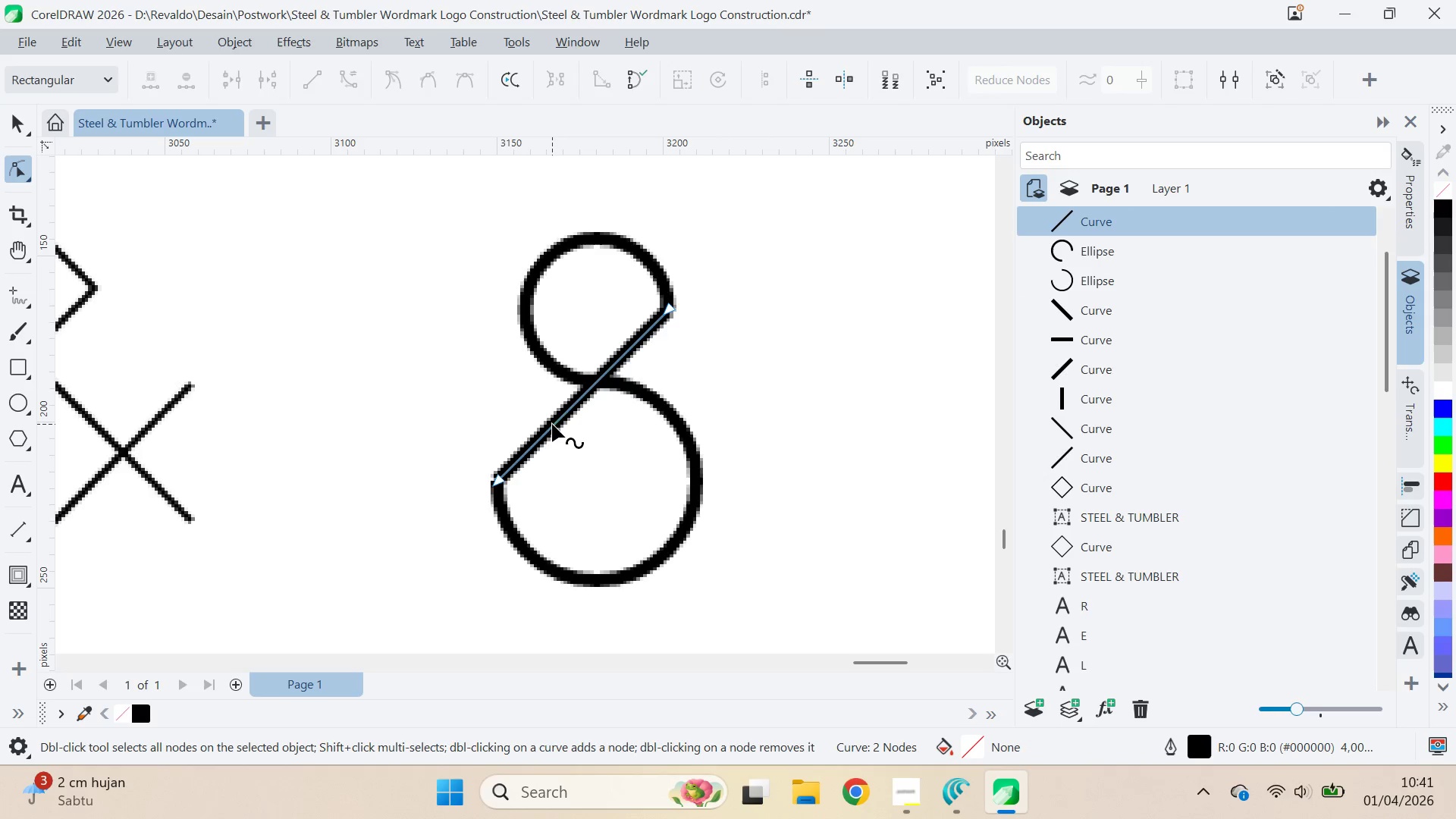 
key(V)
 